 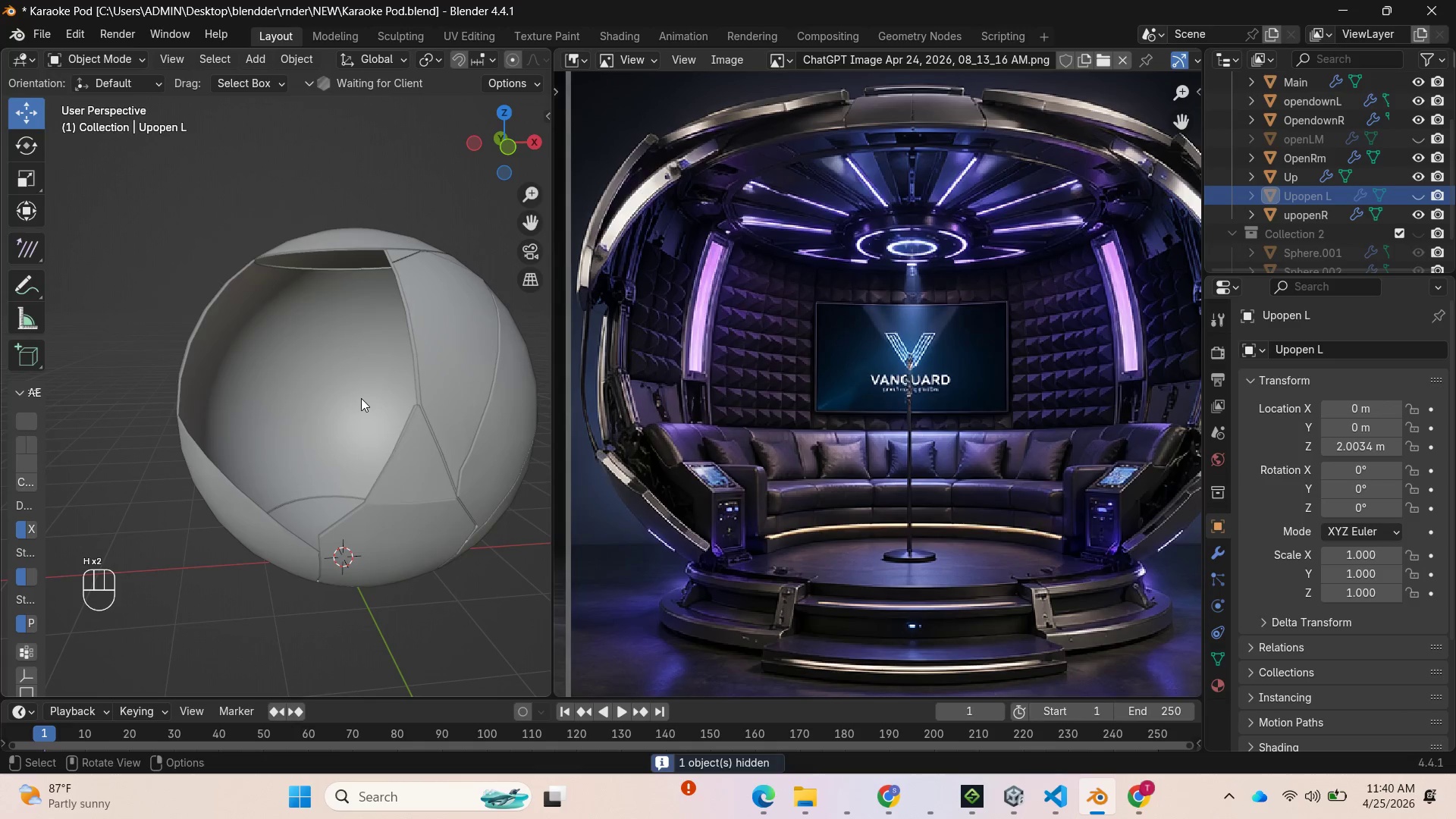 
left_click([453, 379])
 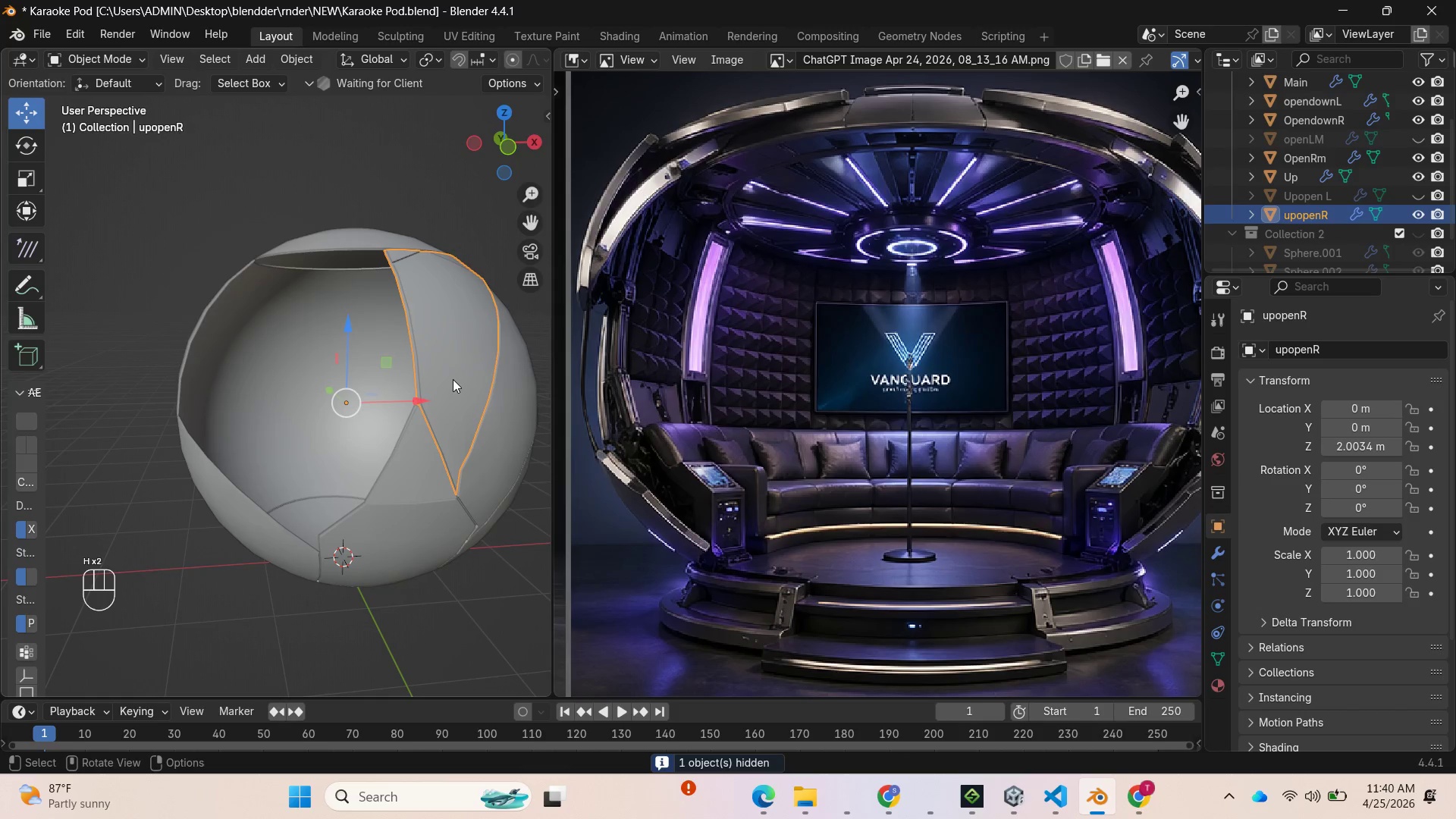 
key(H)
 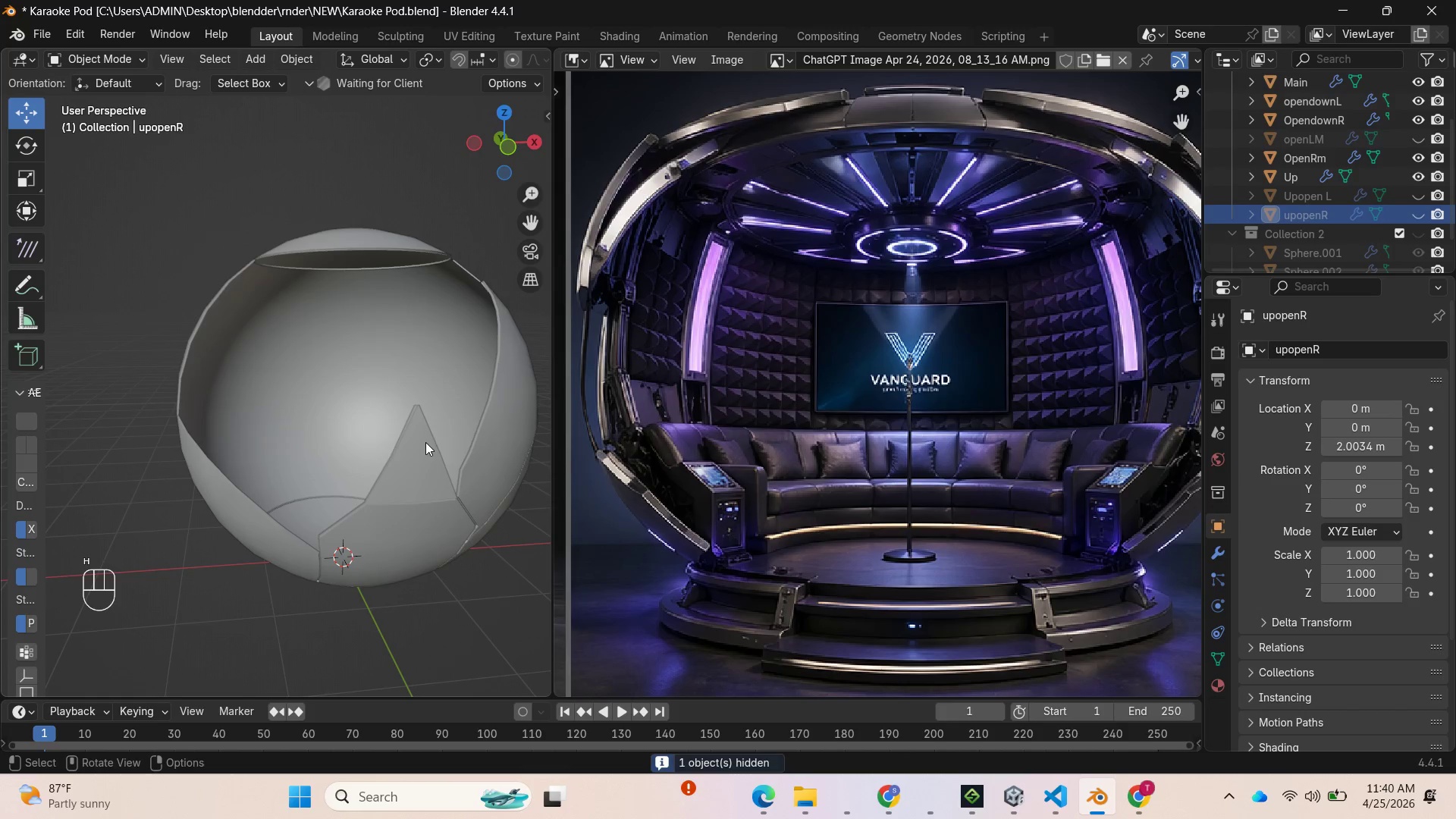 
left_click([425, 442])
 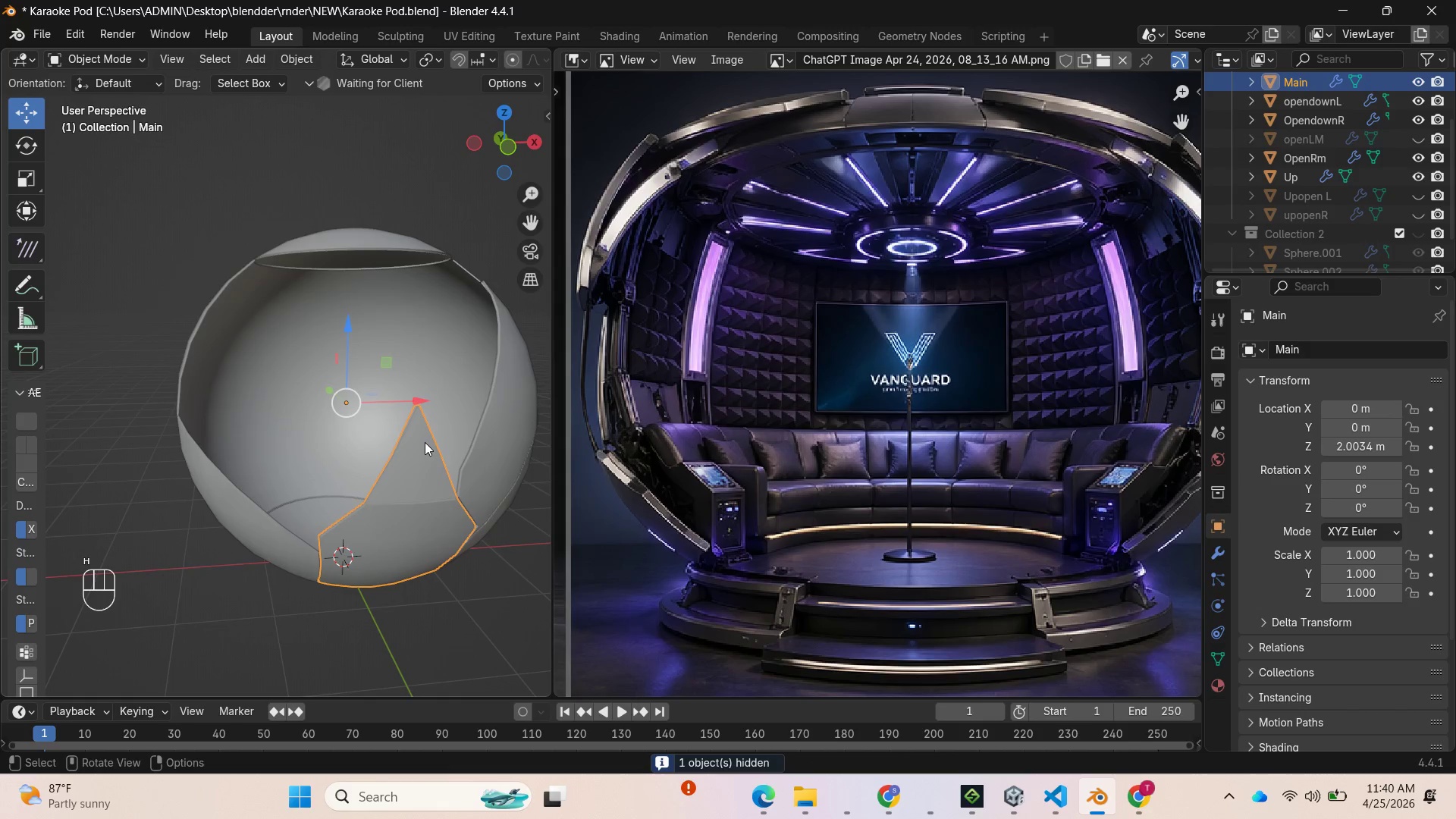 
key(H)
 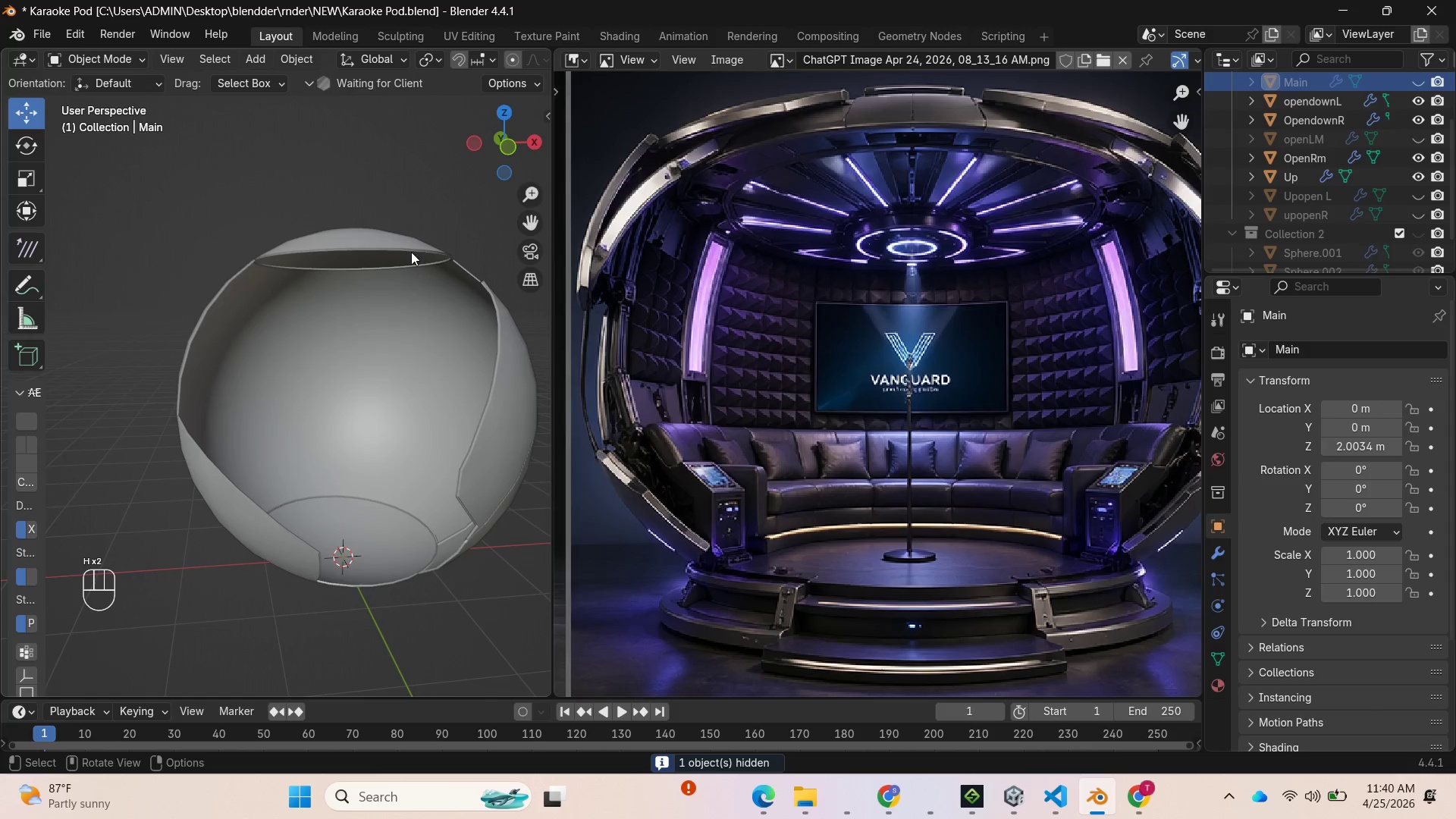 
left_click_drag(start_coordinate=[500, 163], to_coordinate=[479, 131])
 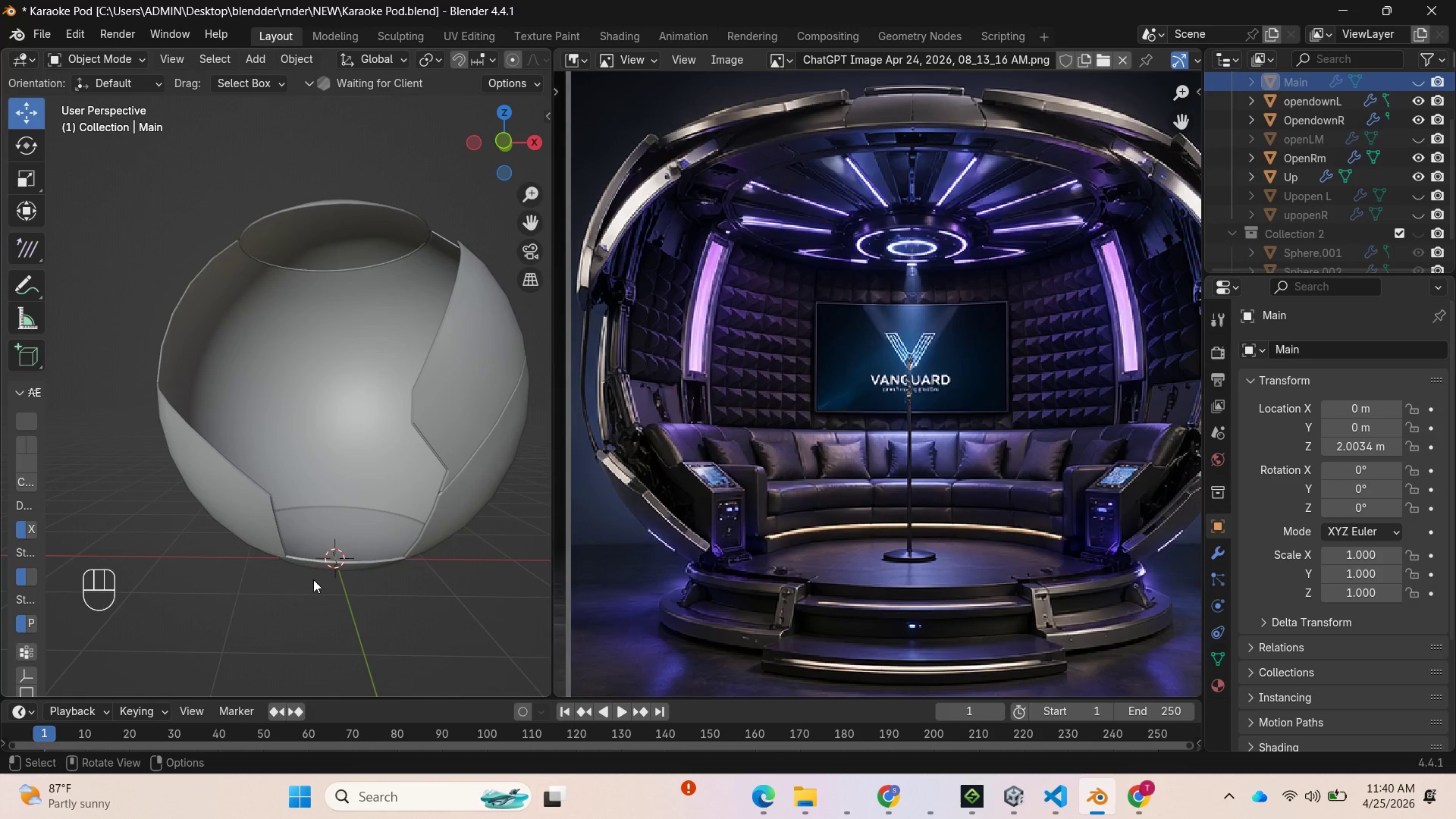 
left_click([322, 562])
 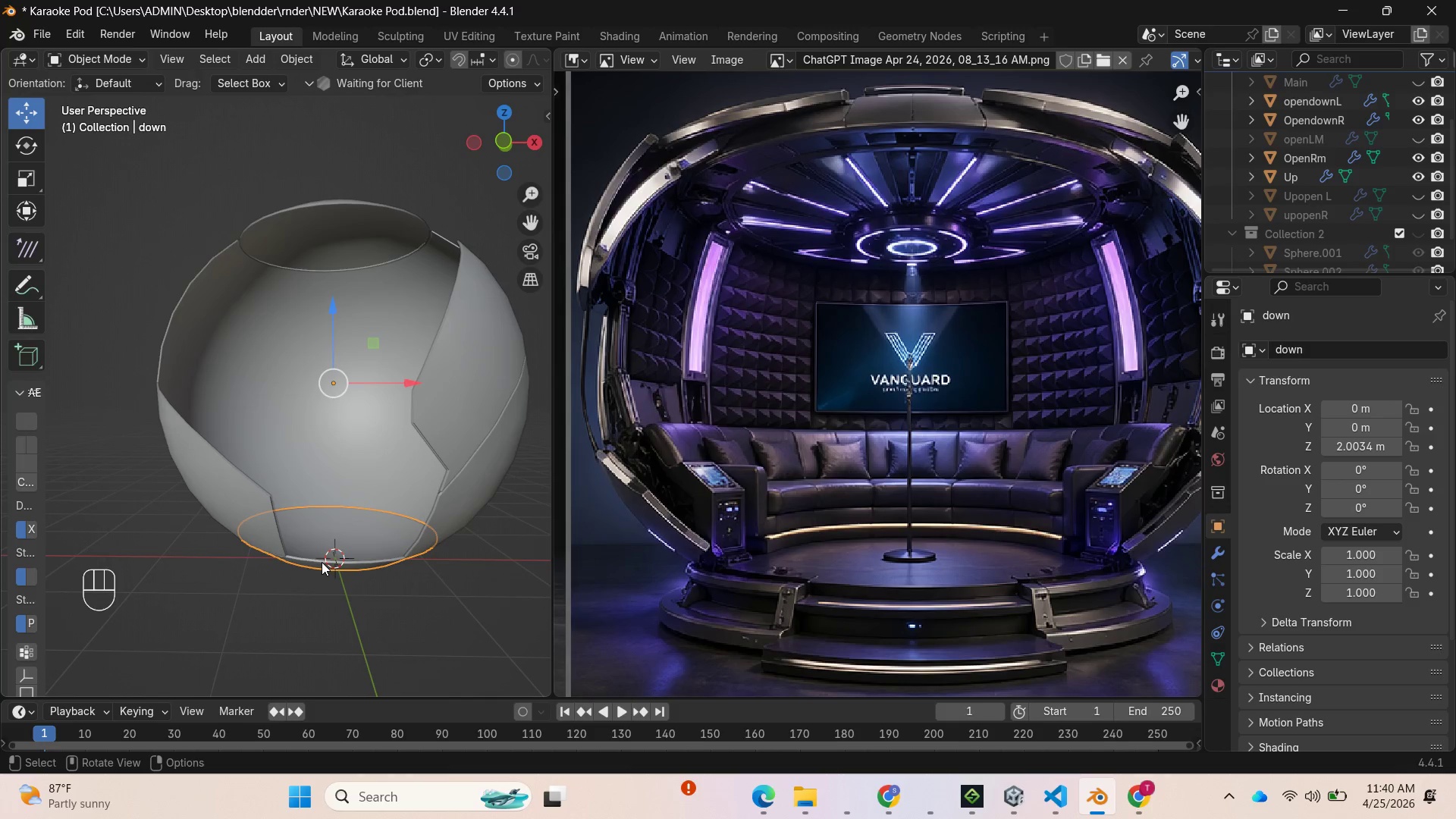 
key(Tab)
 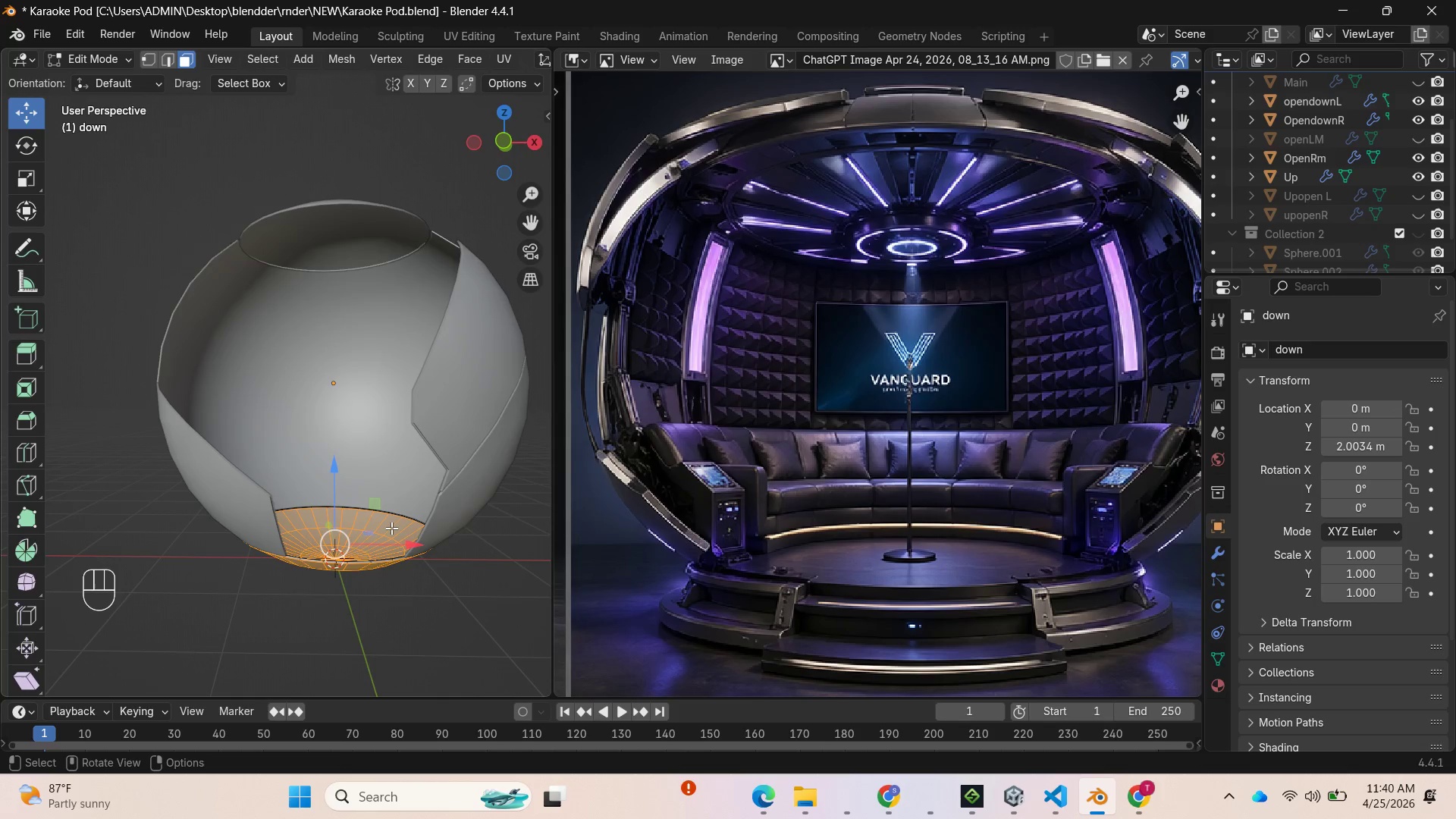 
hold_key(key=AltLeft, duration=0.78)
left_click([391, 528])
 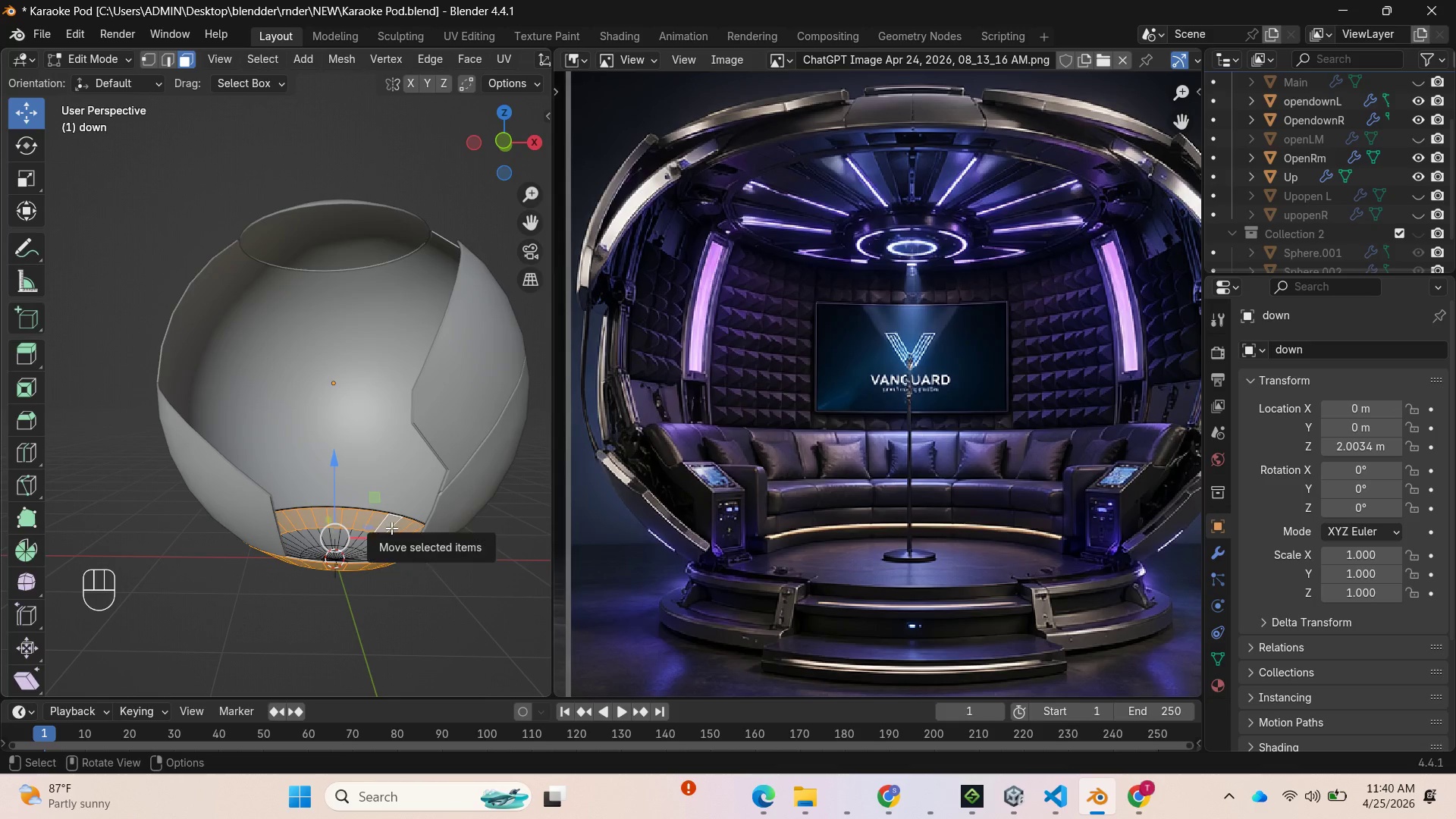 
scroll: coordinate [391, 528], scroll_direction: up, amount: 2.0
 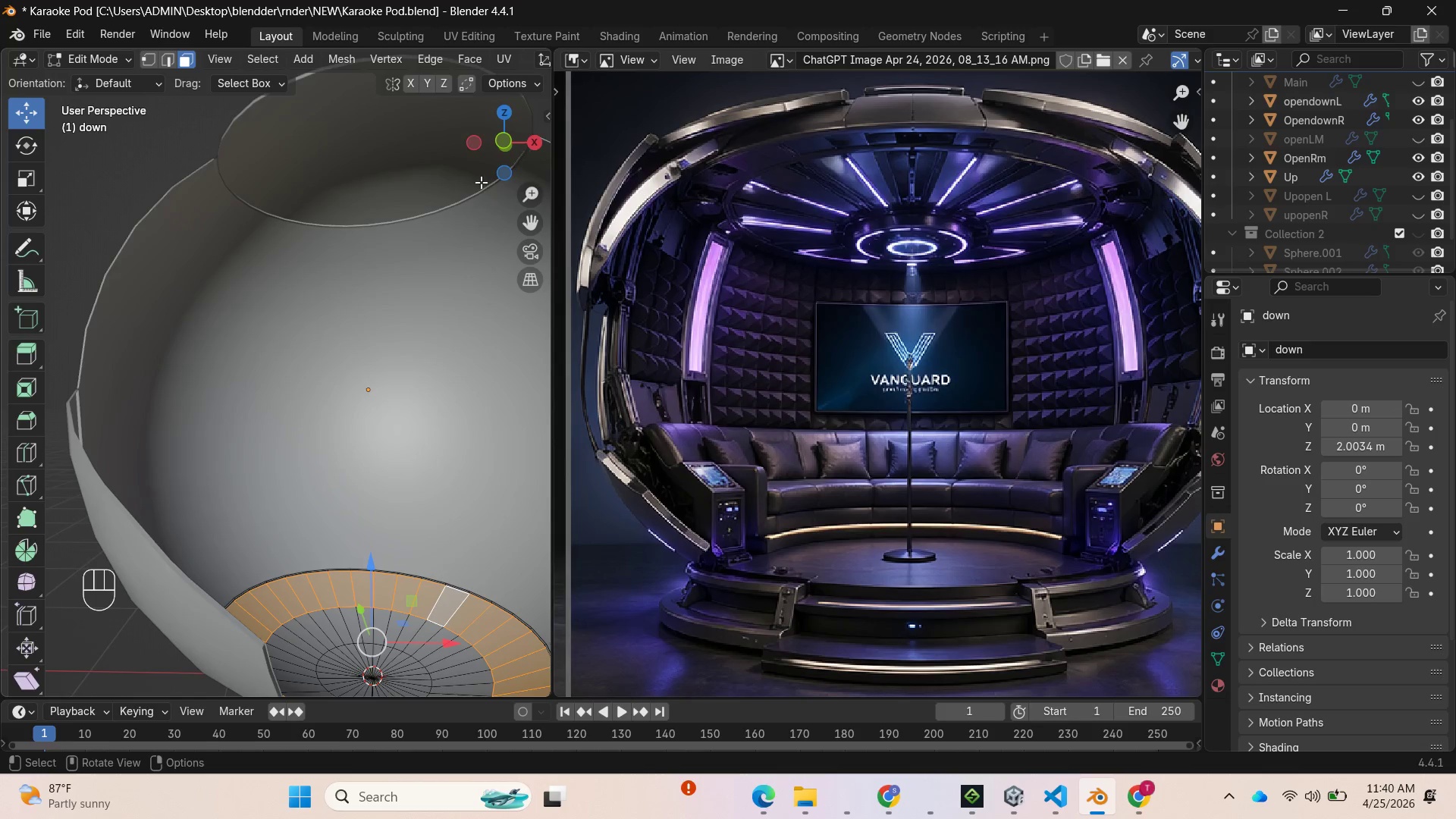 
left_click_drag(start_coordinate=[485, 152], to_coordinate=[472, 122])
 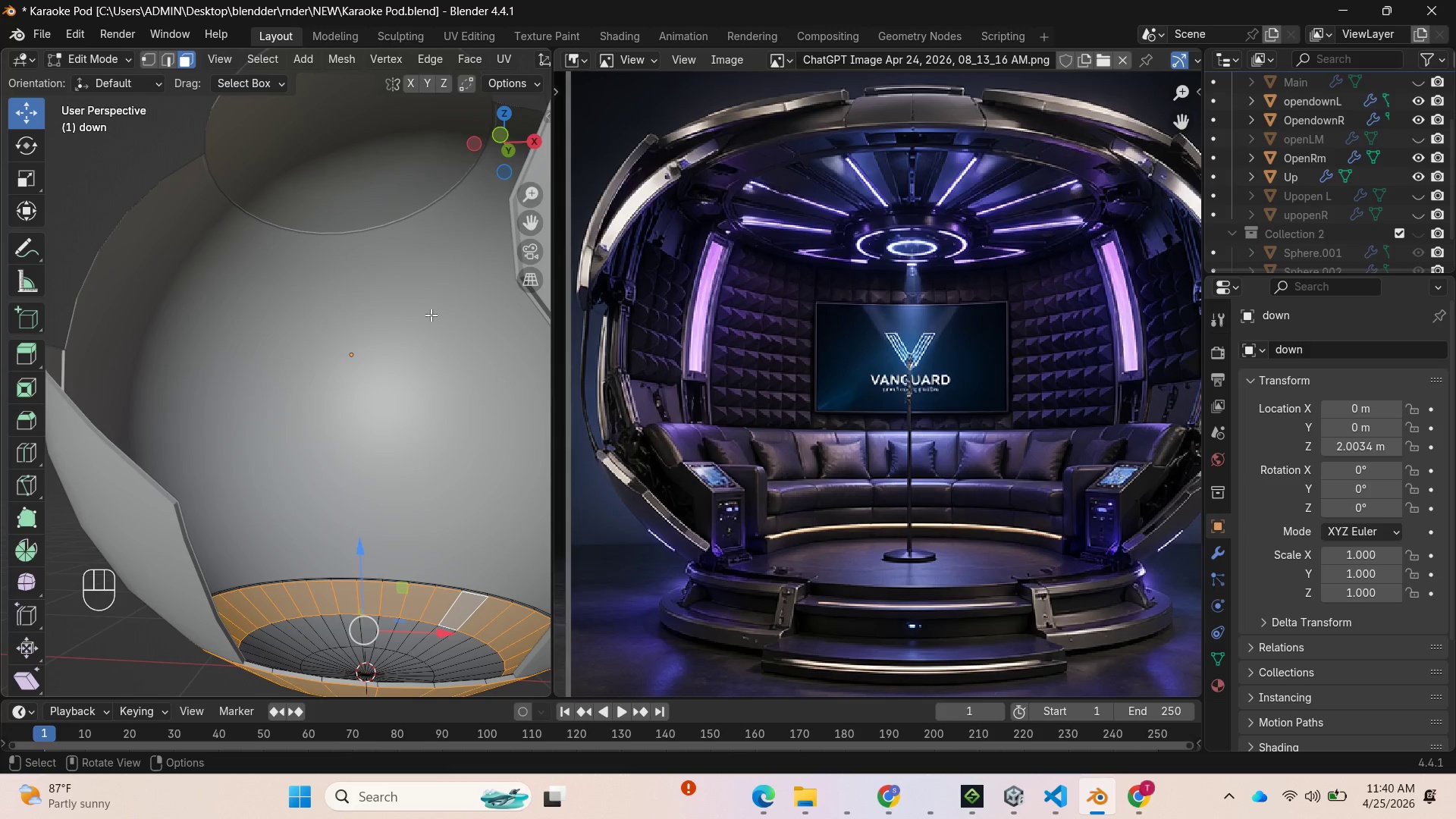 
scroll: coordinate [430, 320], scroll_direction: down, amount: 2.0
 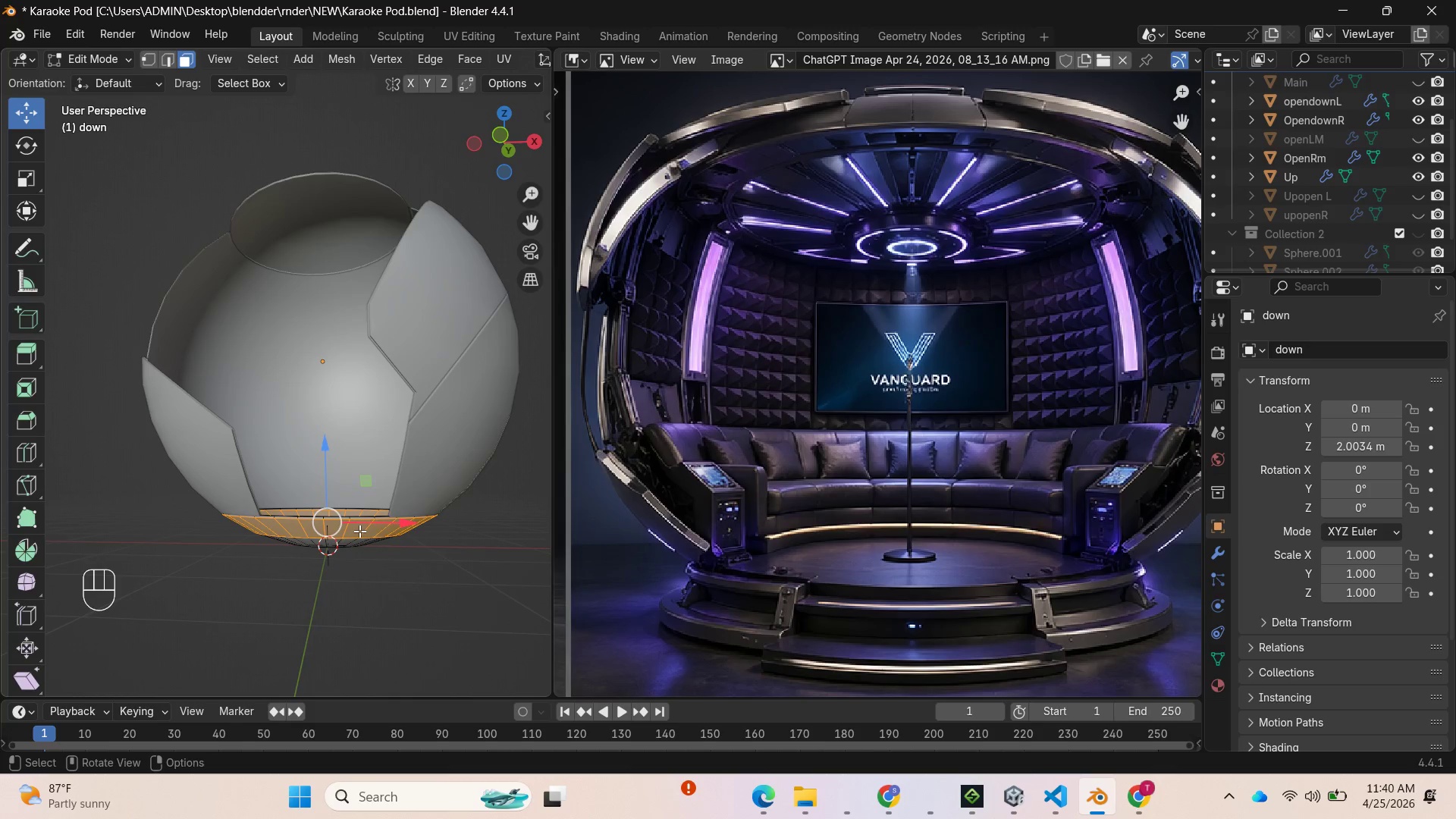 
wait(13.88)
 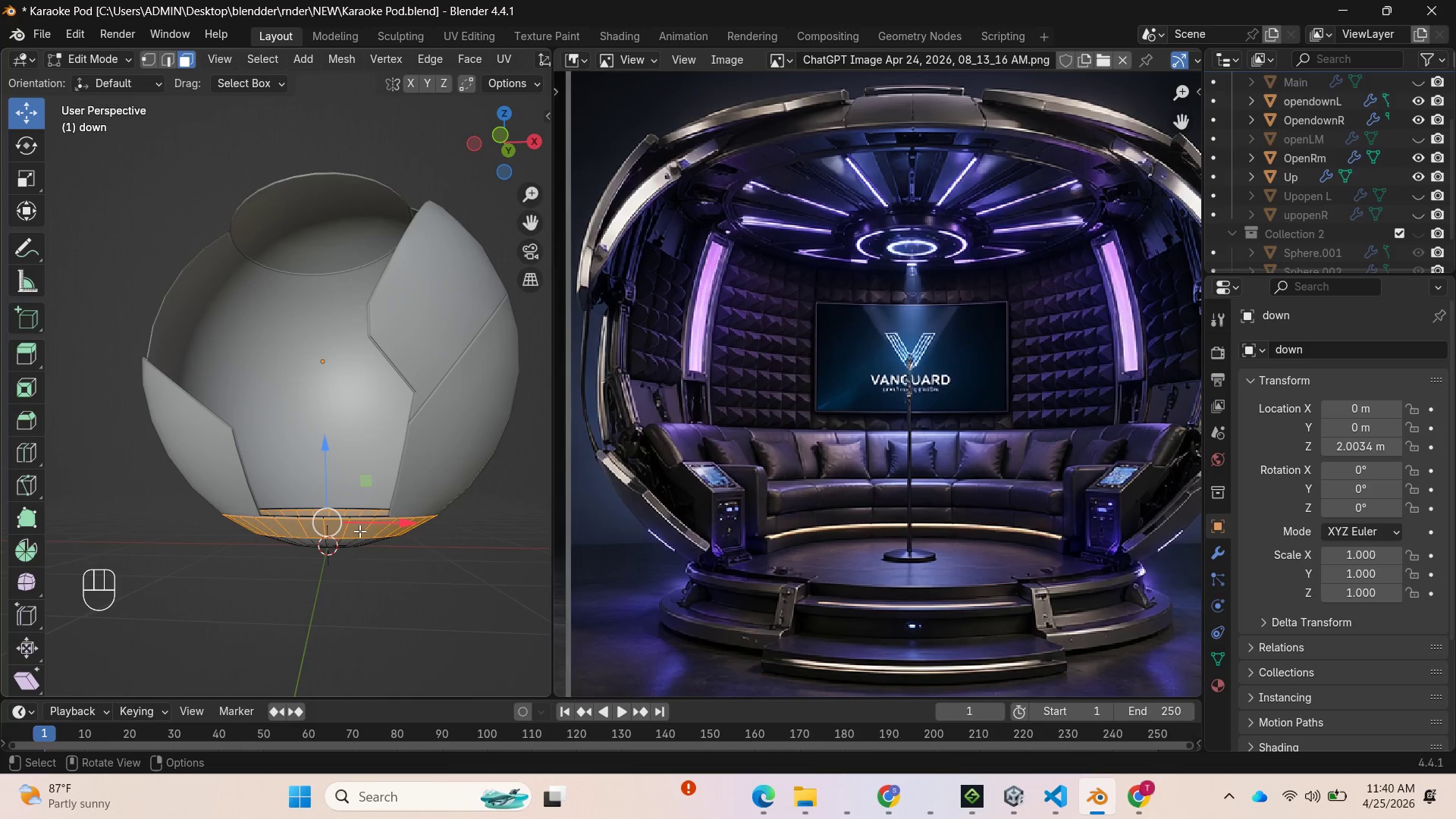 
key(Tab)
 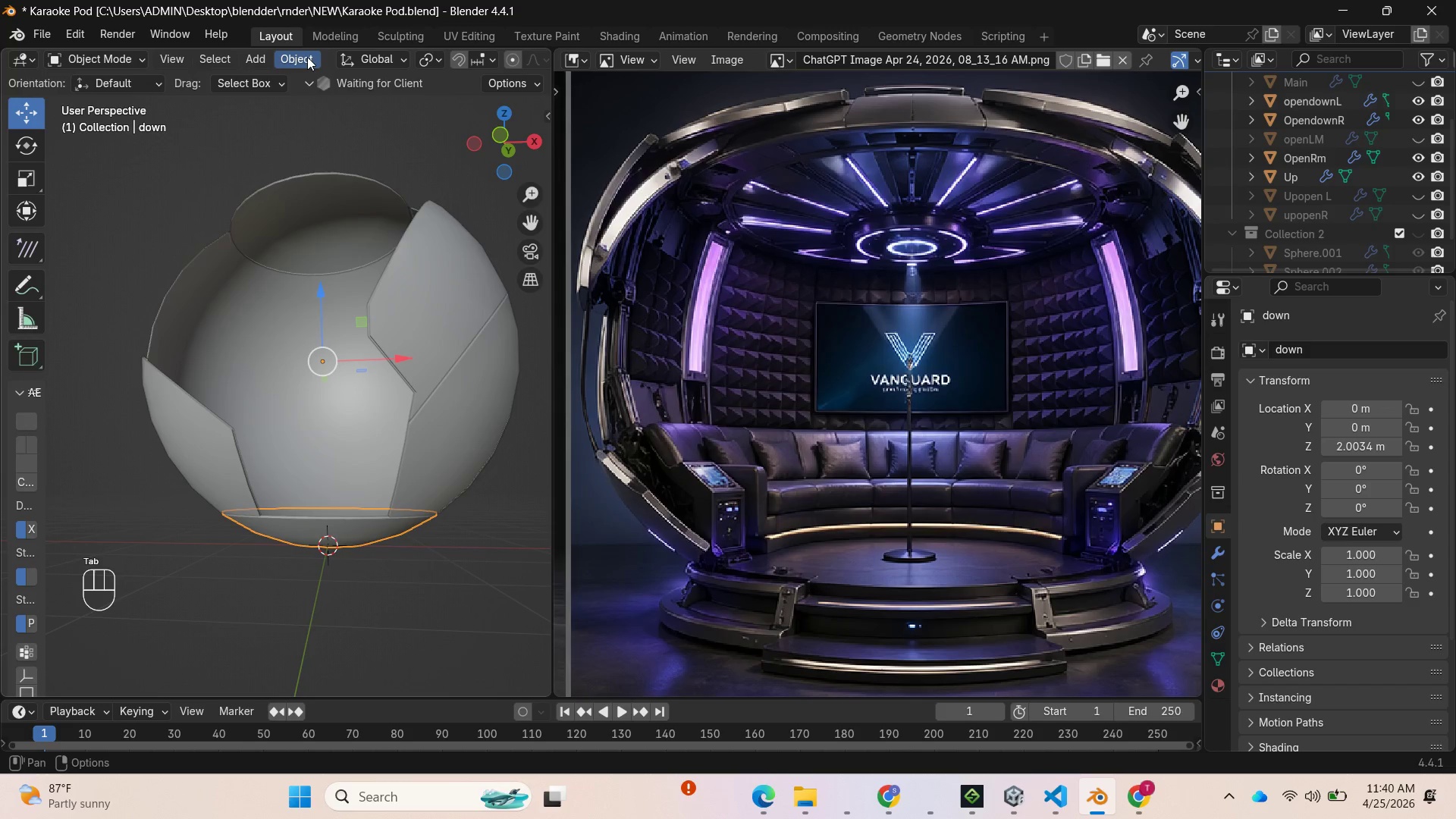 
left_click([307, 57])
 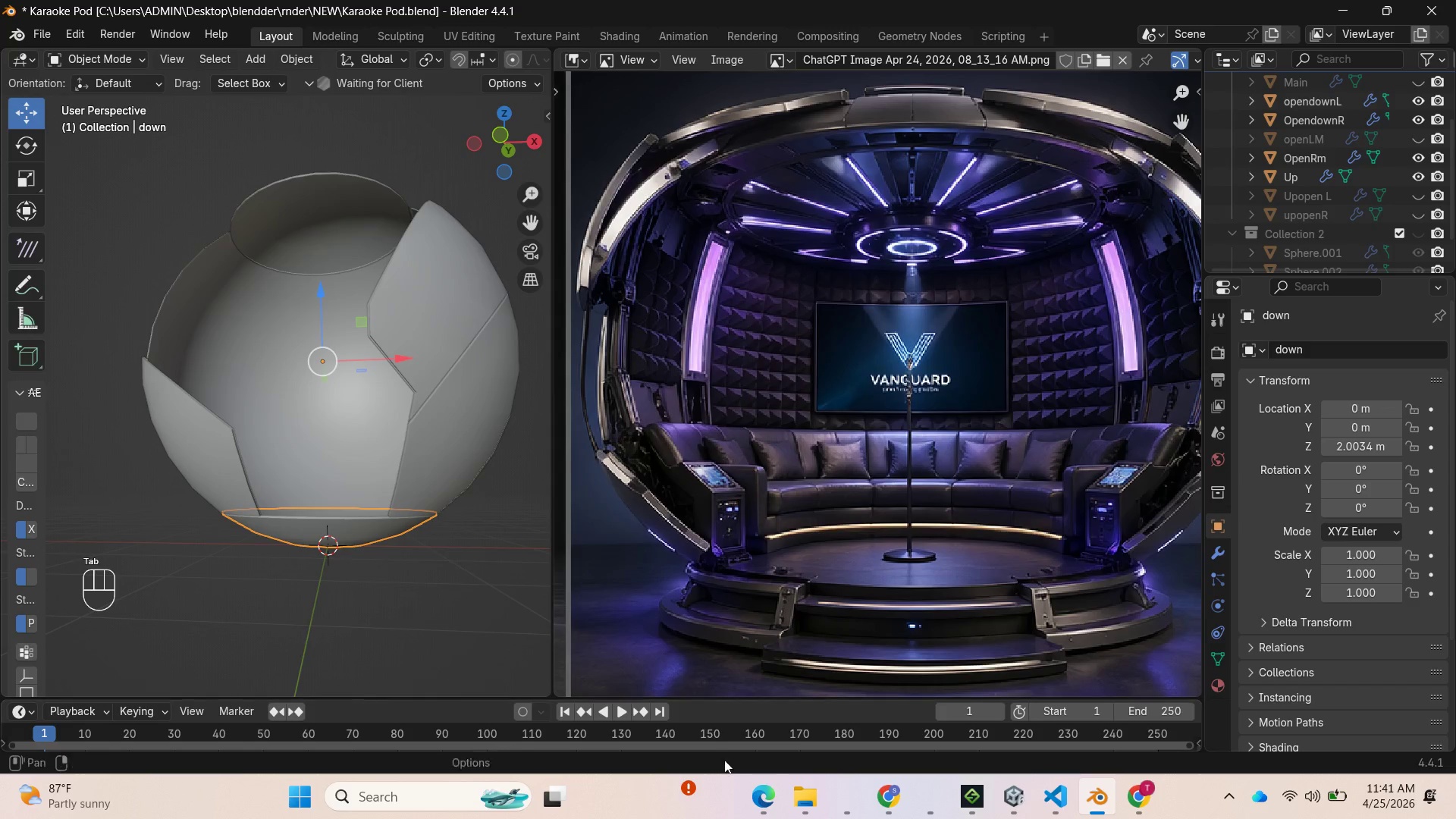 
left_click([755, 786])
 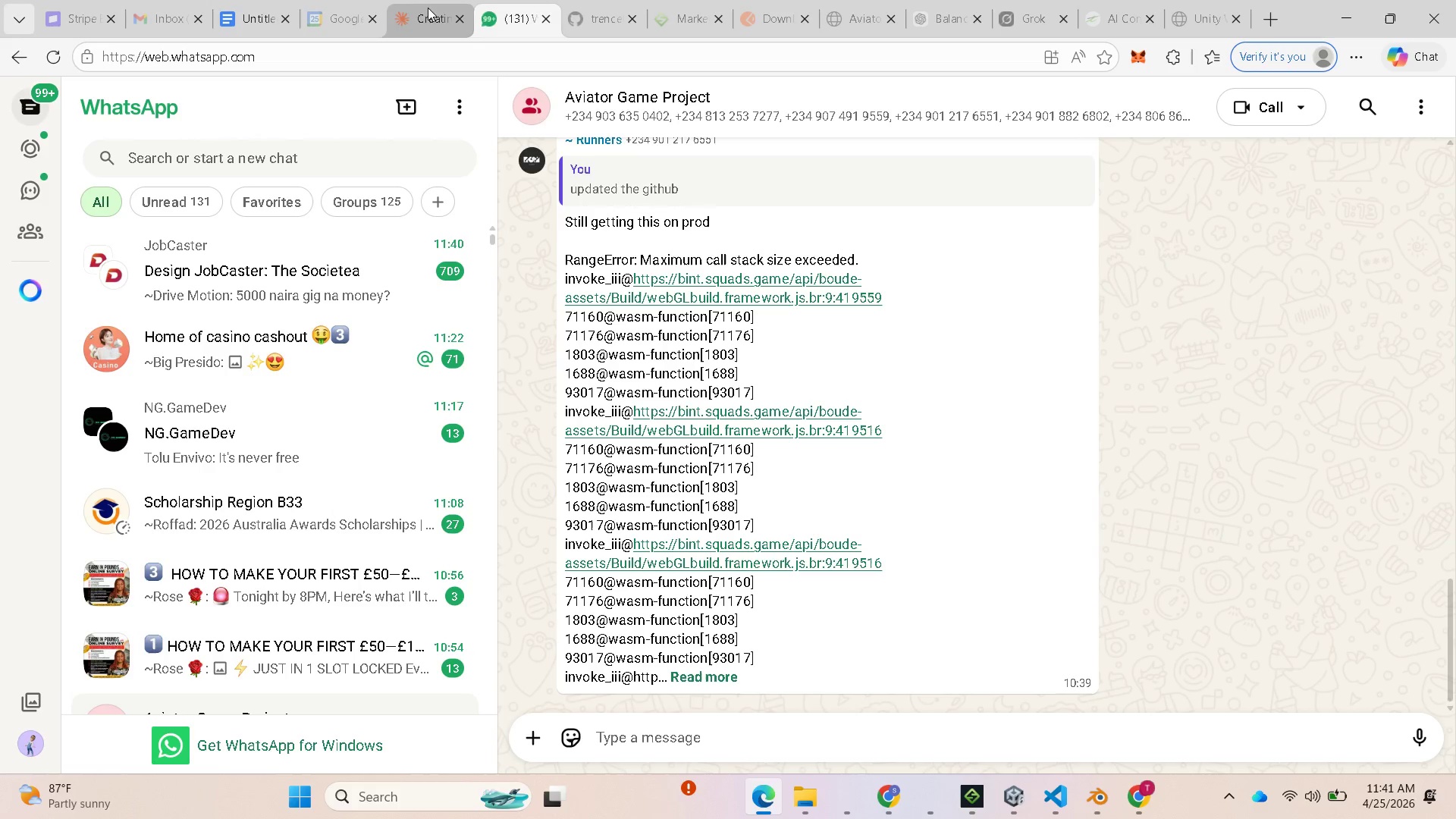 
left_click([259, 19])
 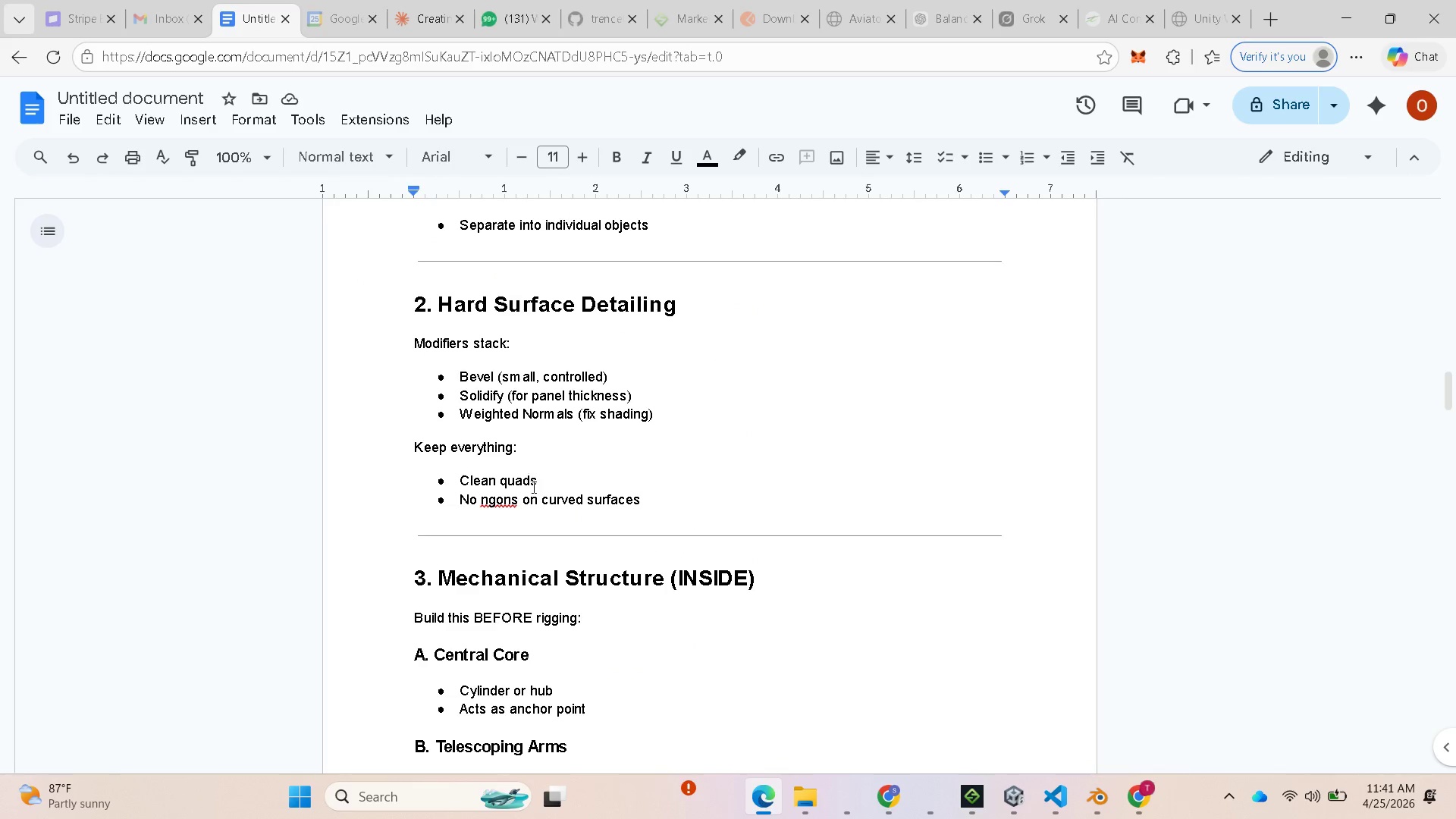 
scroll: coordinate [546, 496], scroll_direction: up, amount: 5.0
 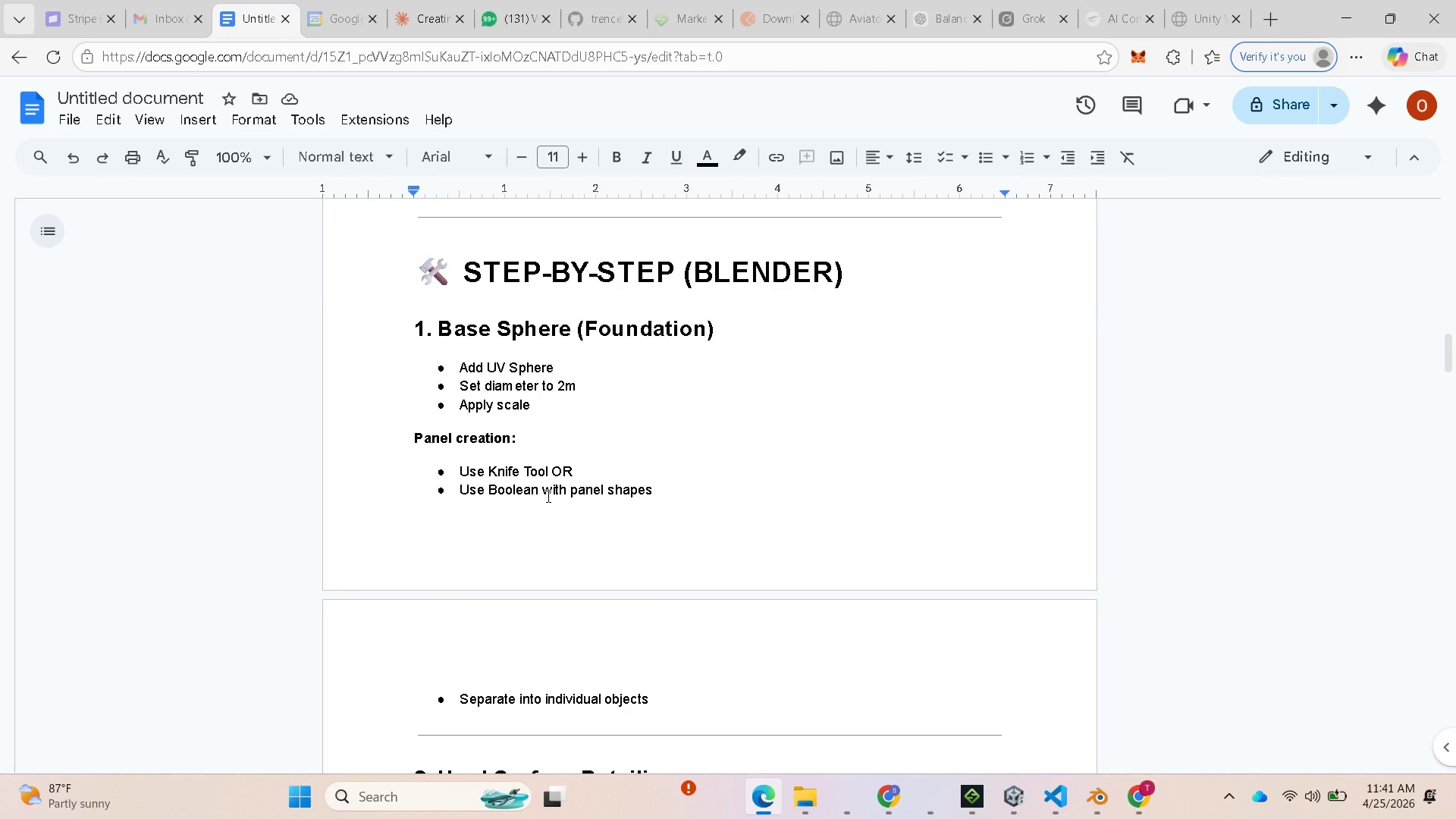 
scroll: coordinate [547, 496], scroll_direction: down, amount: 4.0
 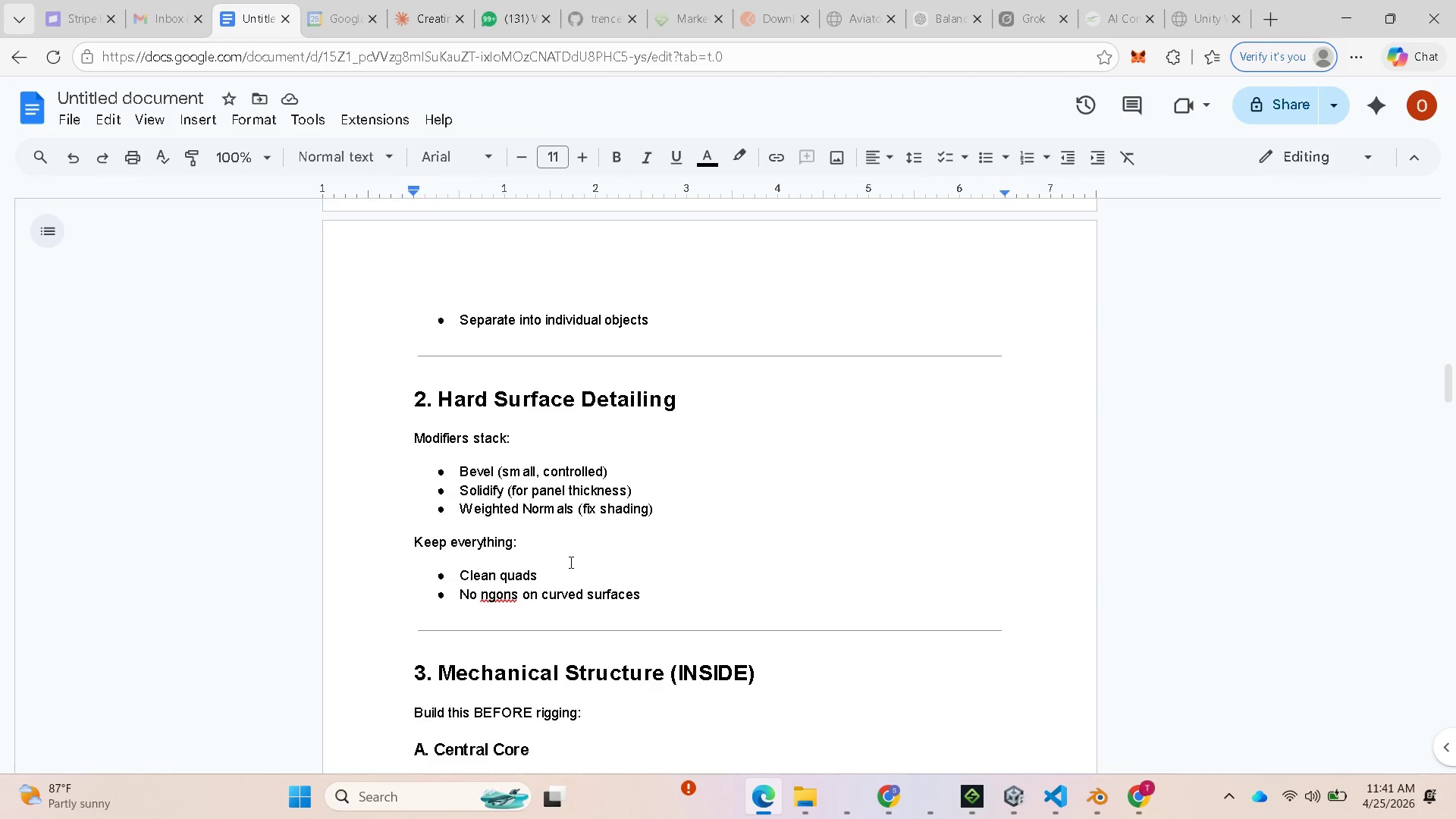 
wait(6.71)
 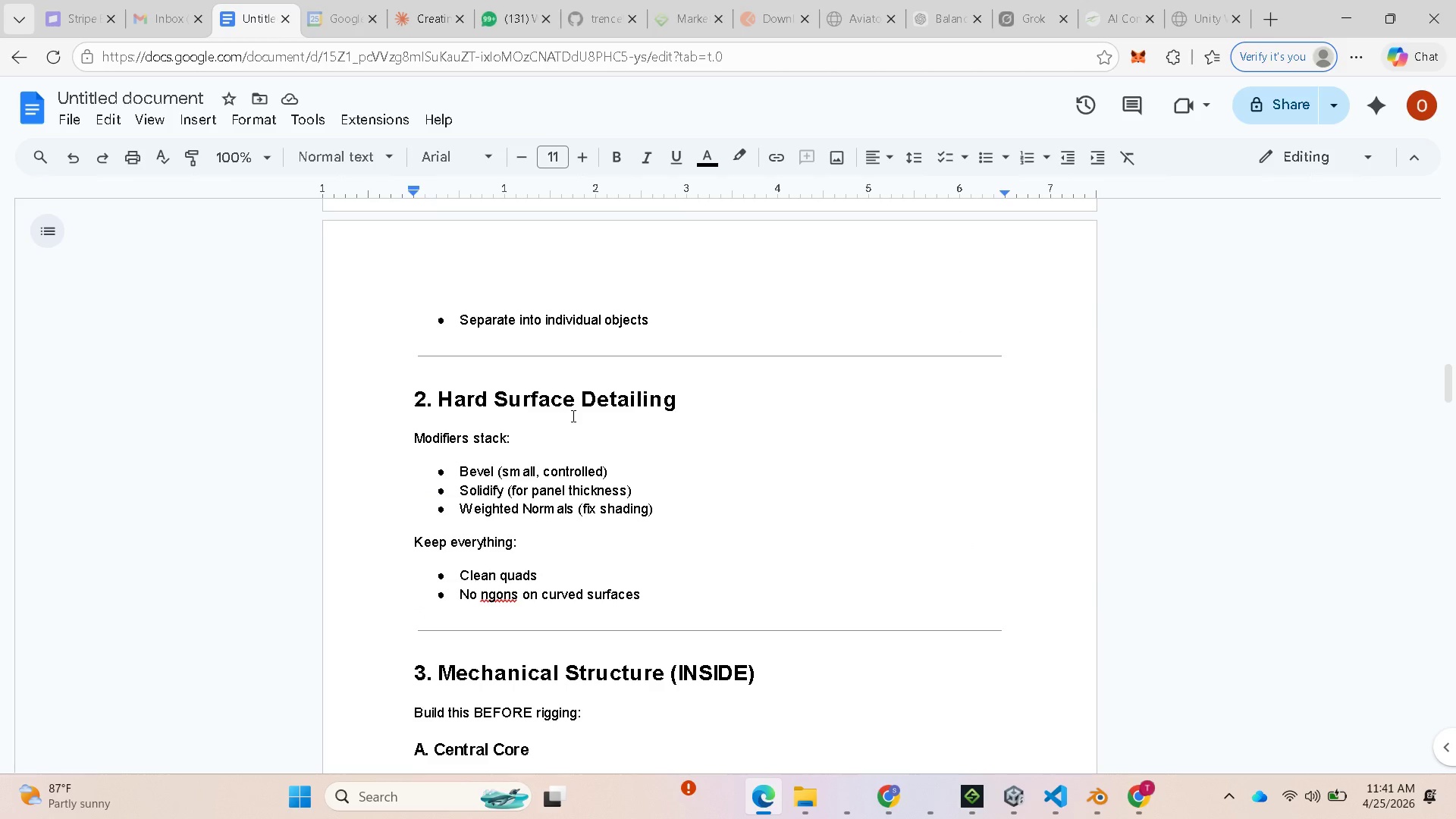 
scroll: coordinate [555, 583], scroll_direction: down, amount: 1.0
 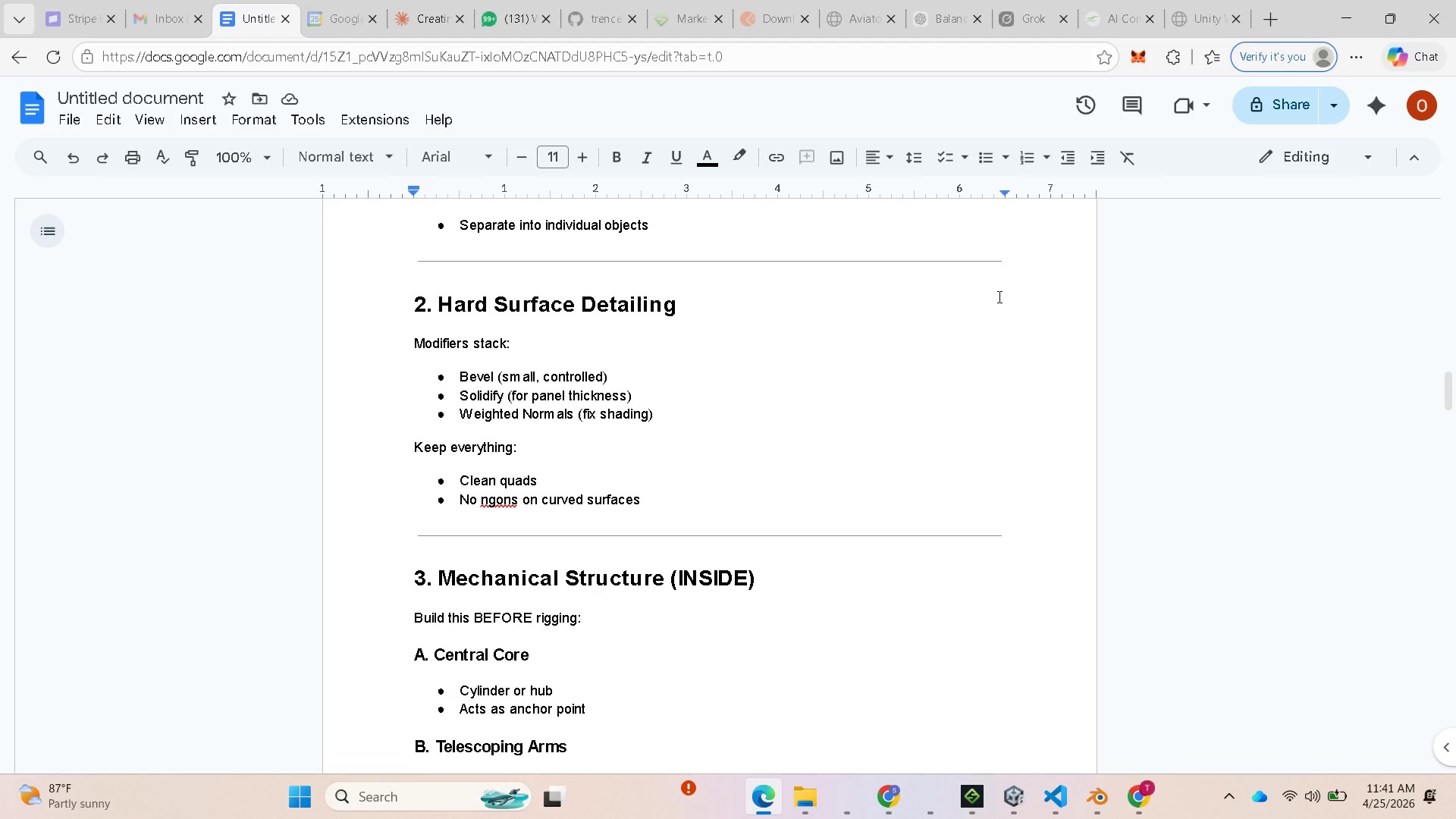 
wait(18.91)
 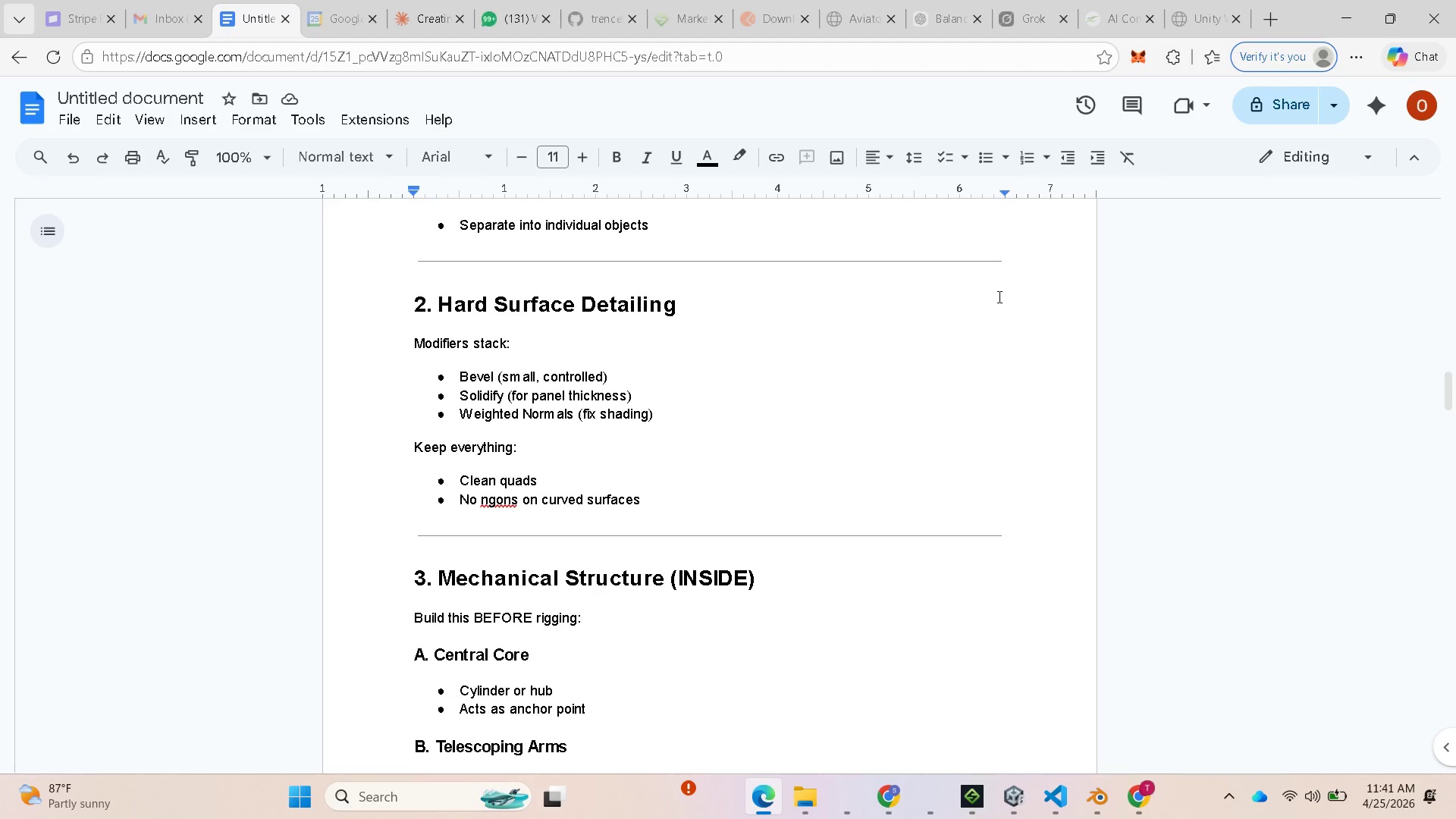 
left_click([1345, 14])
 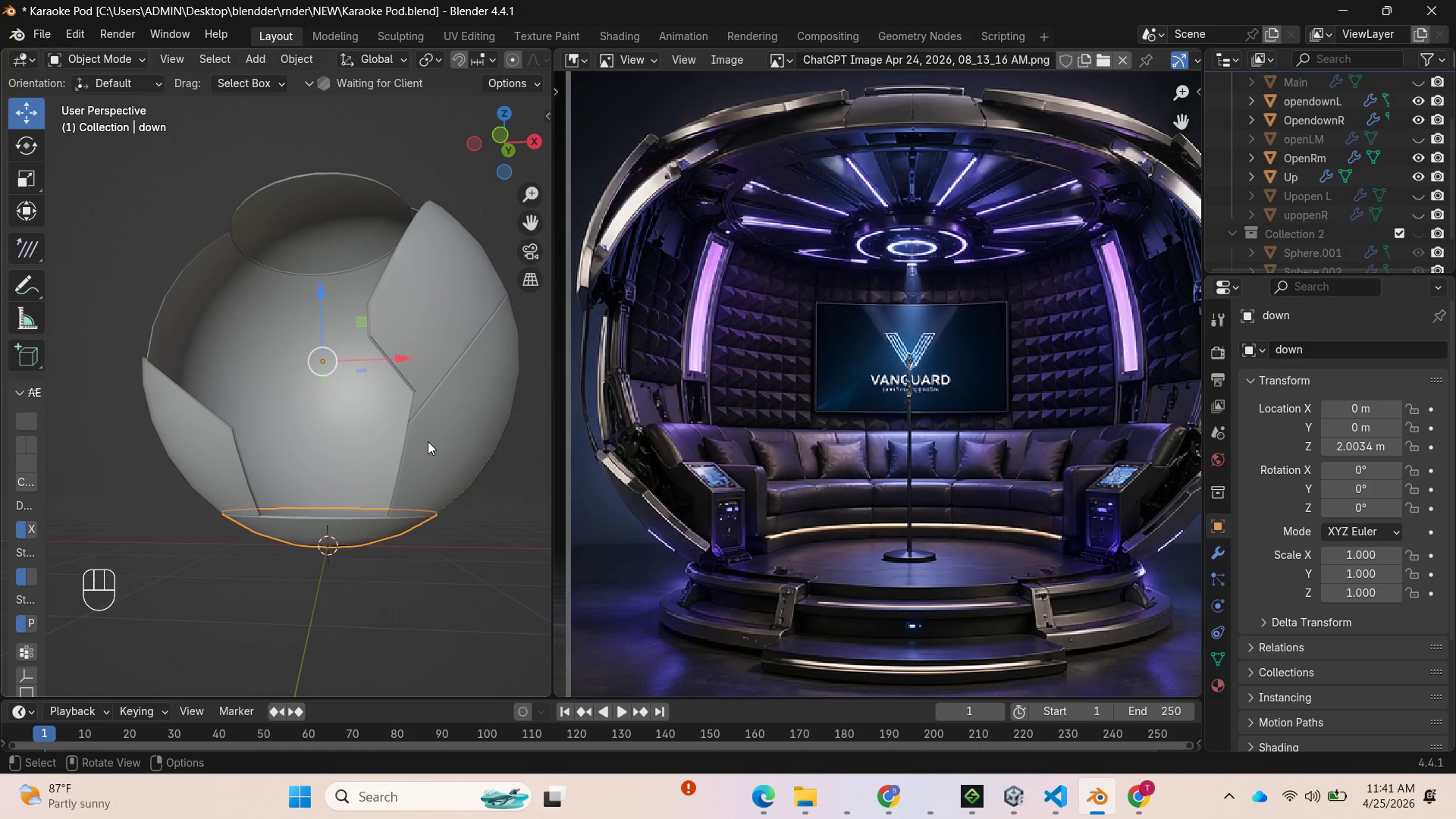 
left_click([428, 441])
 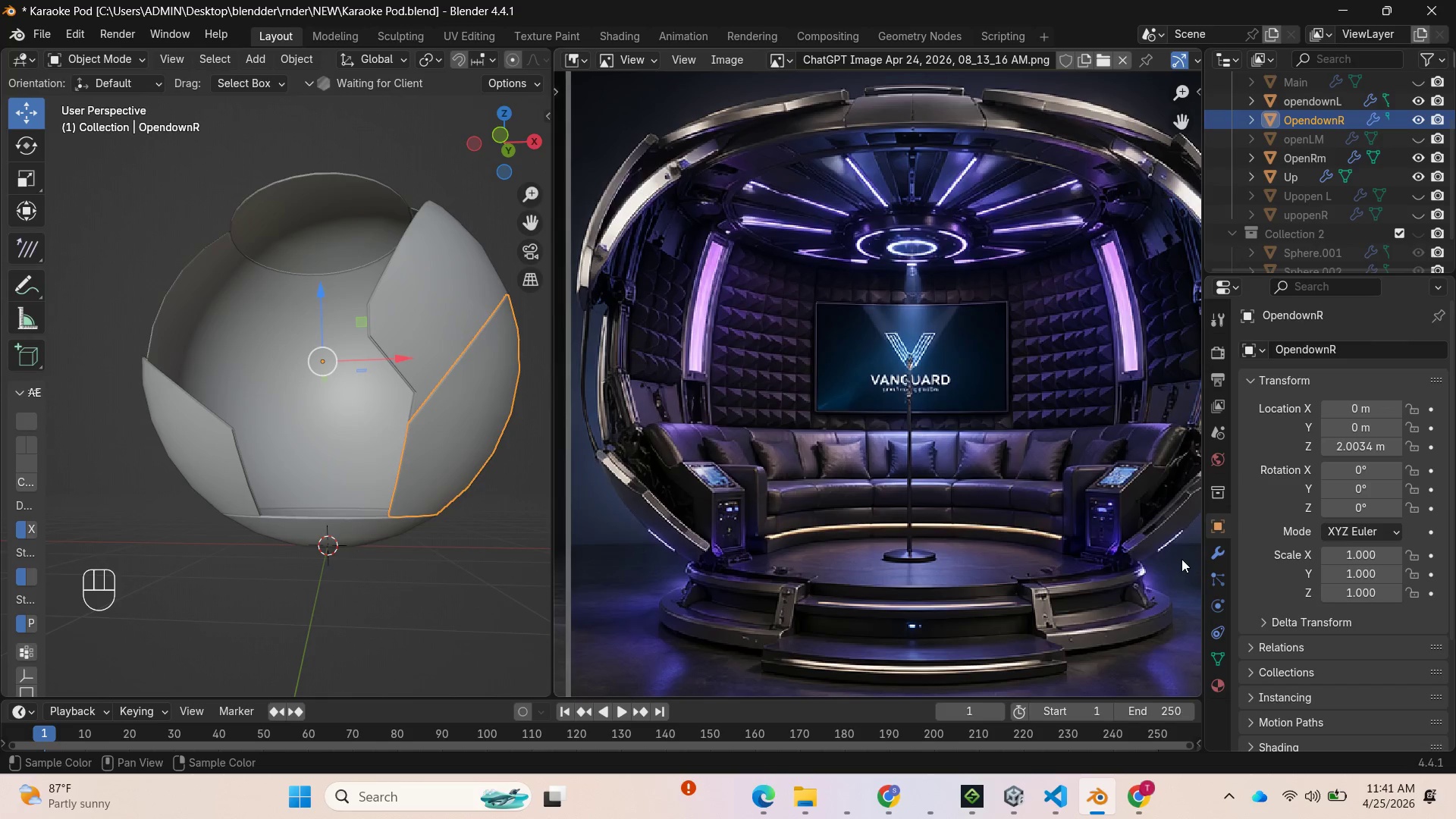 
left_click([1212, 542])
 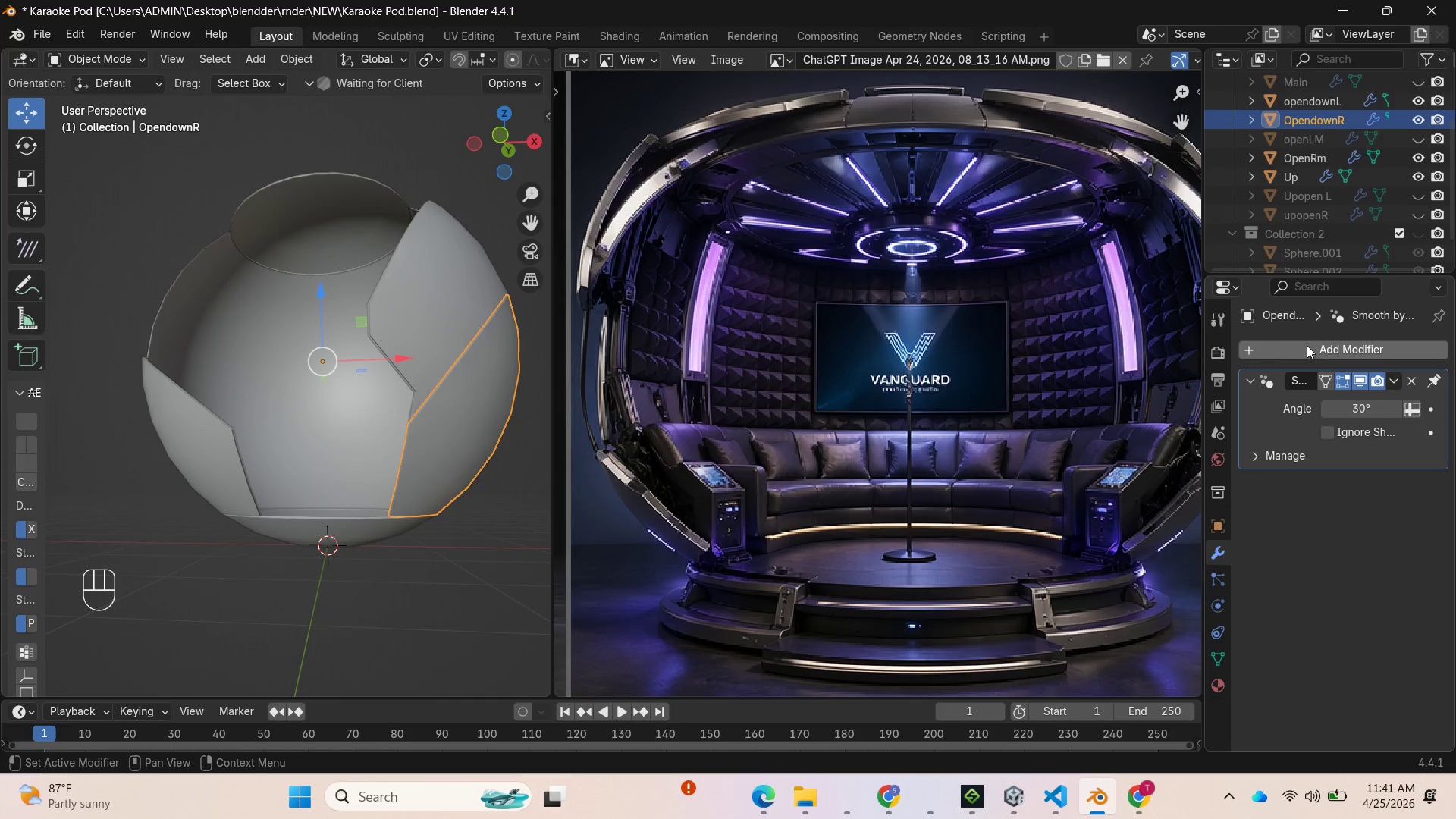 
left_click([1307, 344])
 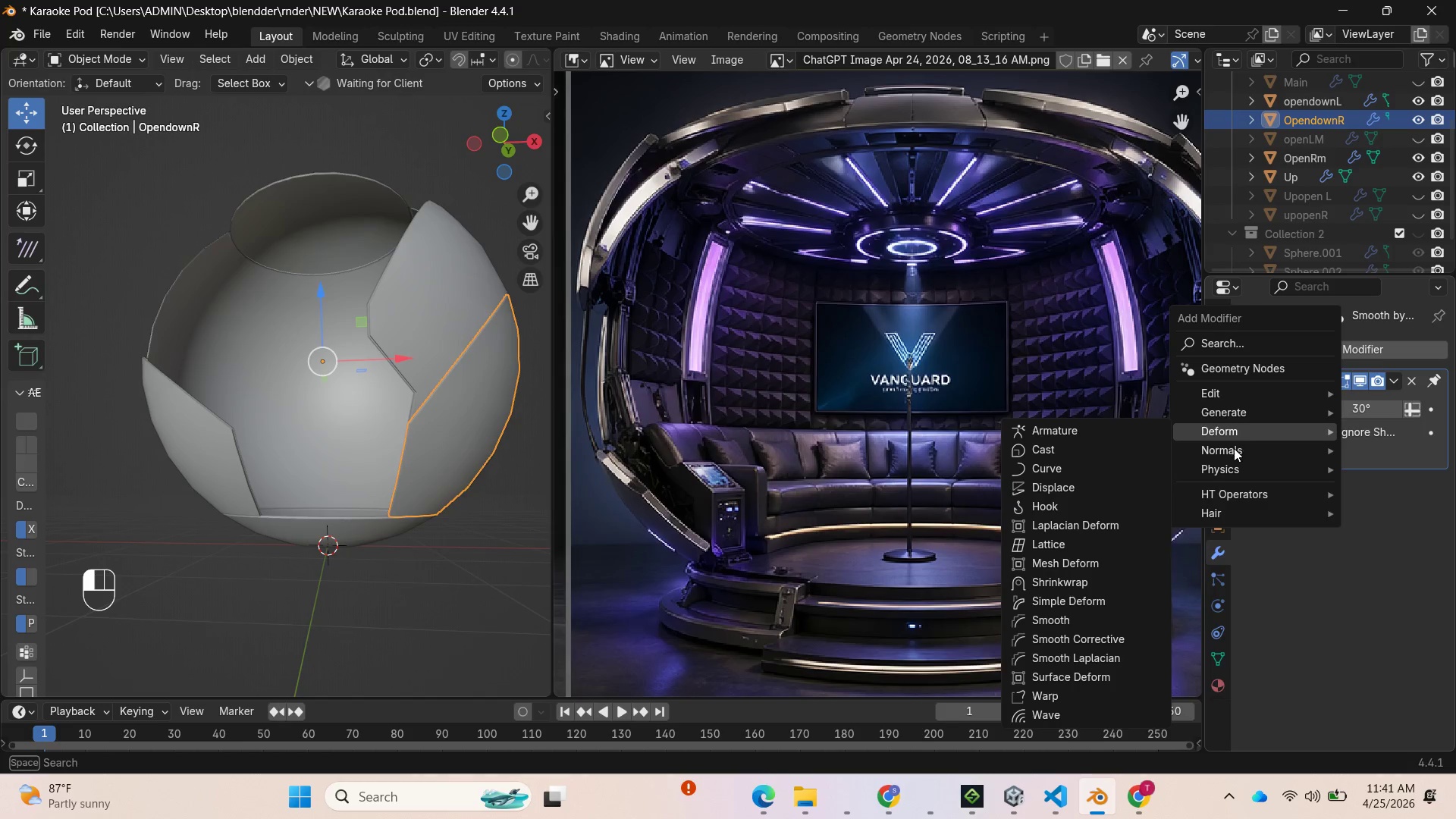 
mouse_move([1211, 407])
 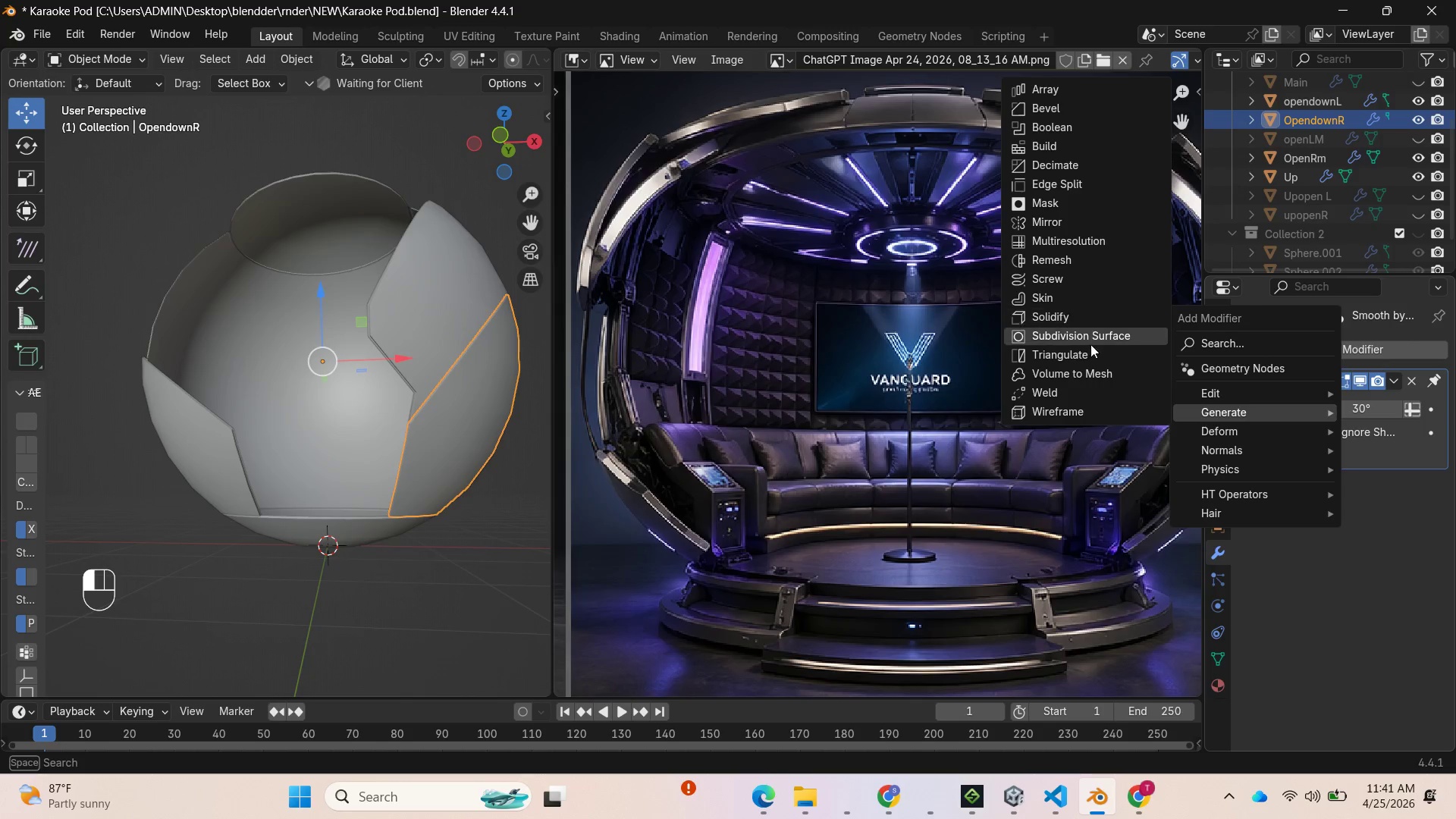 
wait(5.32)
 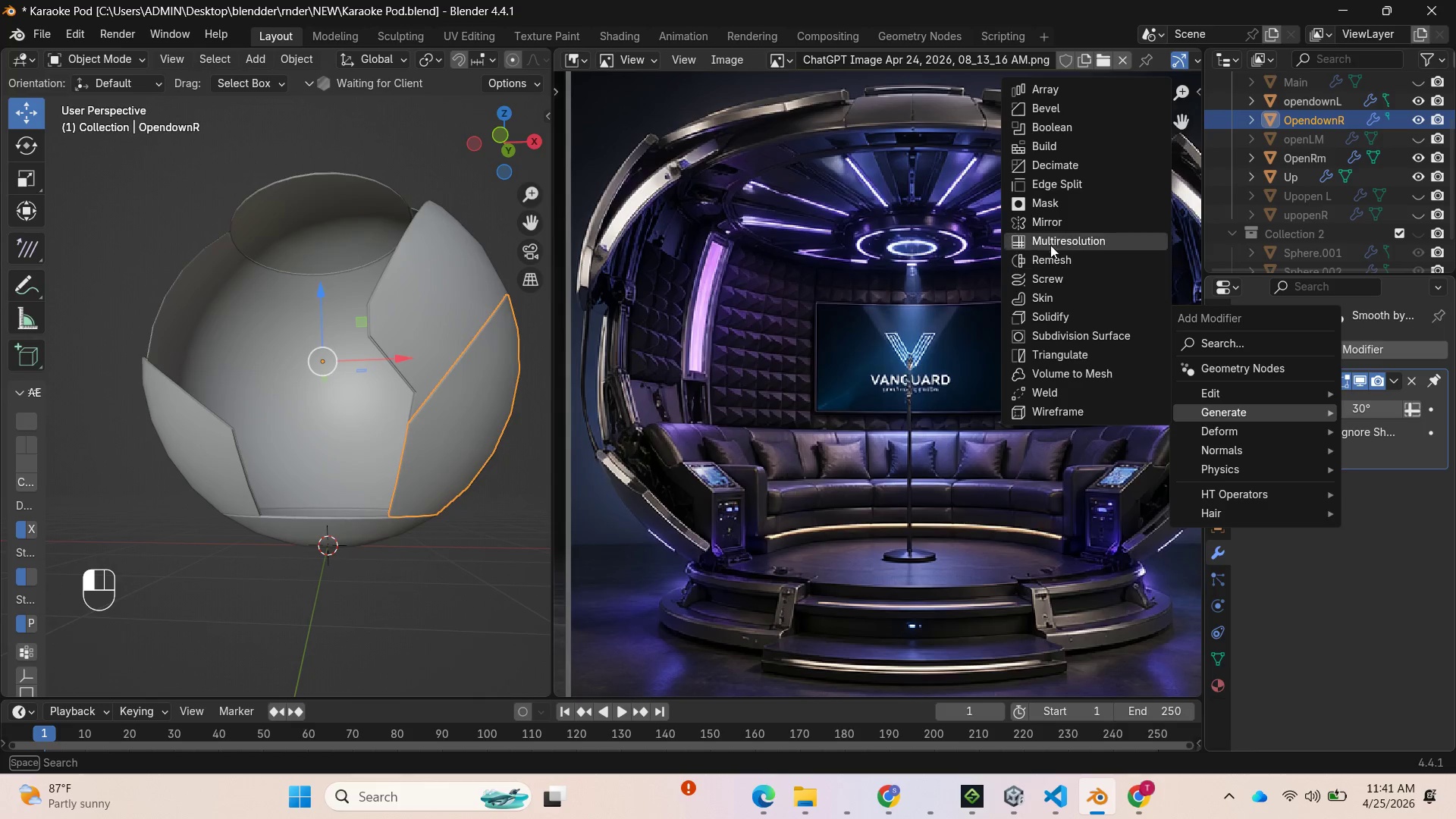 
mouse_move([1219, 438])
 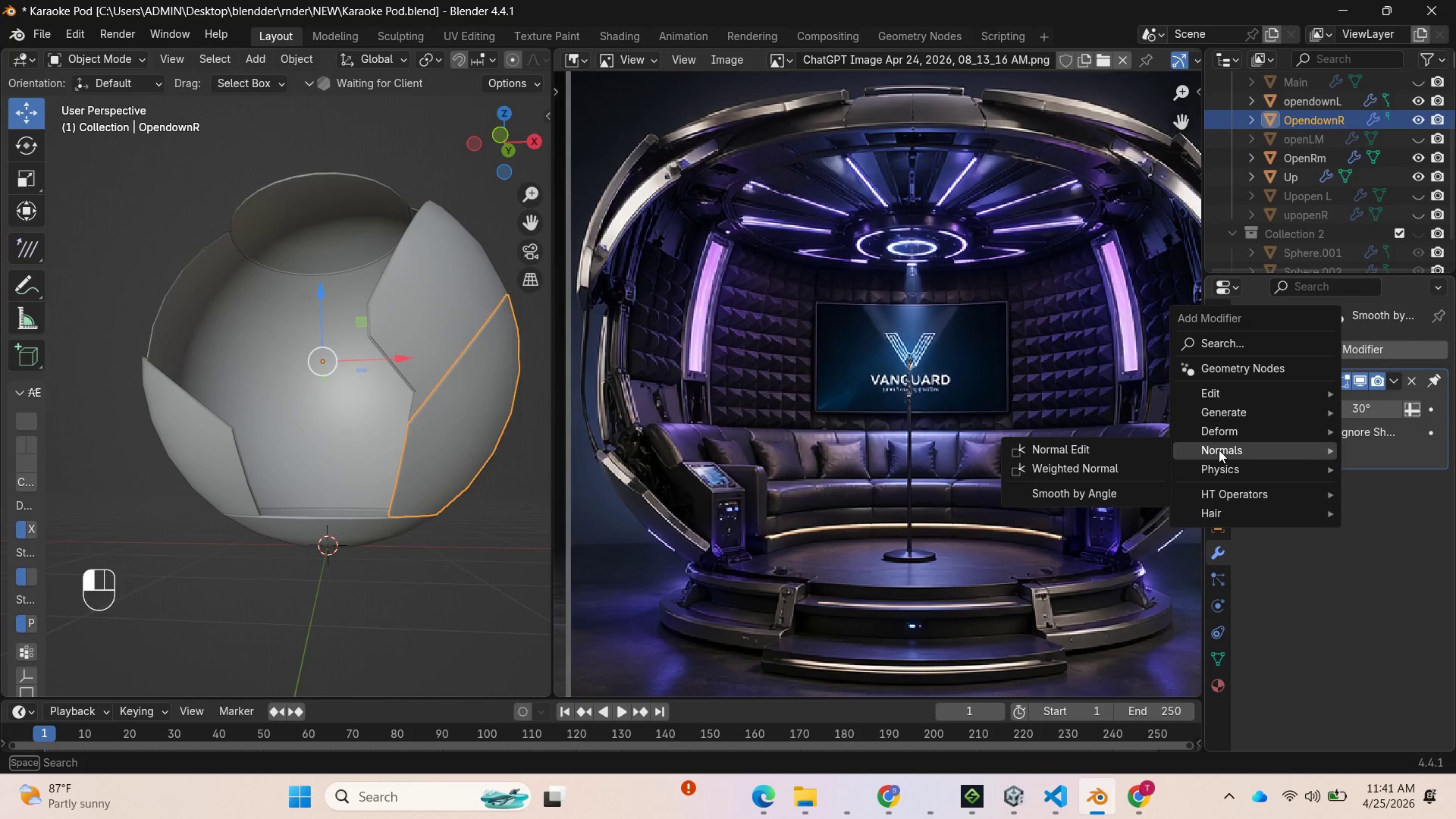 
mouse_move([1229, 422])
 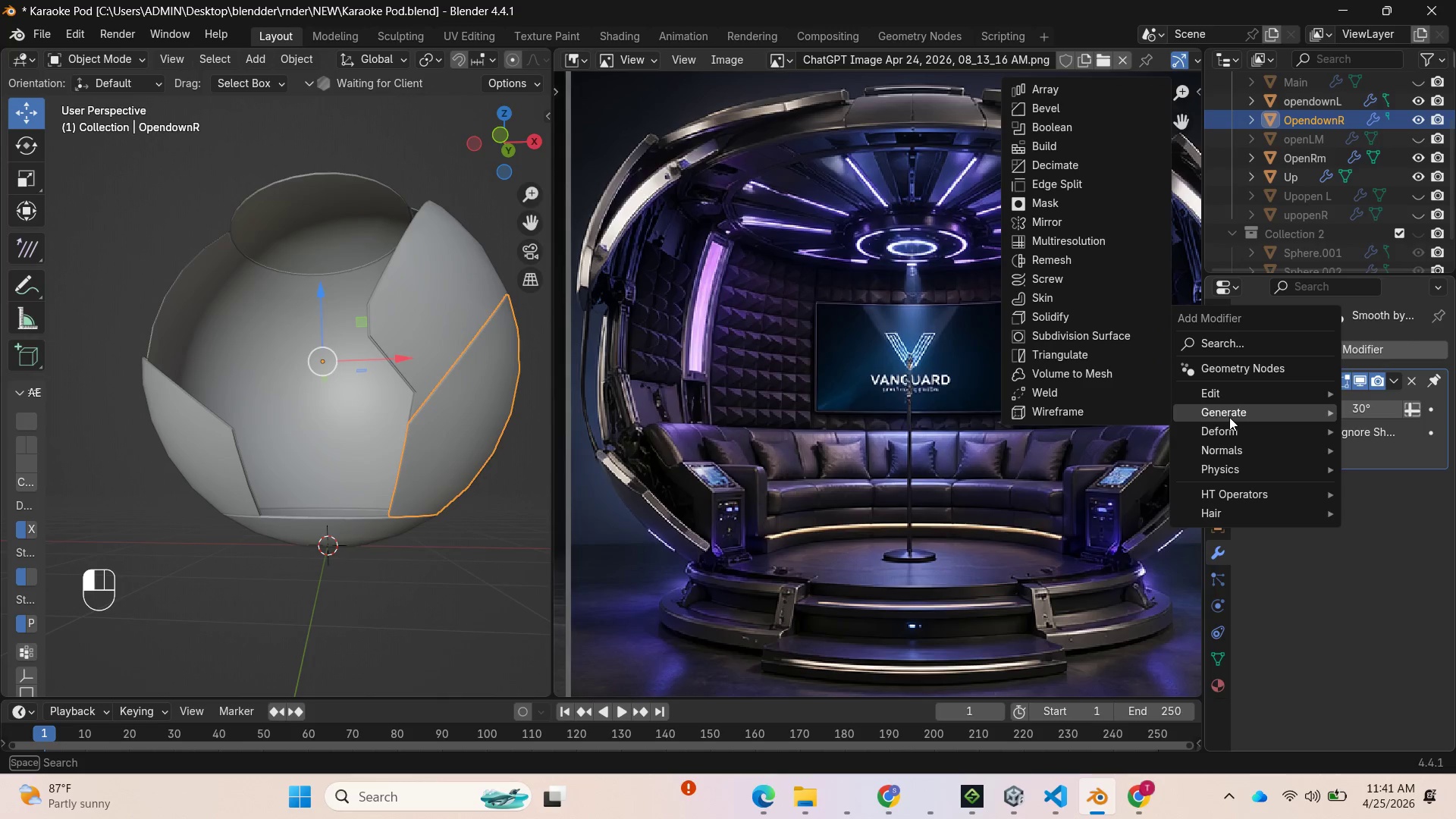 
mouse_move([1229, 406])
 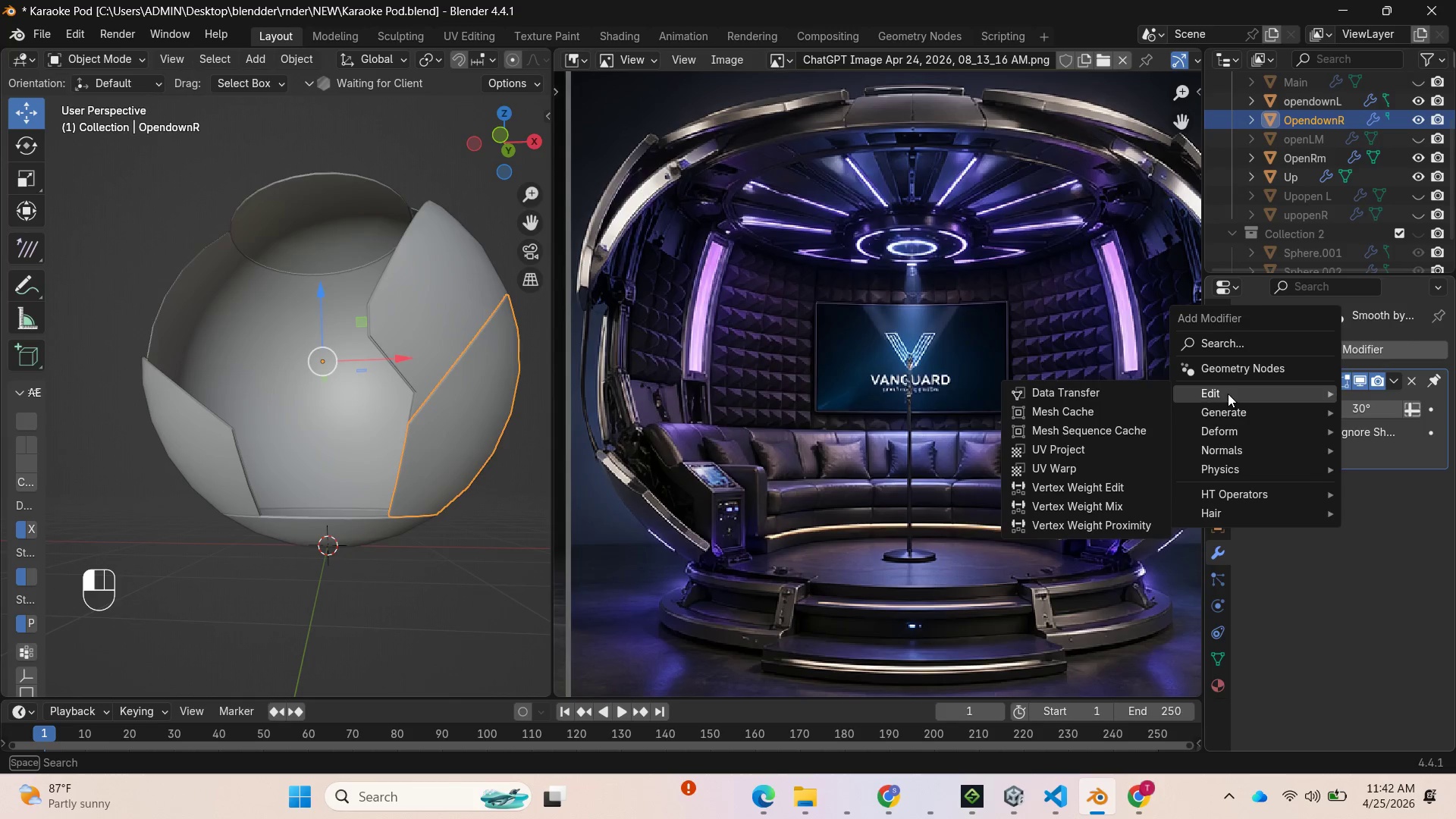 
mouse_move([1228, 390])
 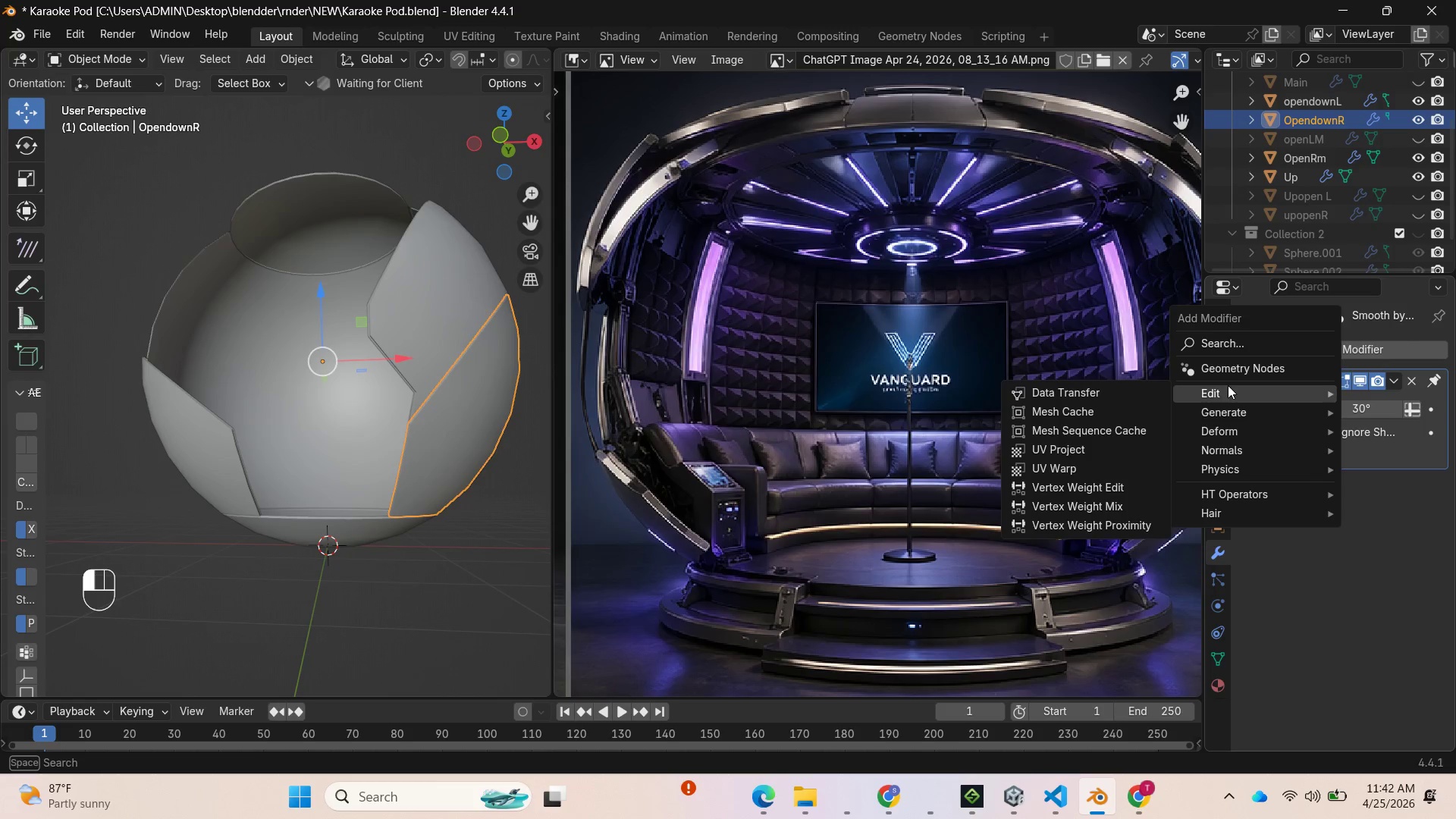 
mouse_move([1221, 406])
 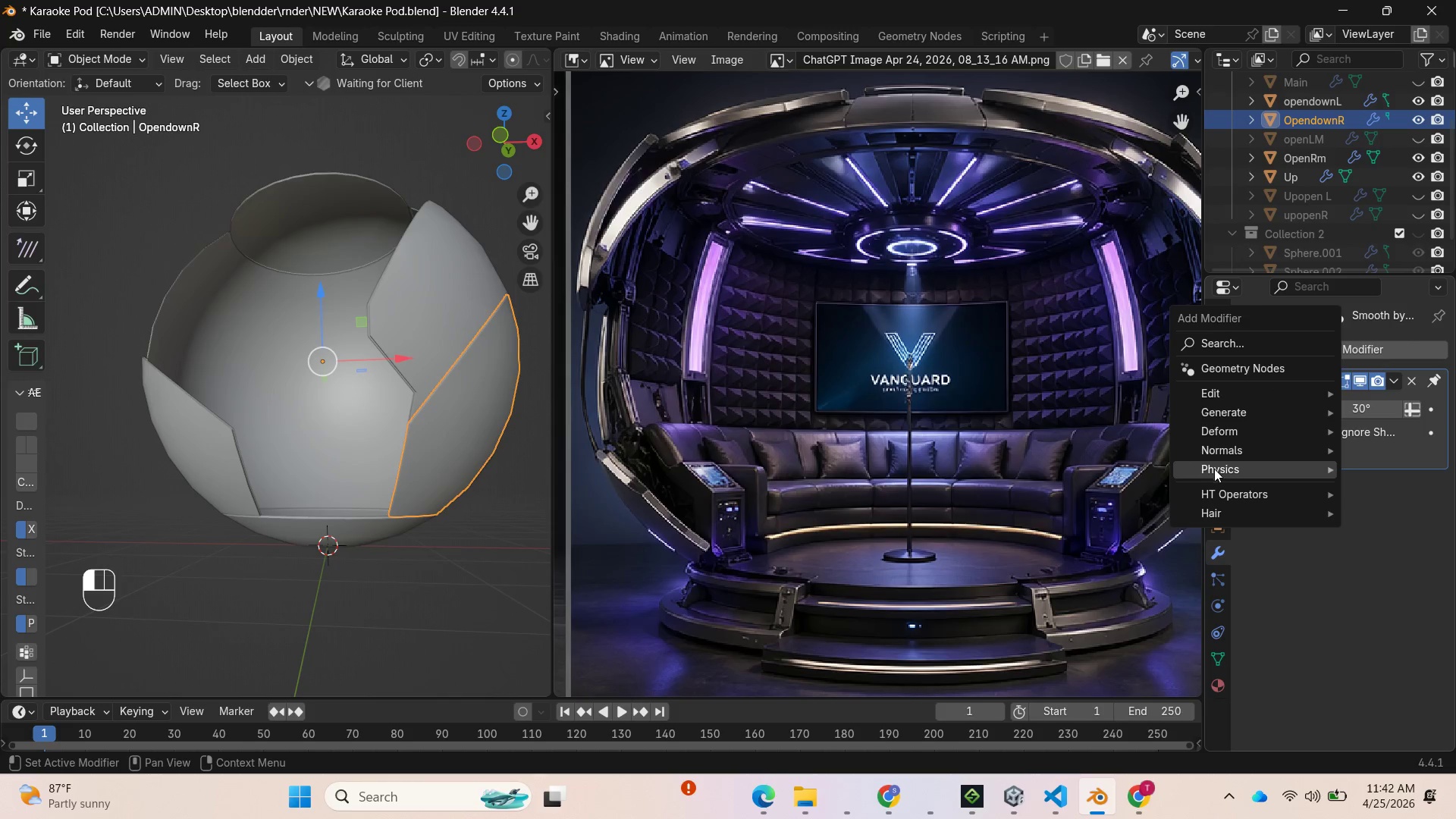 
mouse_move([1201, 436])
 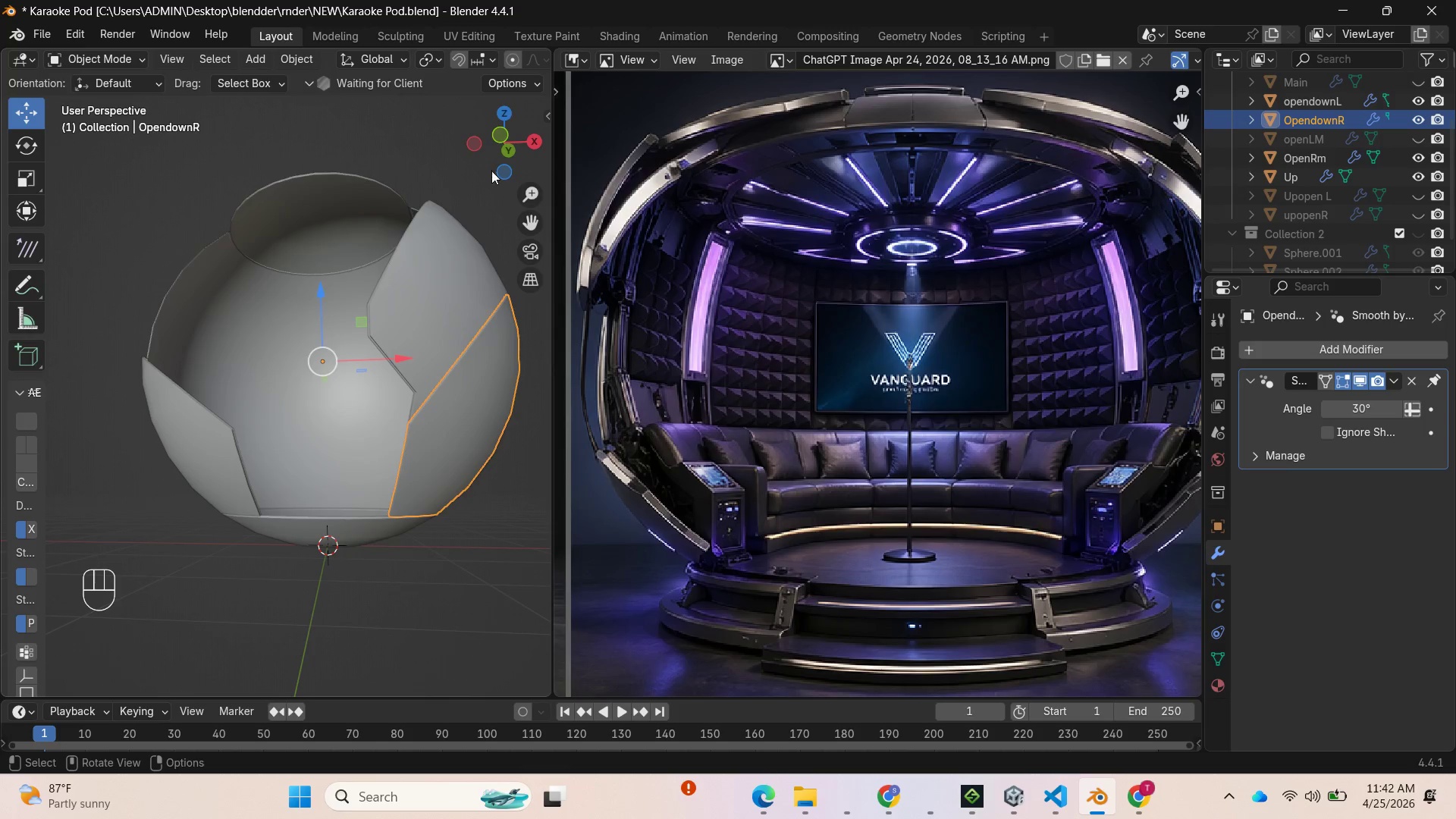 
left_click_drag(start_coordinate=[494, 151], to_coordinate=[535, 280])
 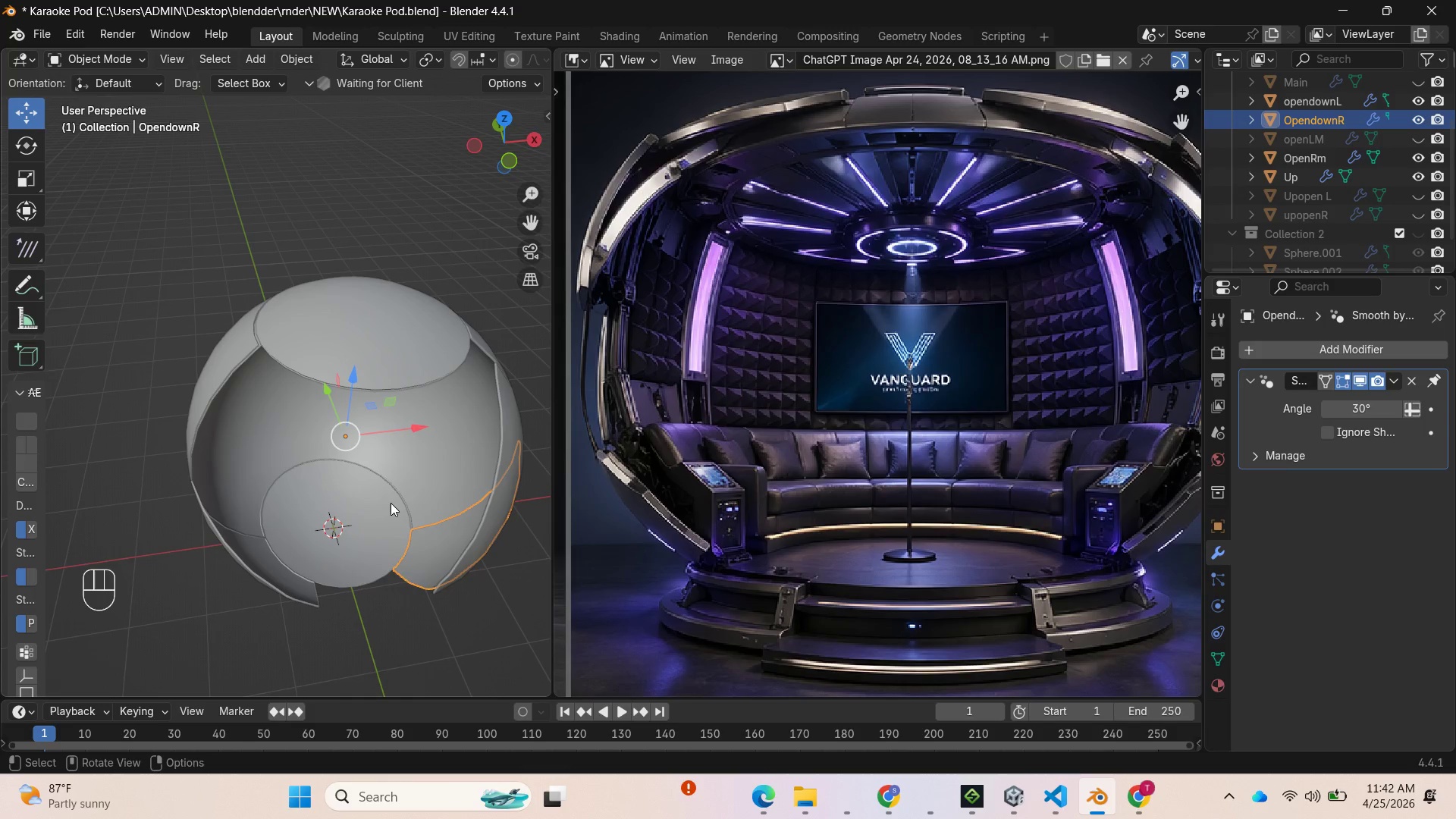 
left_click_drag(start_coordinate=[505, 136], to_coordinate=[489, 654])
 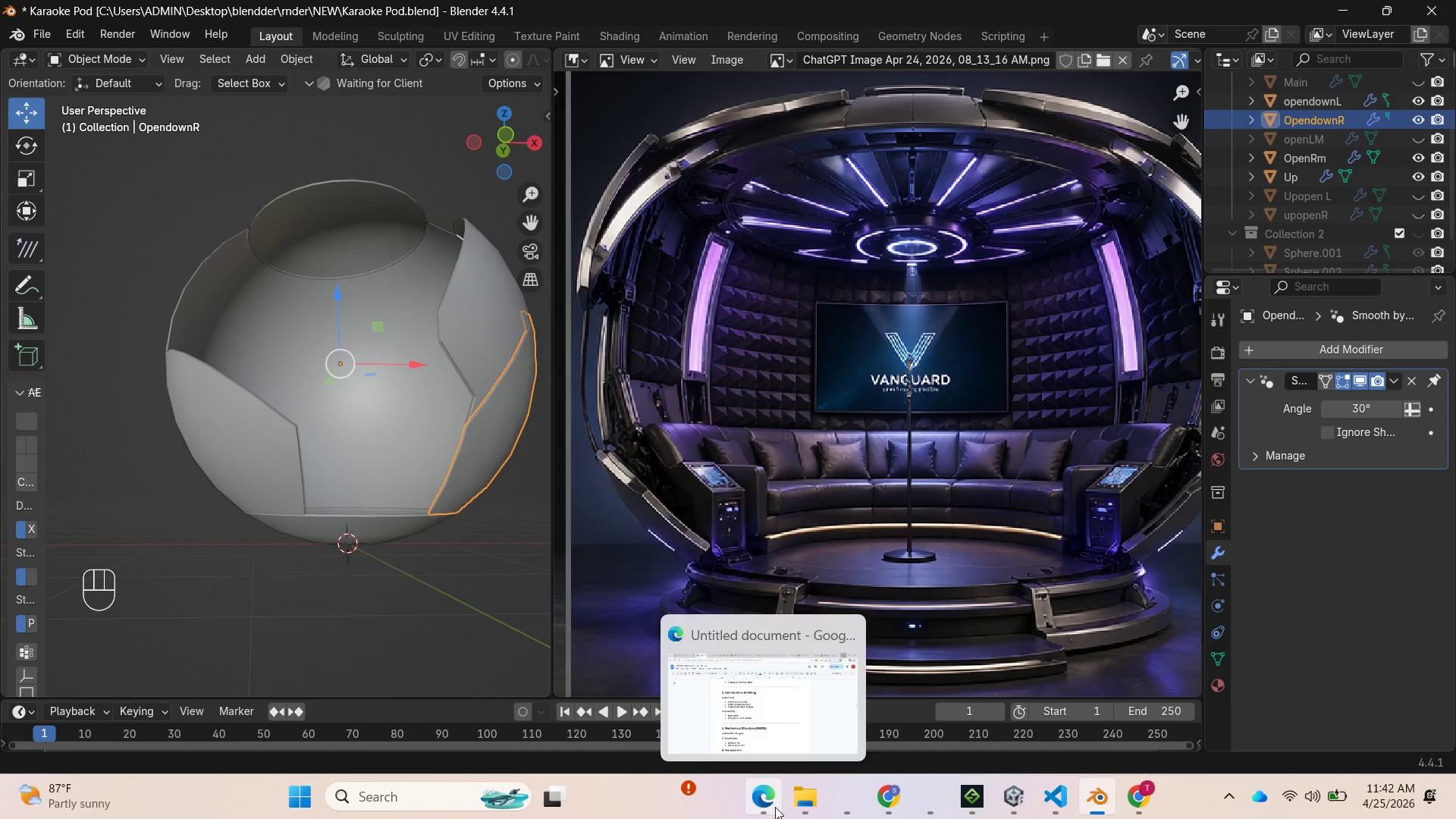 
left_click([775, 807])
 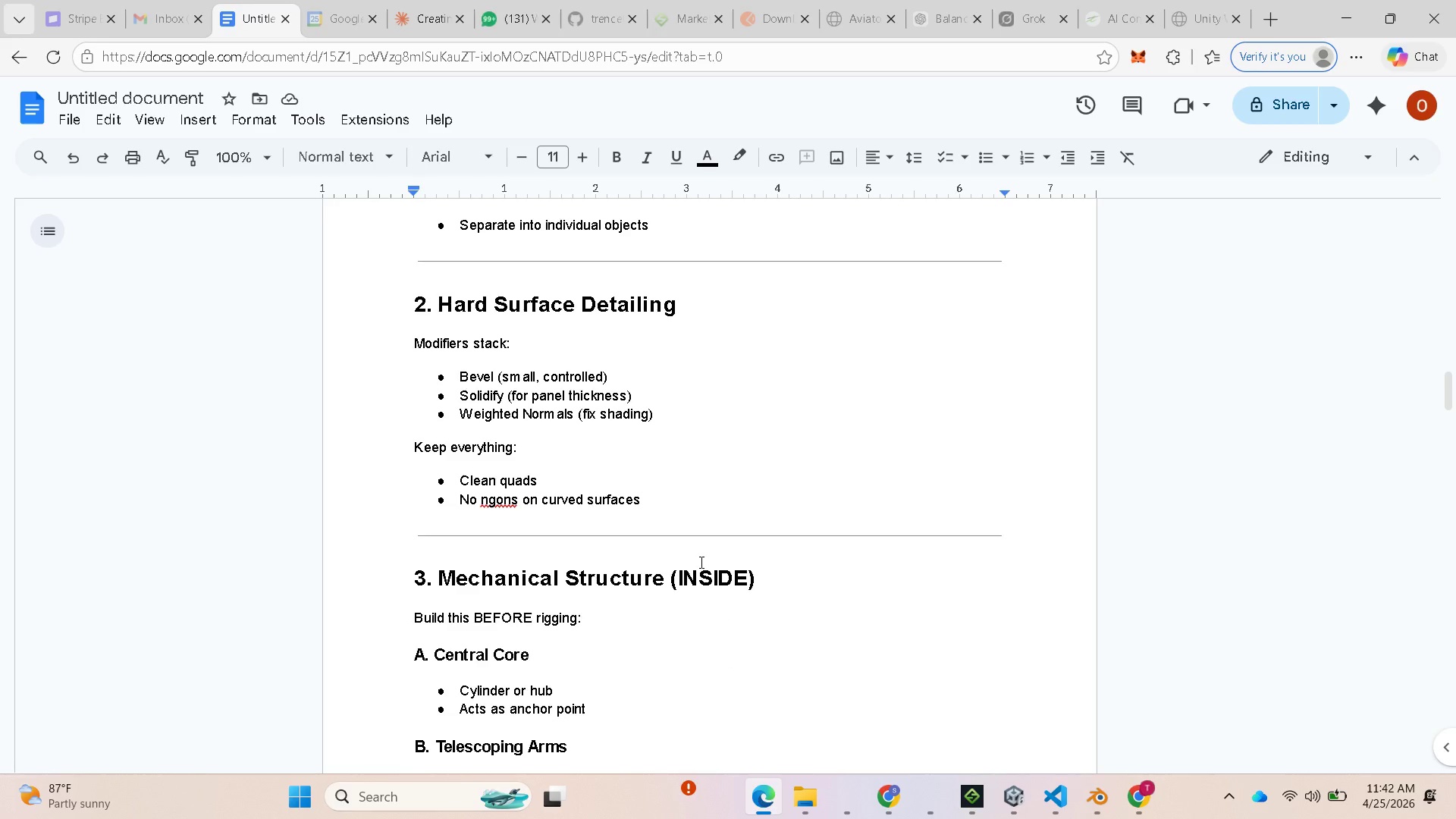 
scroll: coordinate [696, 558], scroll_direction: down, amount: 2.0
 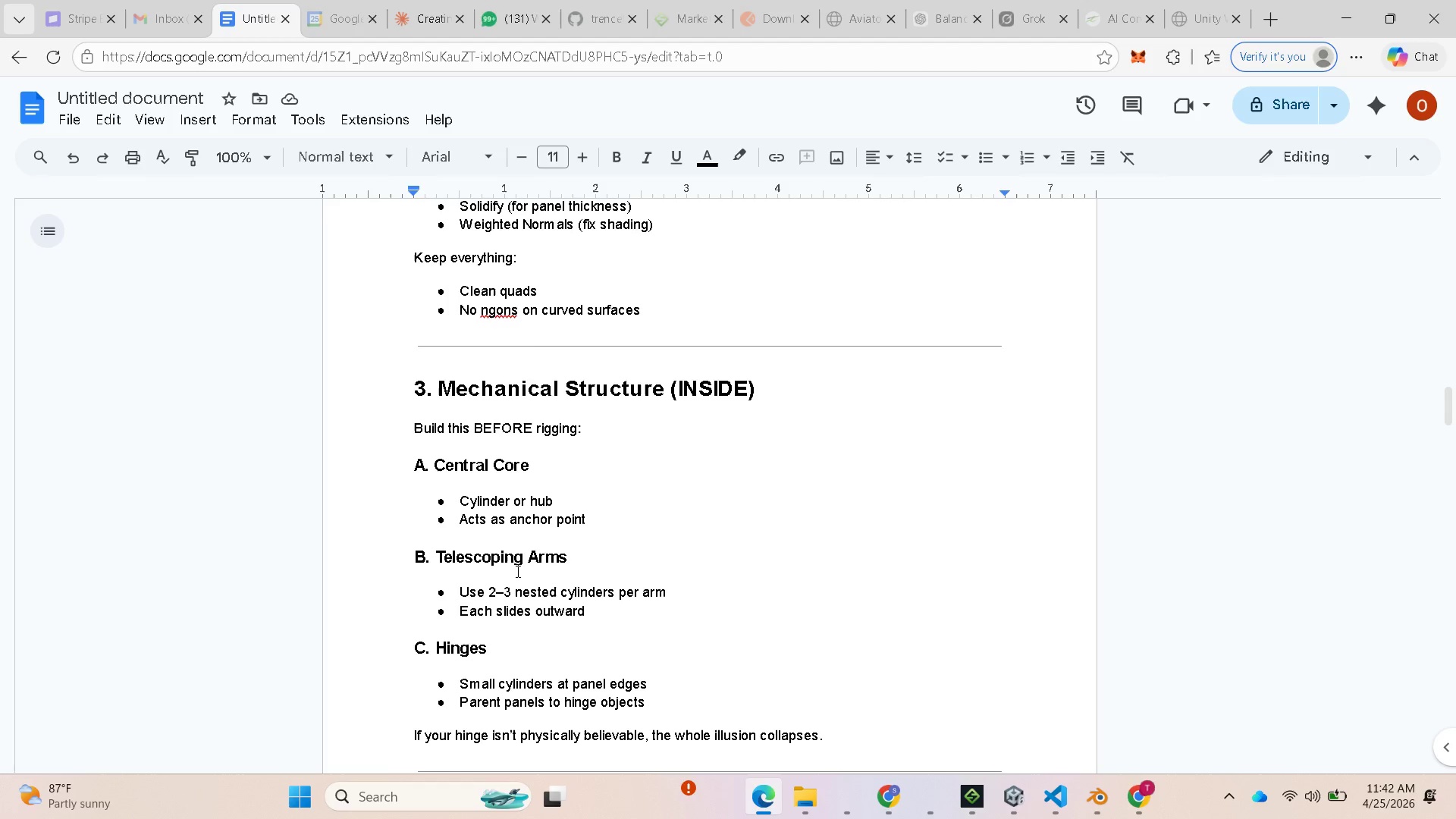 
wait(12.85)
 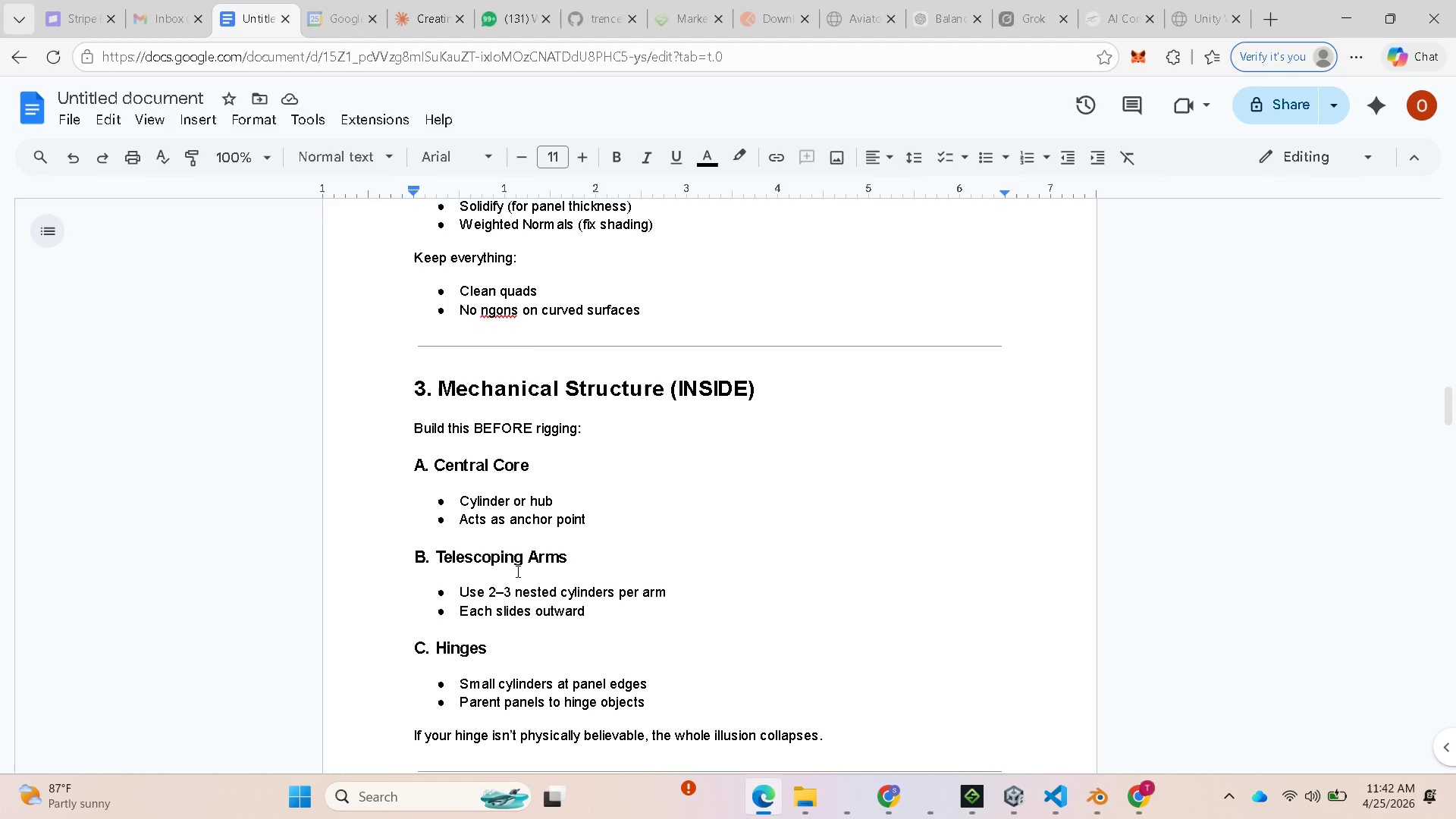 
scroll: coordinate [563, 585], scroll_direction: down, amount: 3.0
 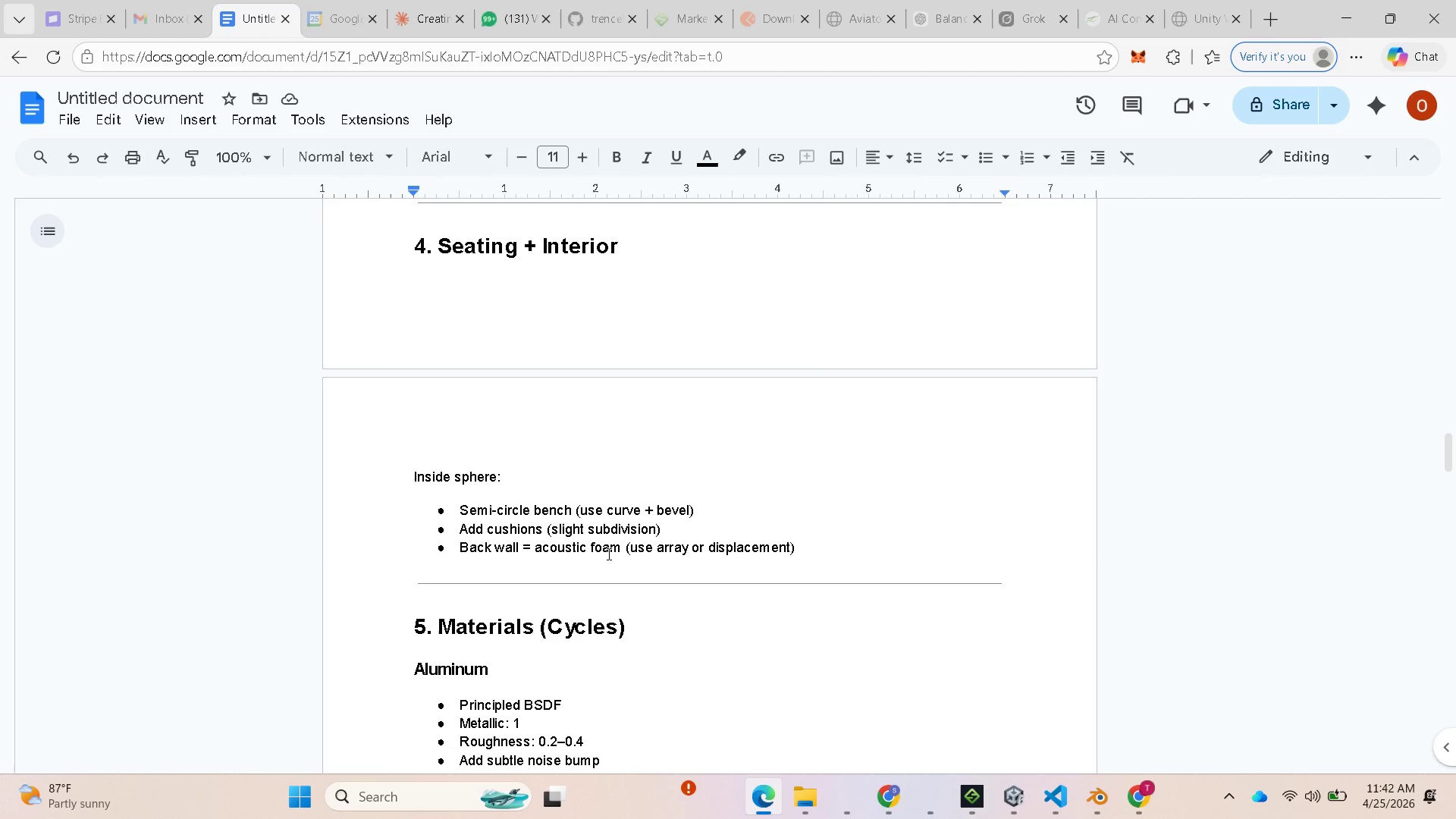 
wait(6.05)
 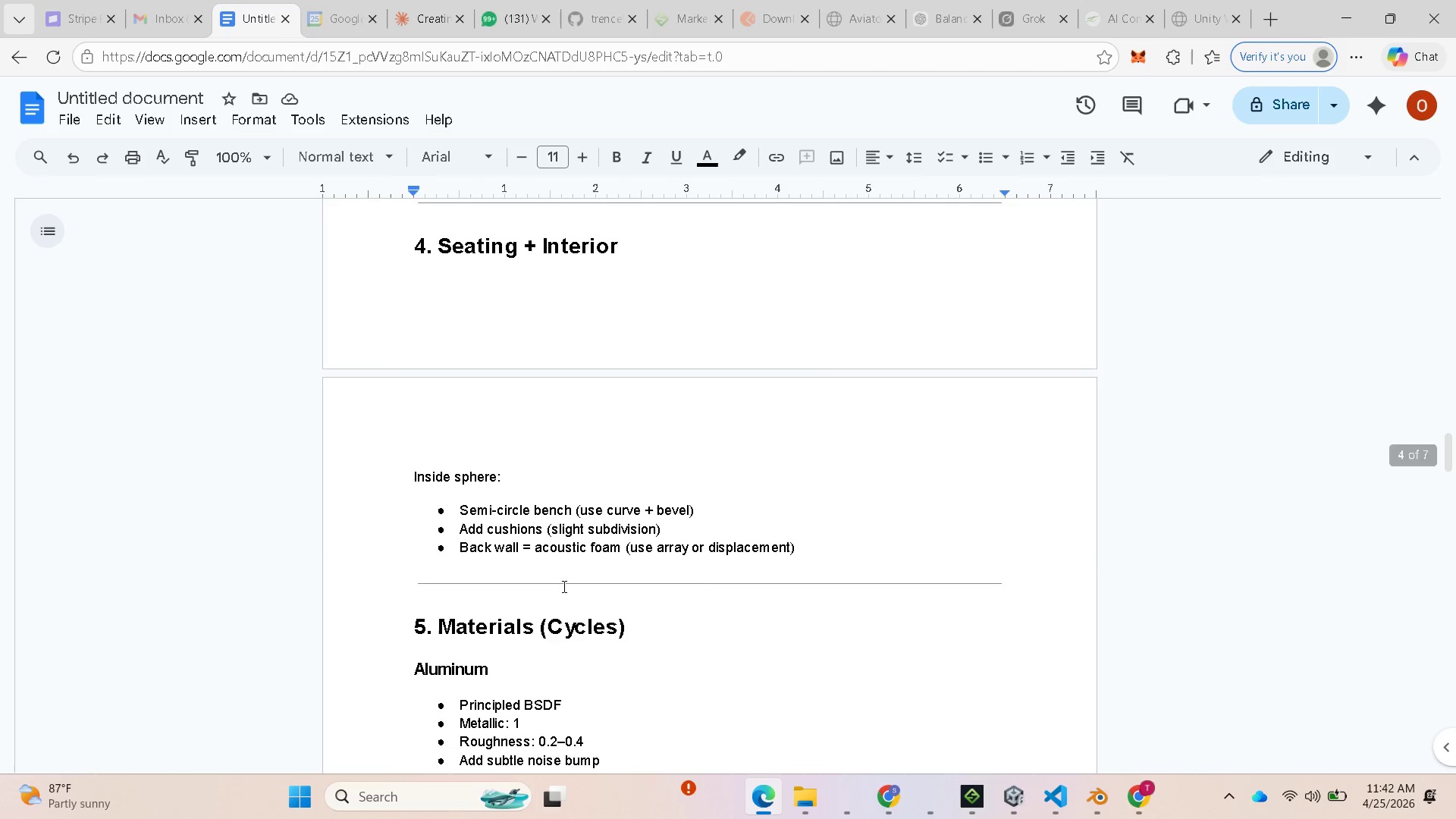 
scroll: coordinate [613, 532], scroll_direction: up, amount: 6.0
 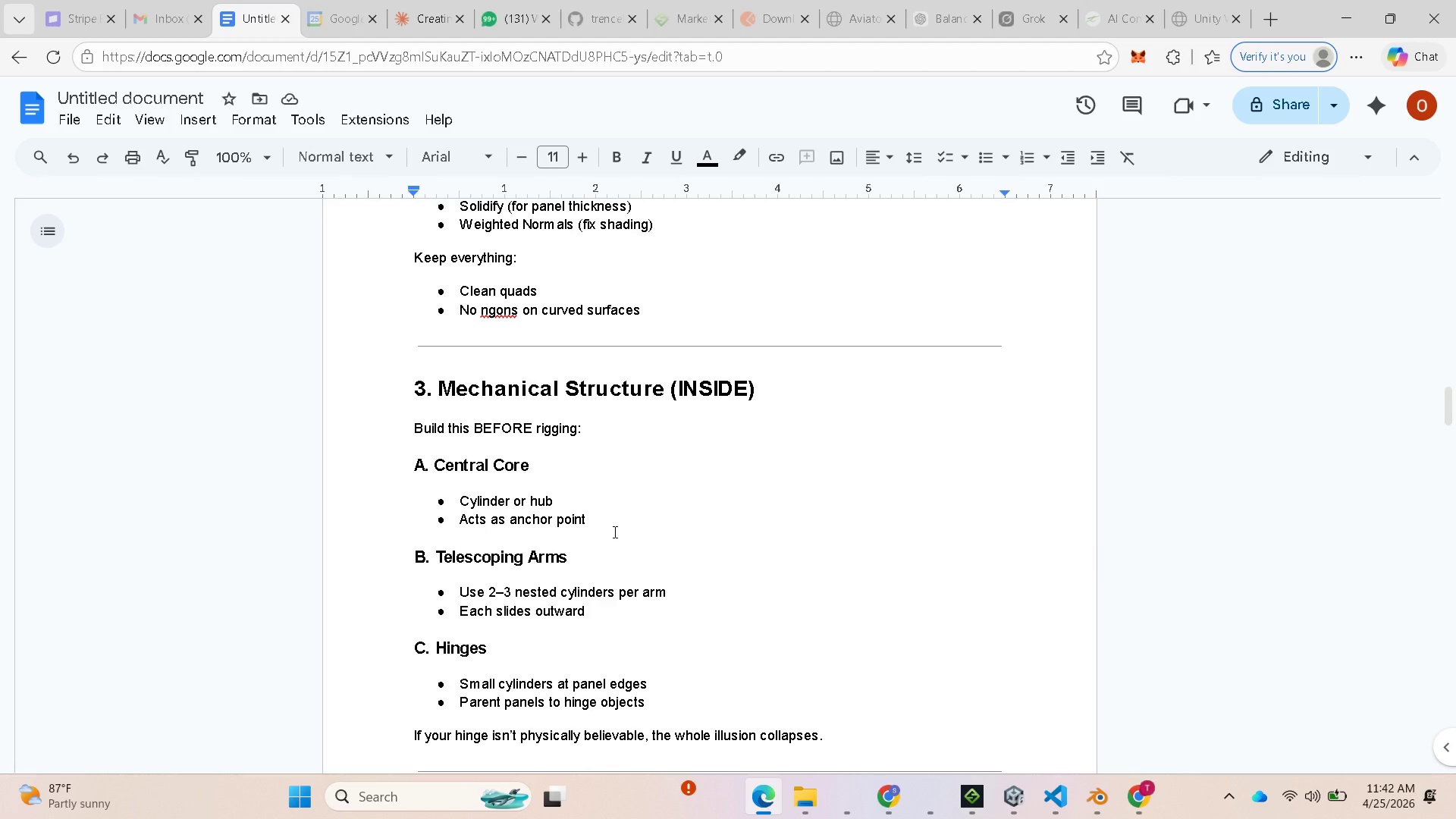 
scroll: coordinate [613, 532], scroll_direction: down, amount: 2.0
 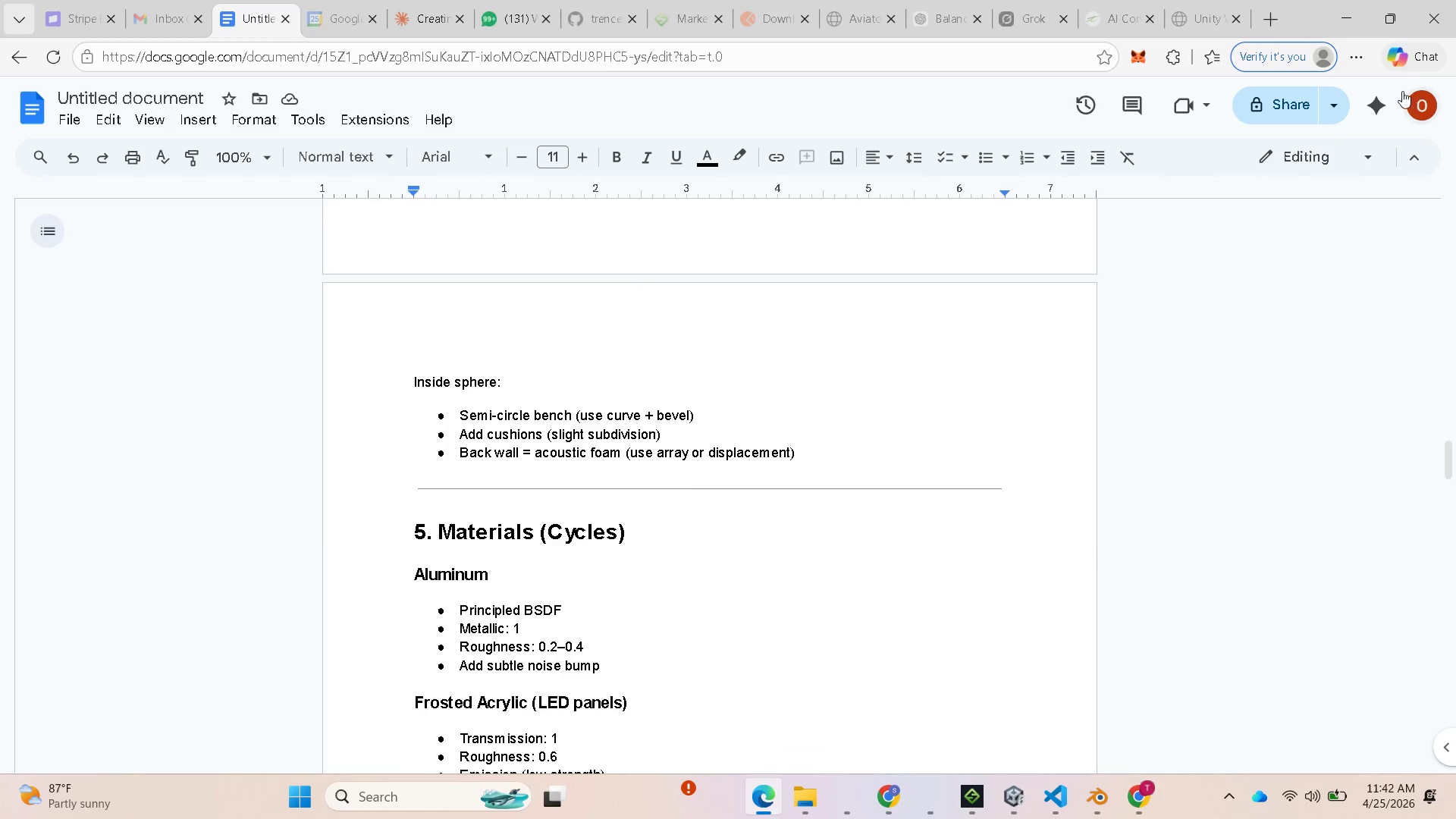 
left_click([1351, 23])
 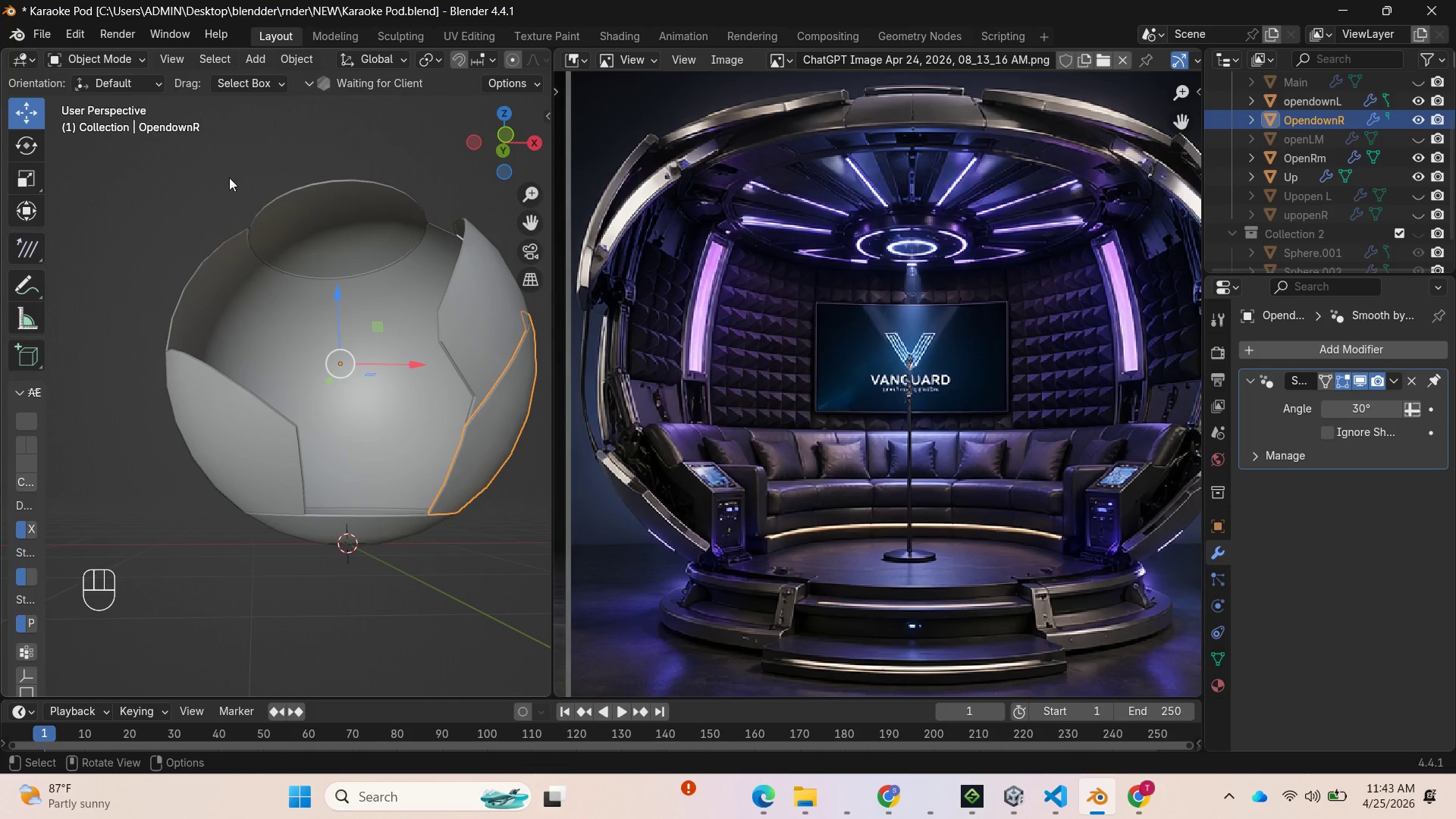 
wait(12.16)
 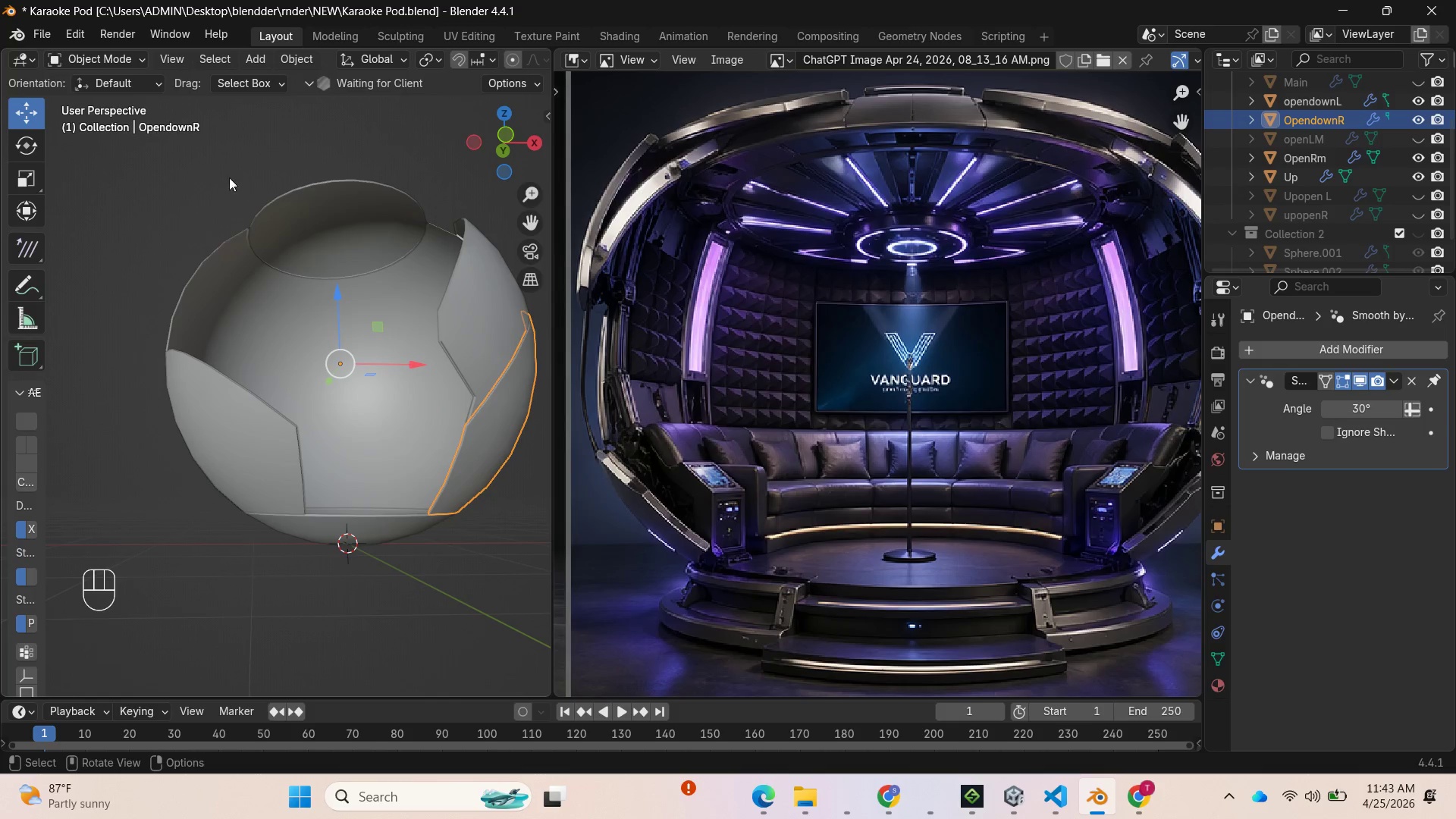 
mouse_move([268, 82])
 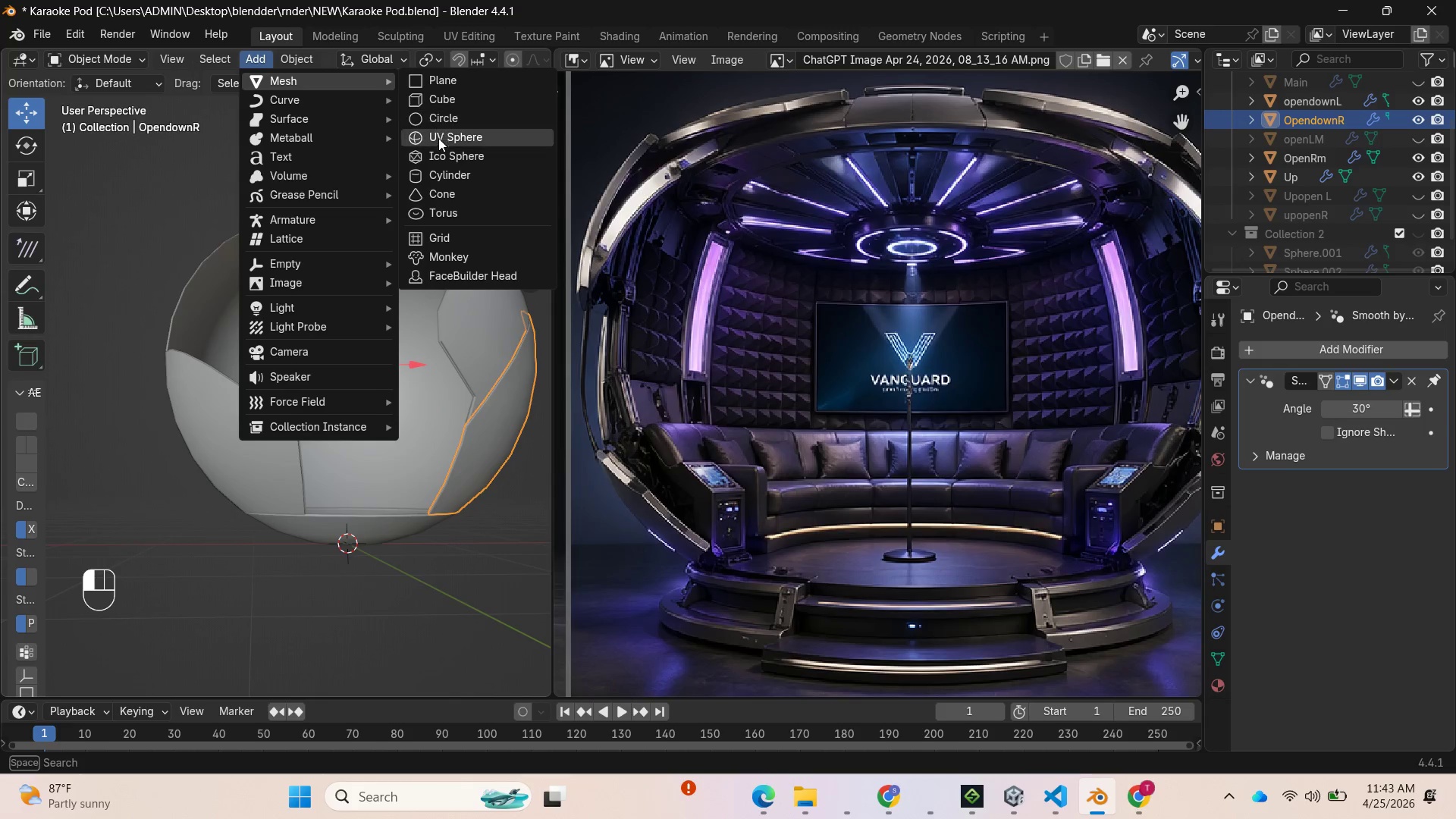 
left_click([440, 174])
 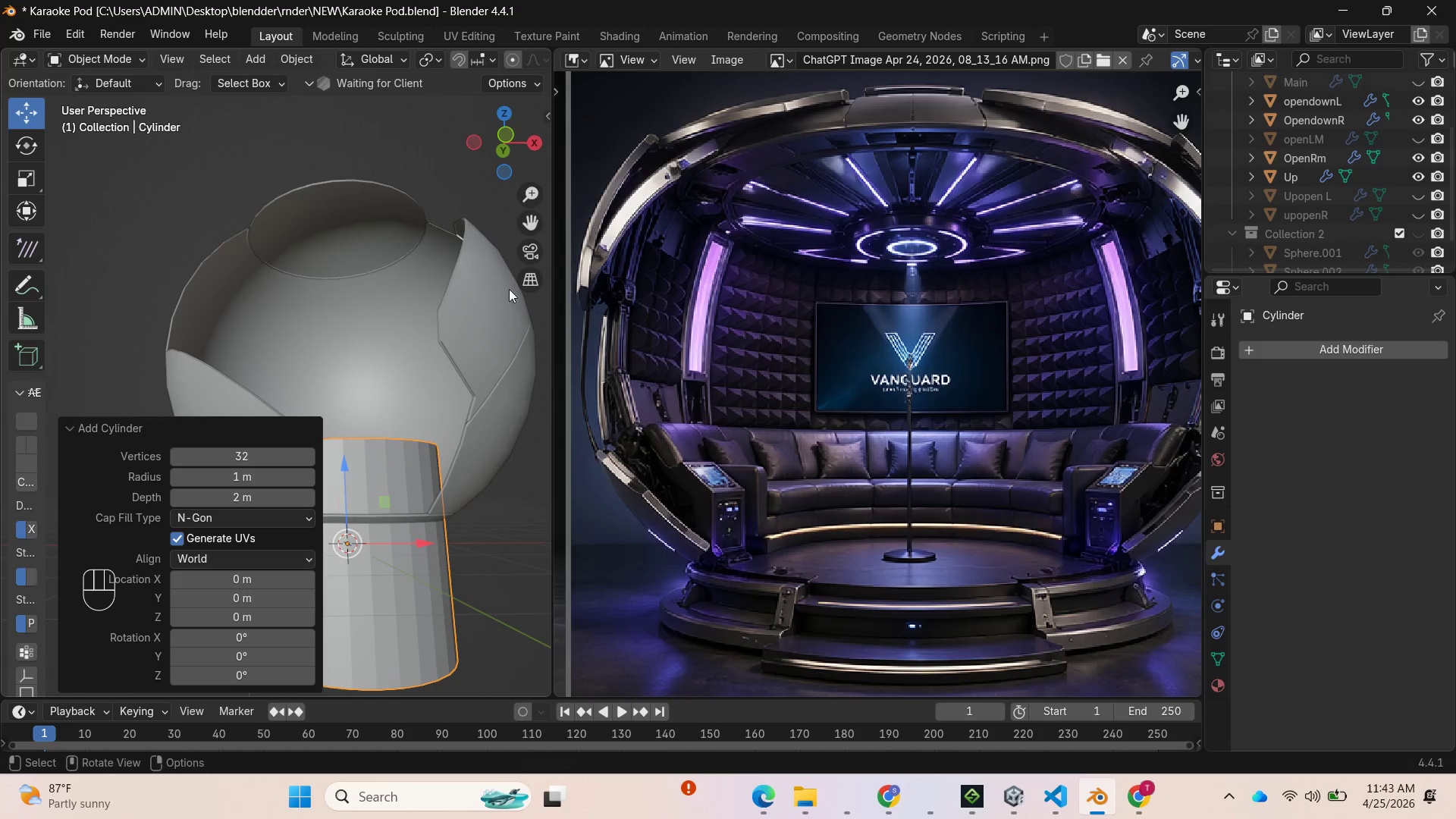 
left_click_drag(start_coordinate=[514, 130], to_coordinate=[5, 146])
 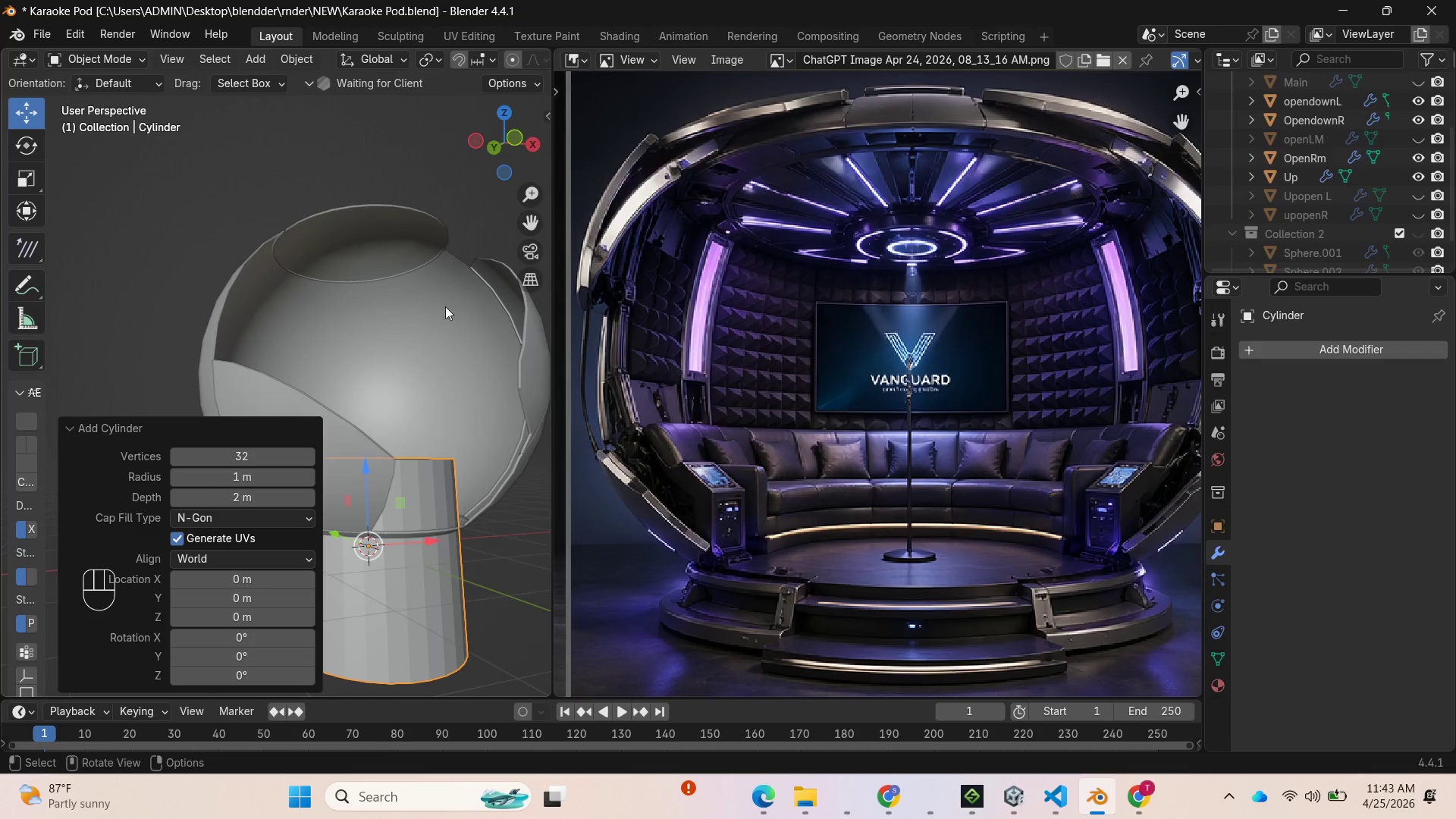 
scroll: coordinate [435, 338], scroll_direction: down, amount: 1.0
 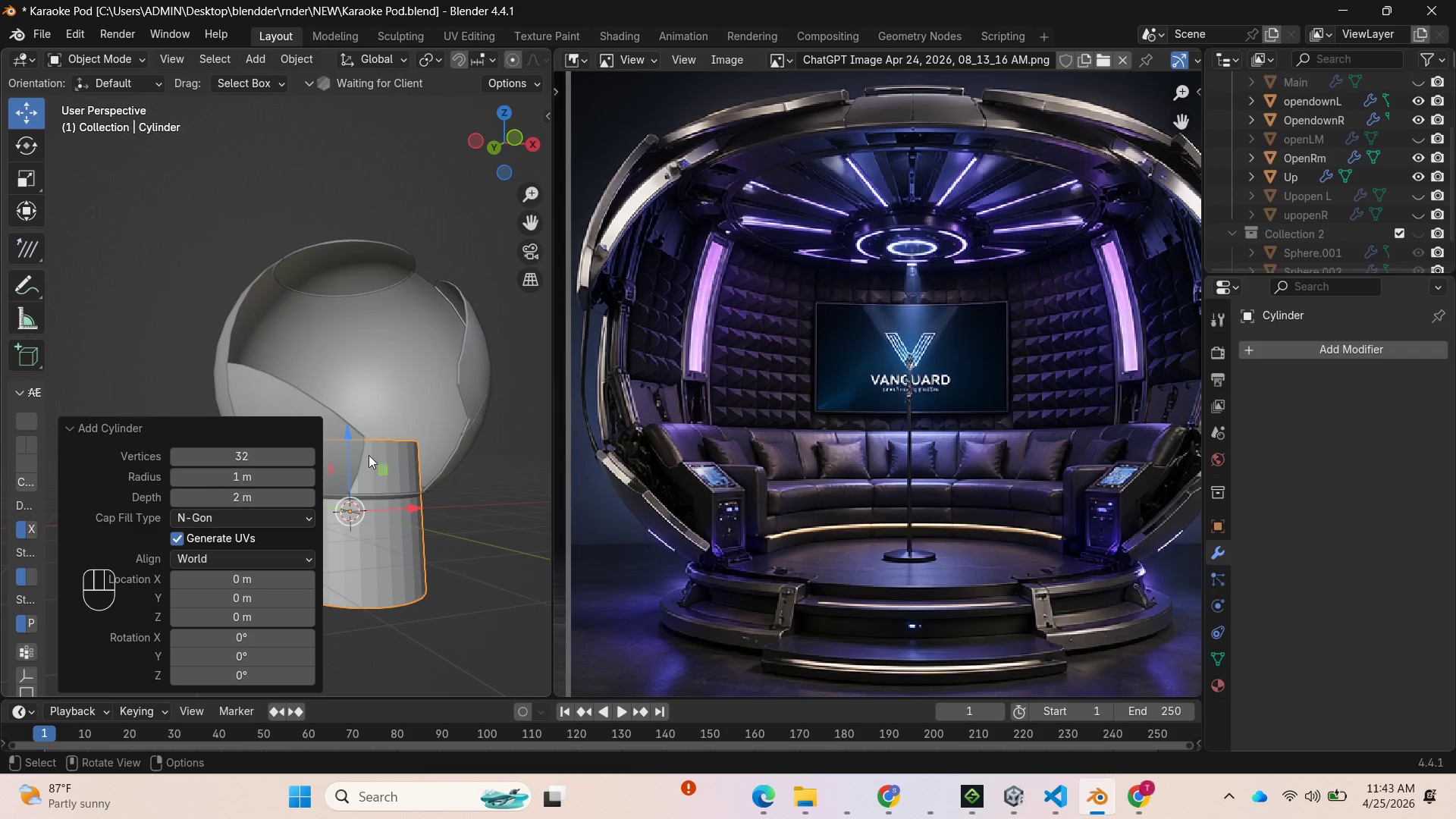 
left_click_drag(start_coordinate=[346, 439], to_coordinate=[343, 476])
 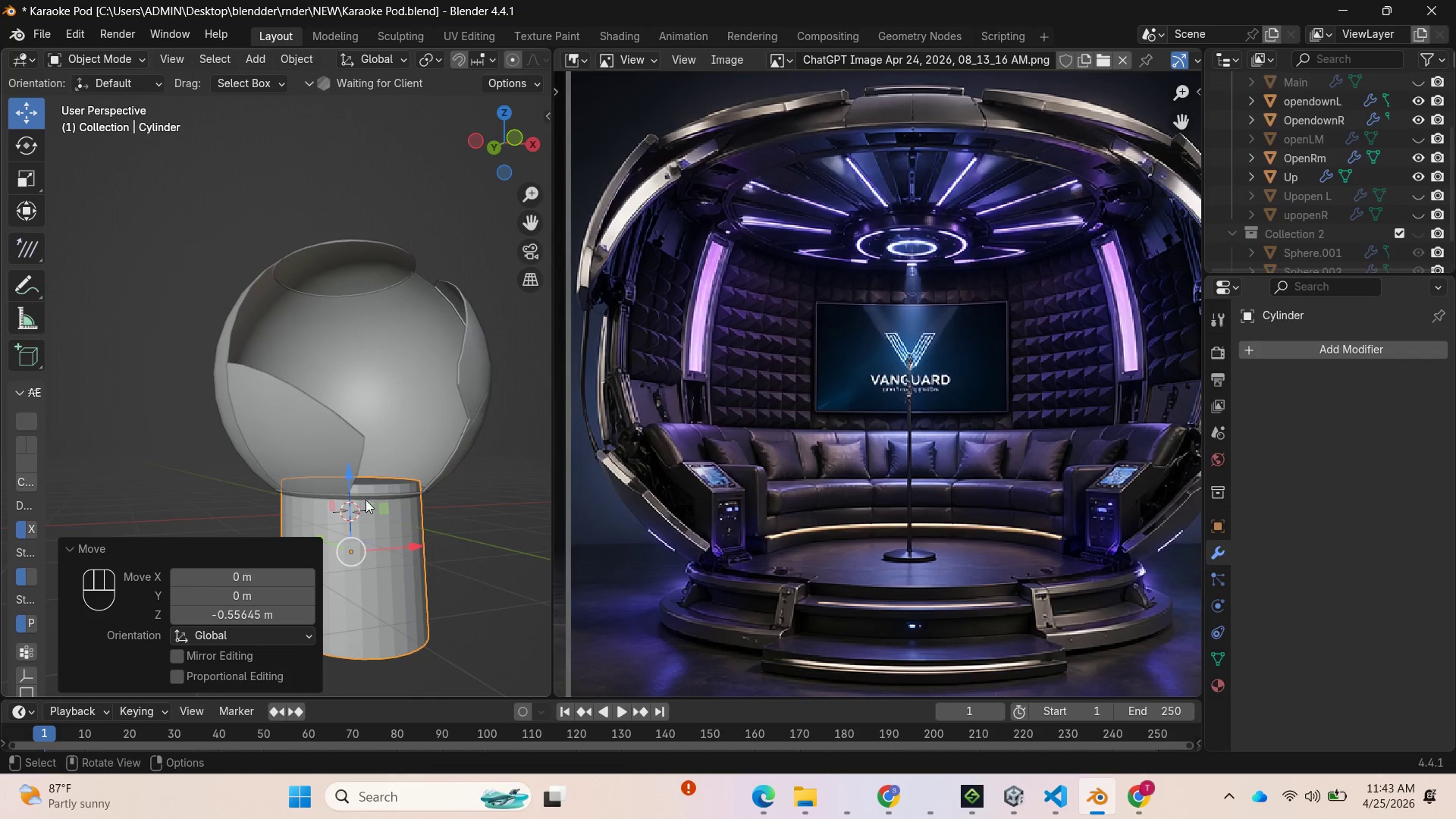 
scroll: coordinate [378, 501], scroll_direction: up, amount: 2.0
 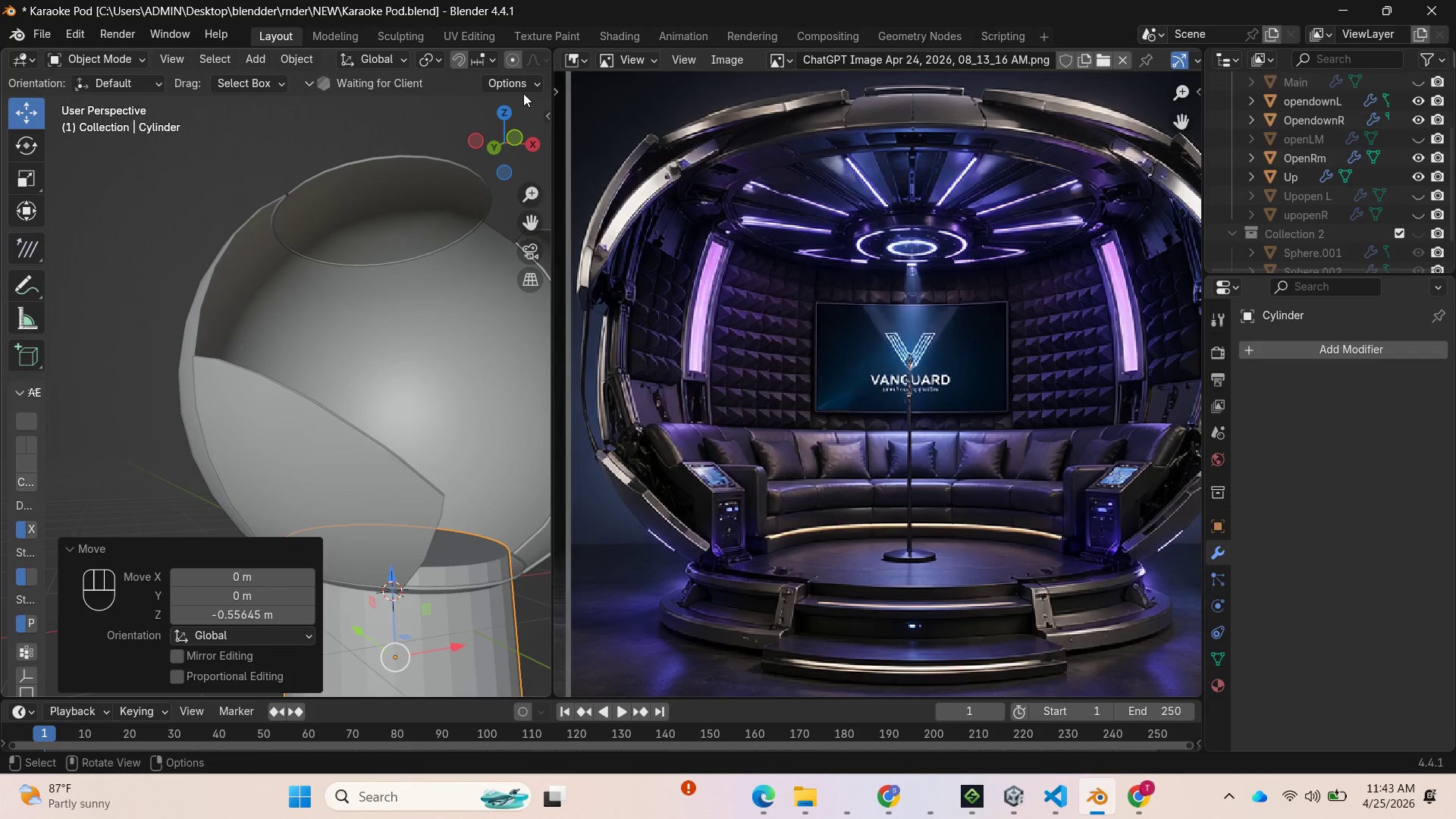 
left_click_drag(start_coordinate=[504, 130], to_coordinate=[504, 63])
 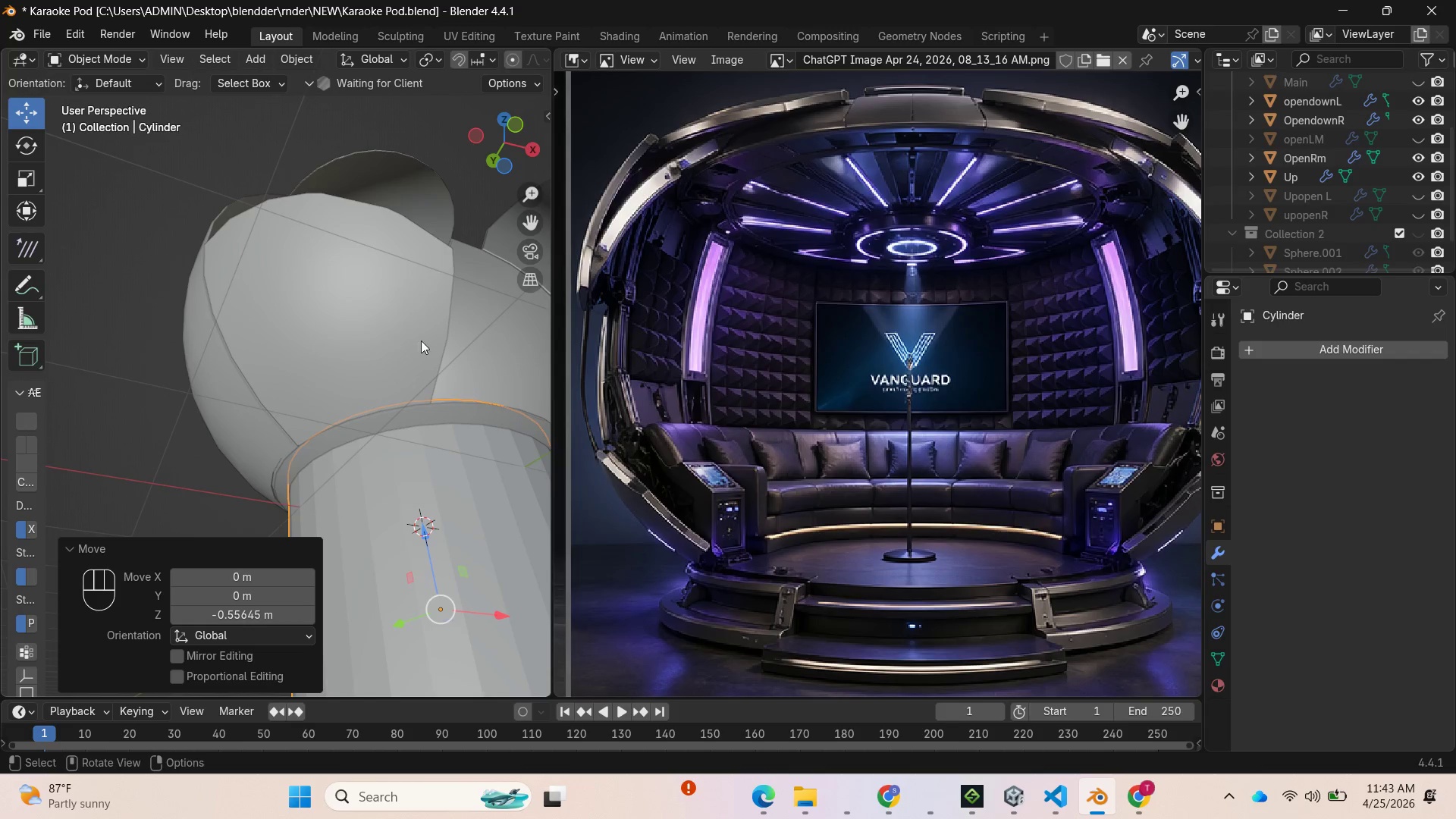 
scroll: coordinate [423, 372], scroll_direction: down, amount: 2.0
 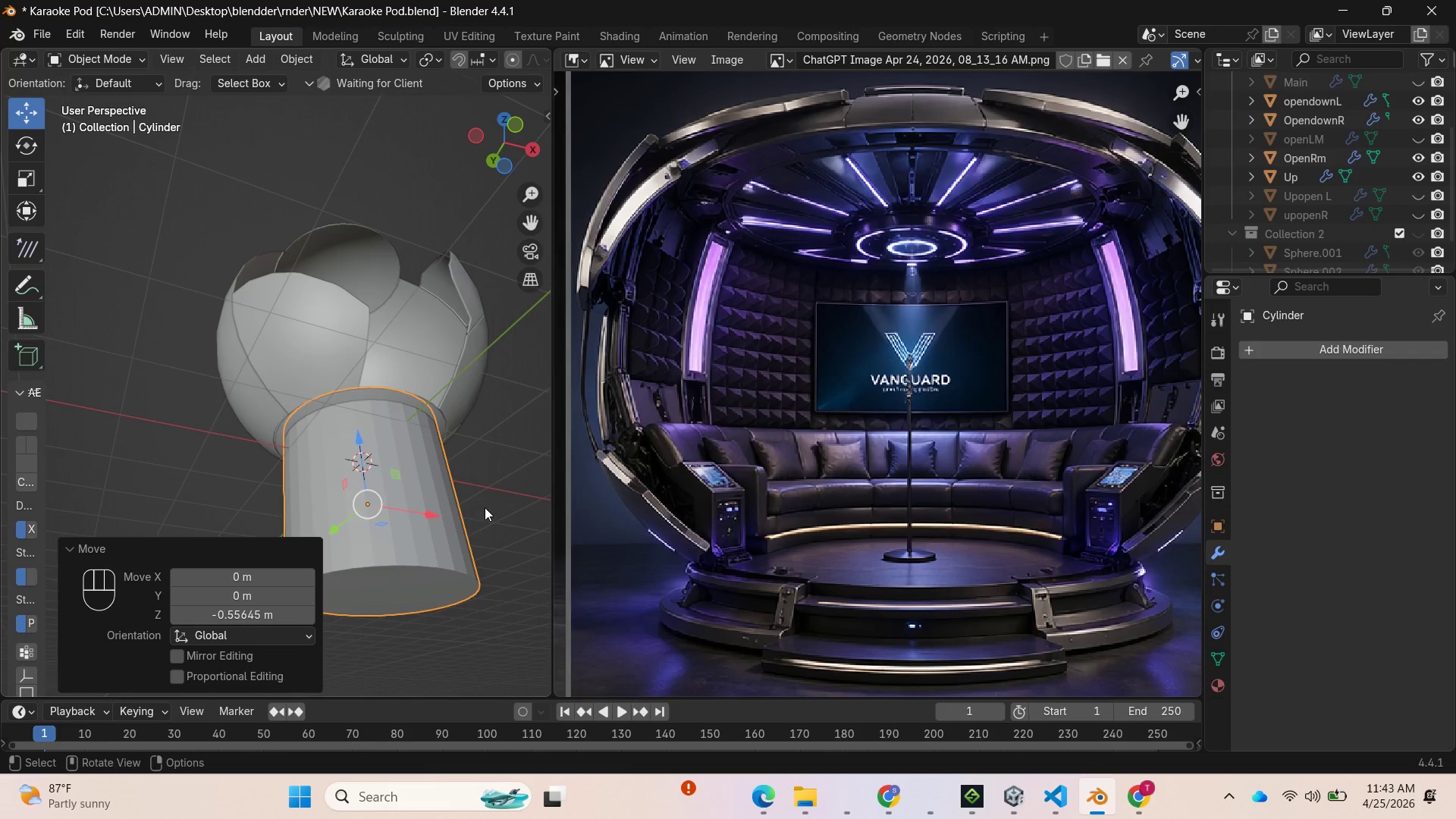 
type(sz)
 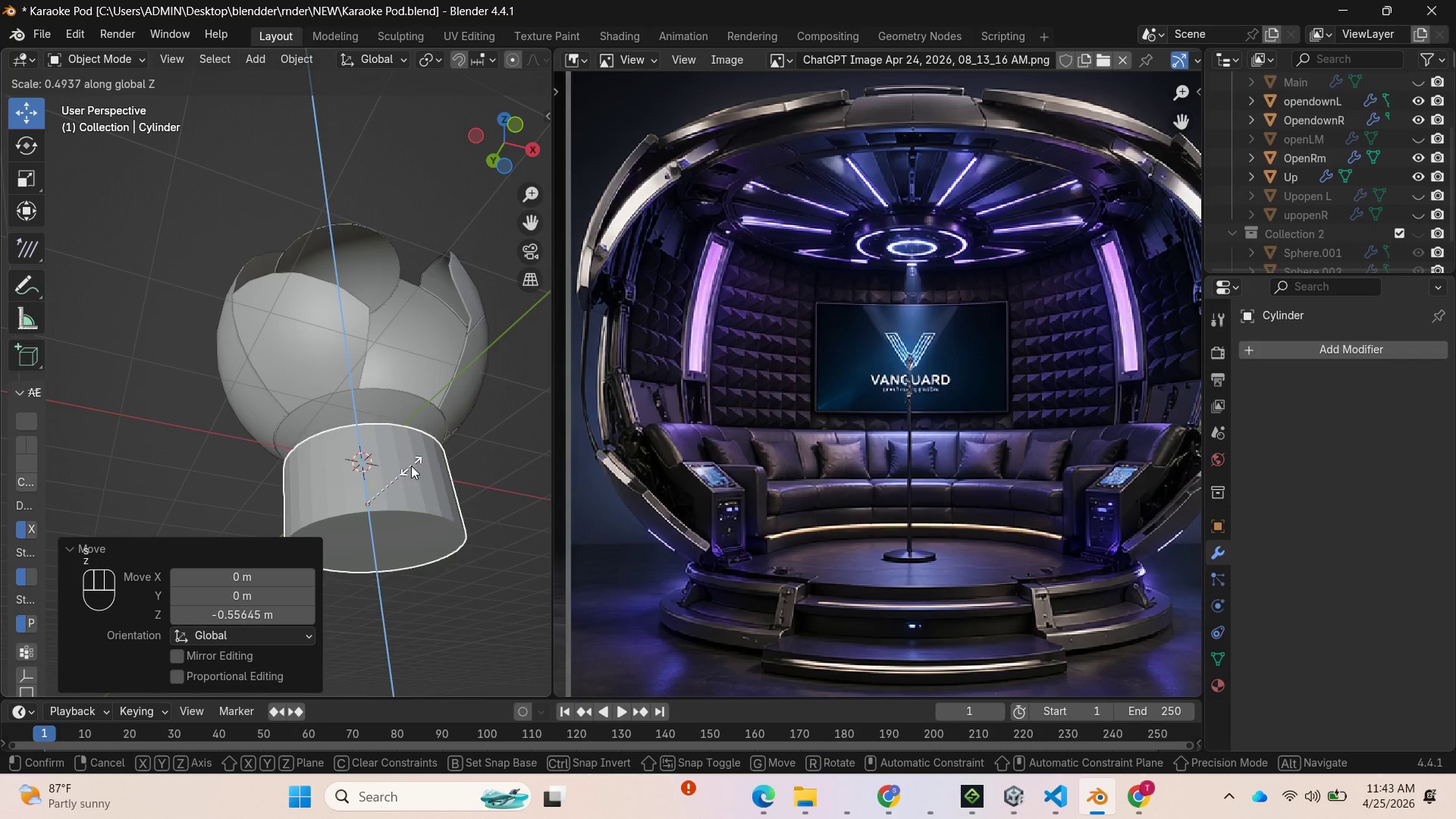 
left_click([396, 473])
 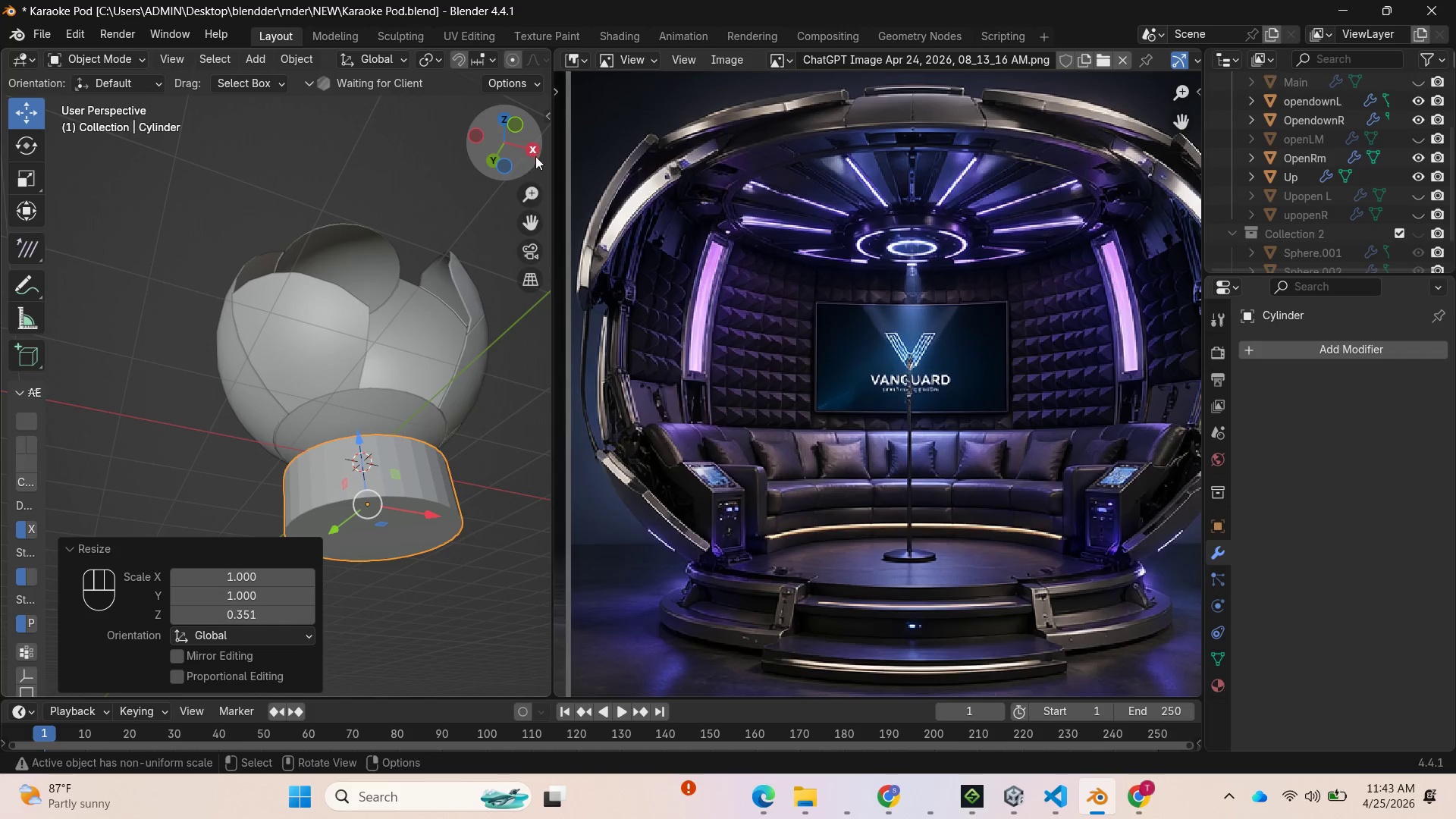 
left_click_drag(start_coordinate=[519, 147], to_coordinate=[479, 219])
 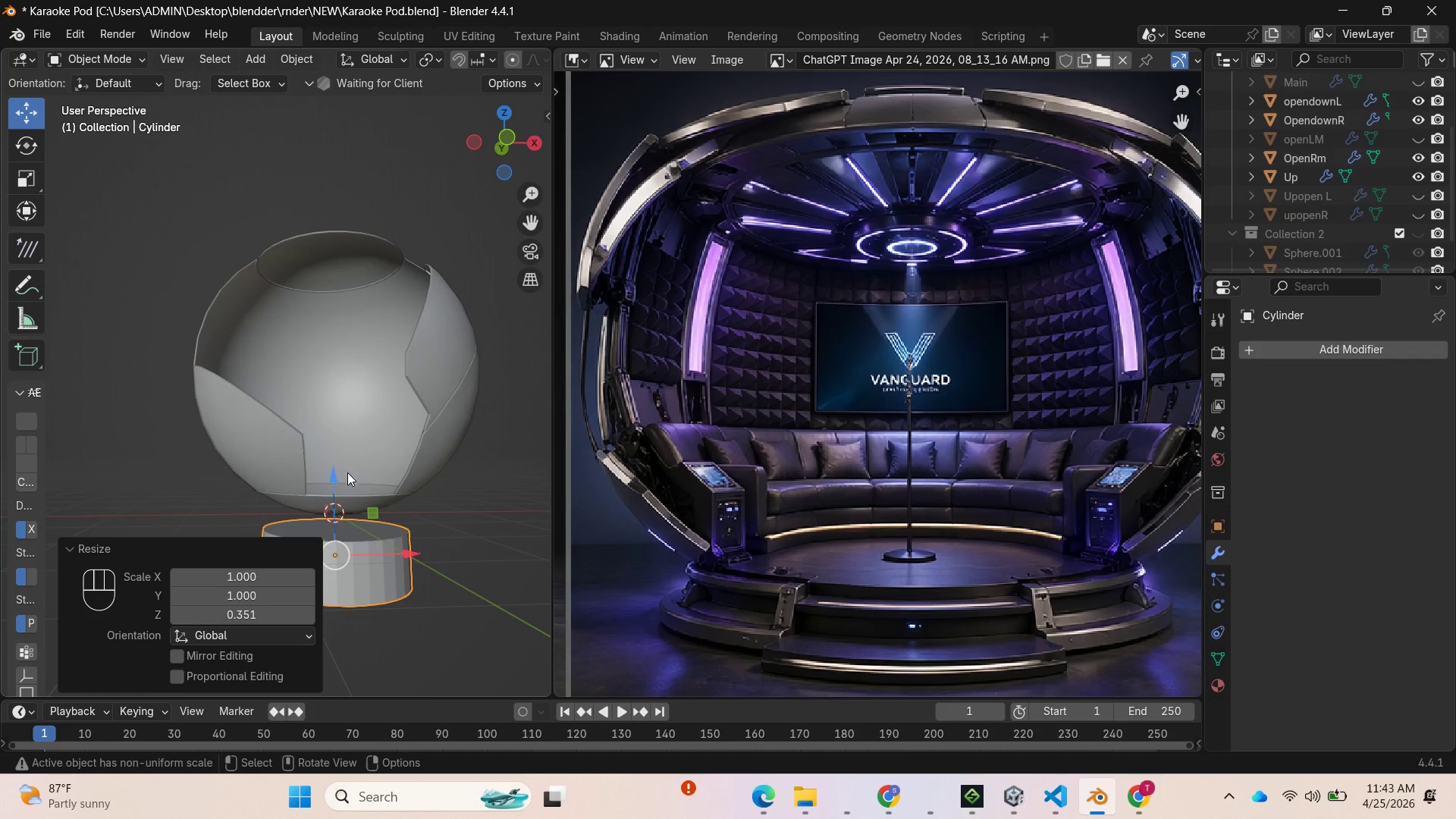 
left_click_drag(start_coordinate=[340, 478], to_coordinate=[330, 425])
 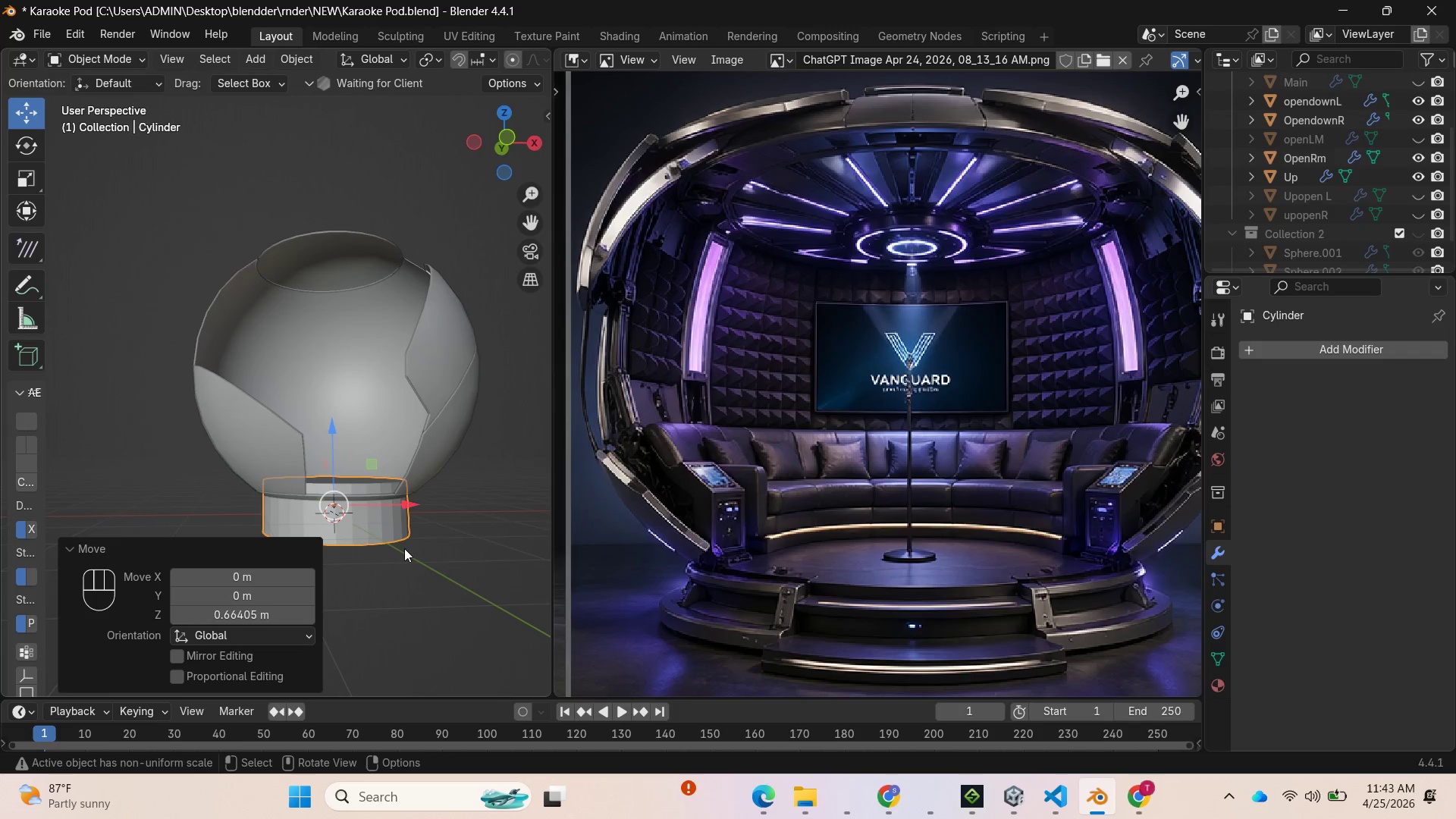 
mouse_move([357, 501])
 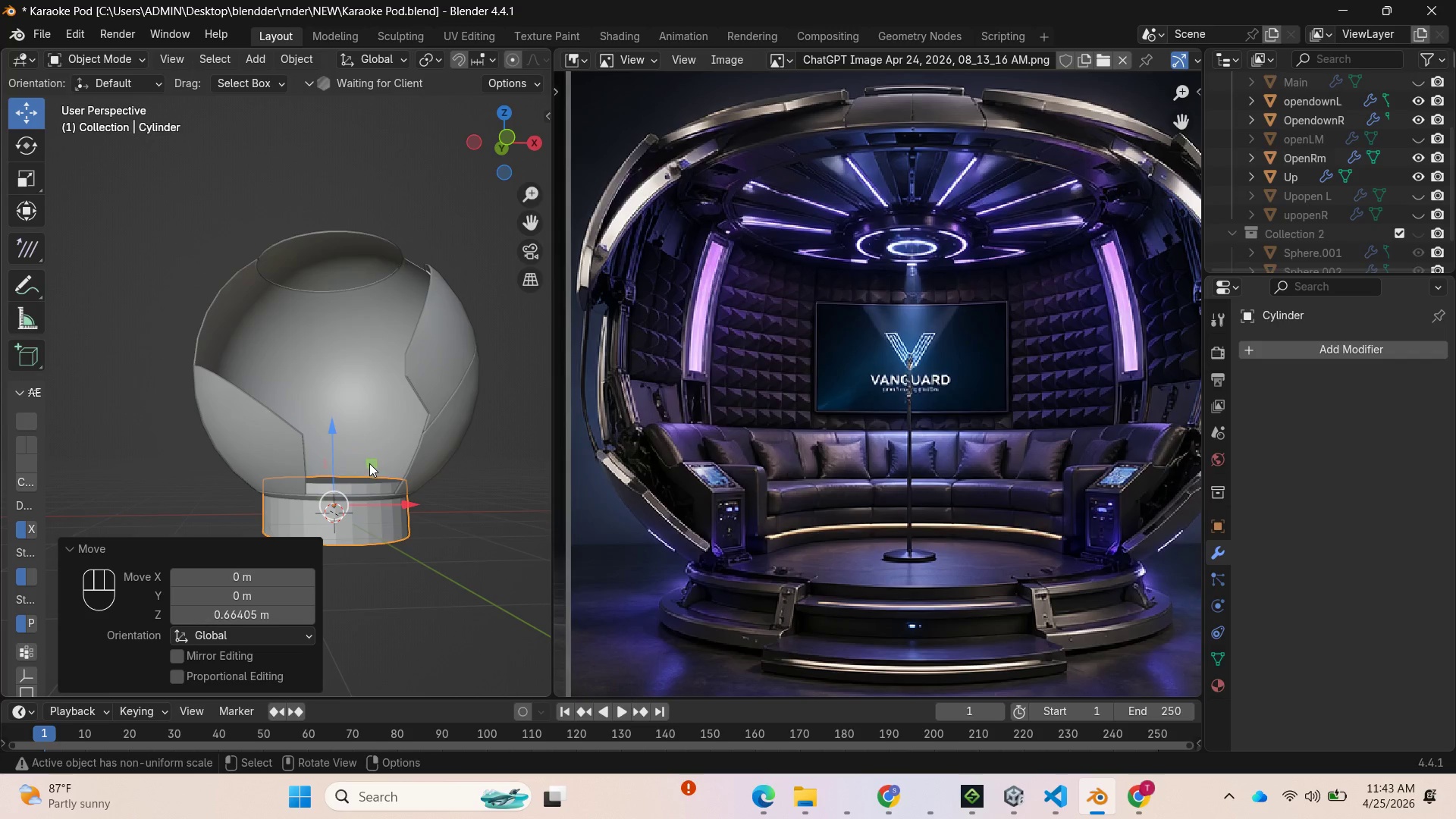 
scroll: coordinate [369, 463], scroll_direction: up, amount: 1.0
 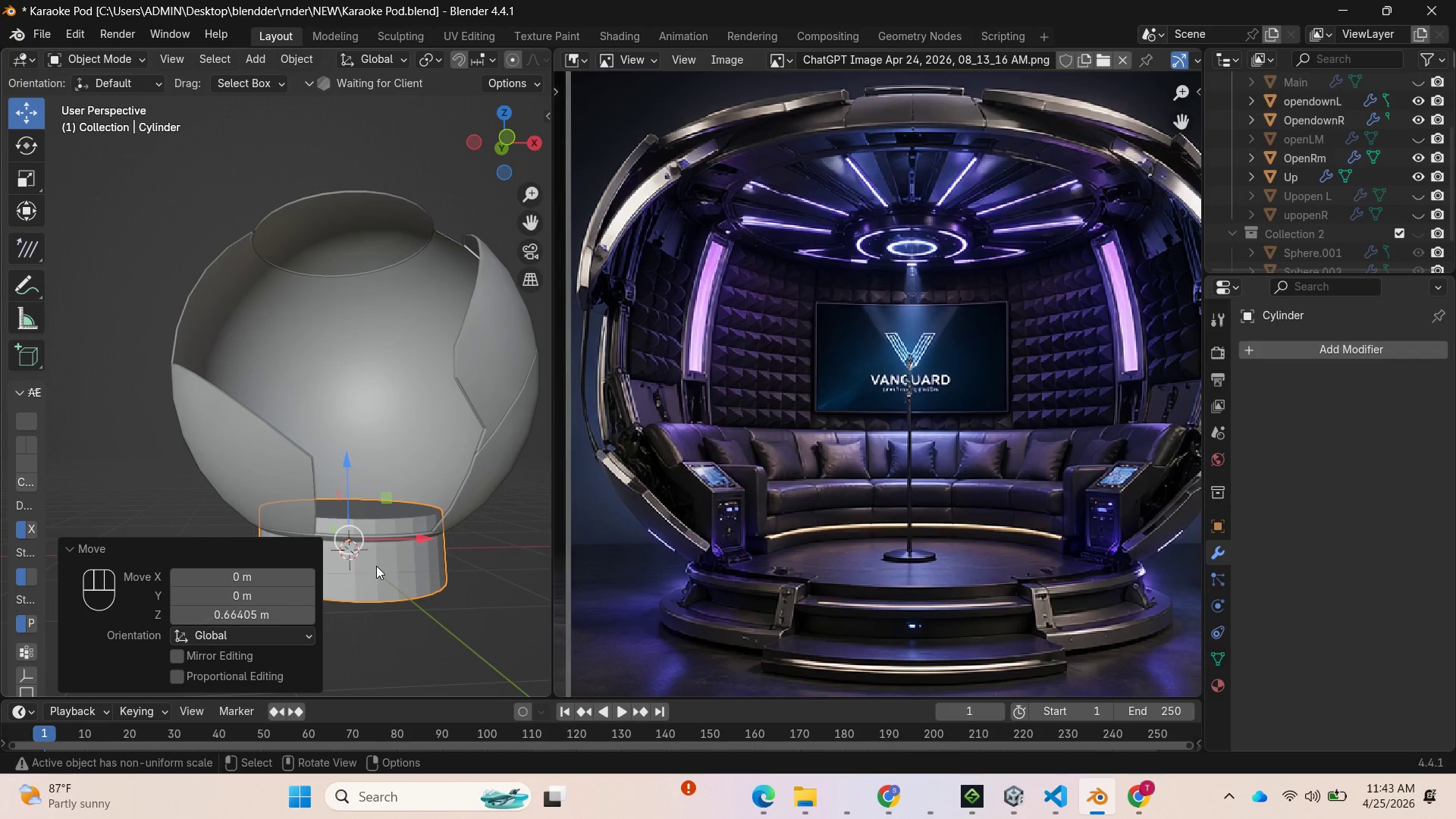 
key(Tab)
 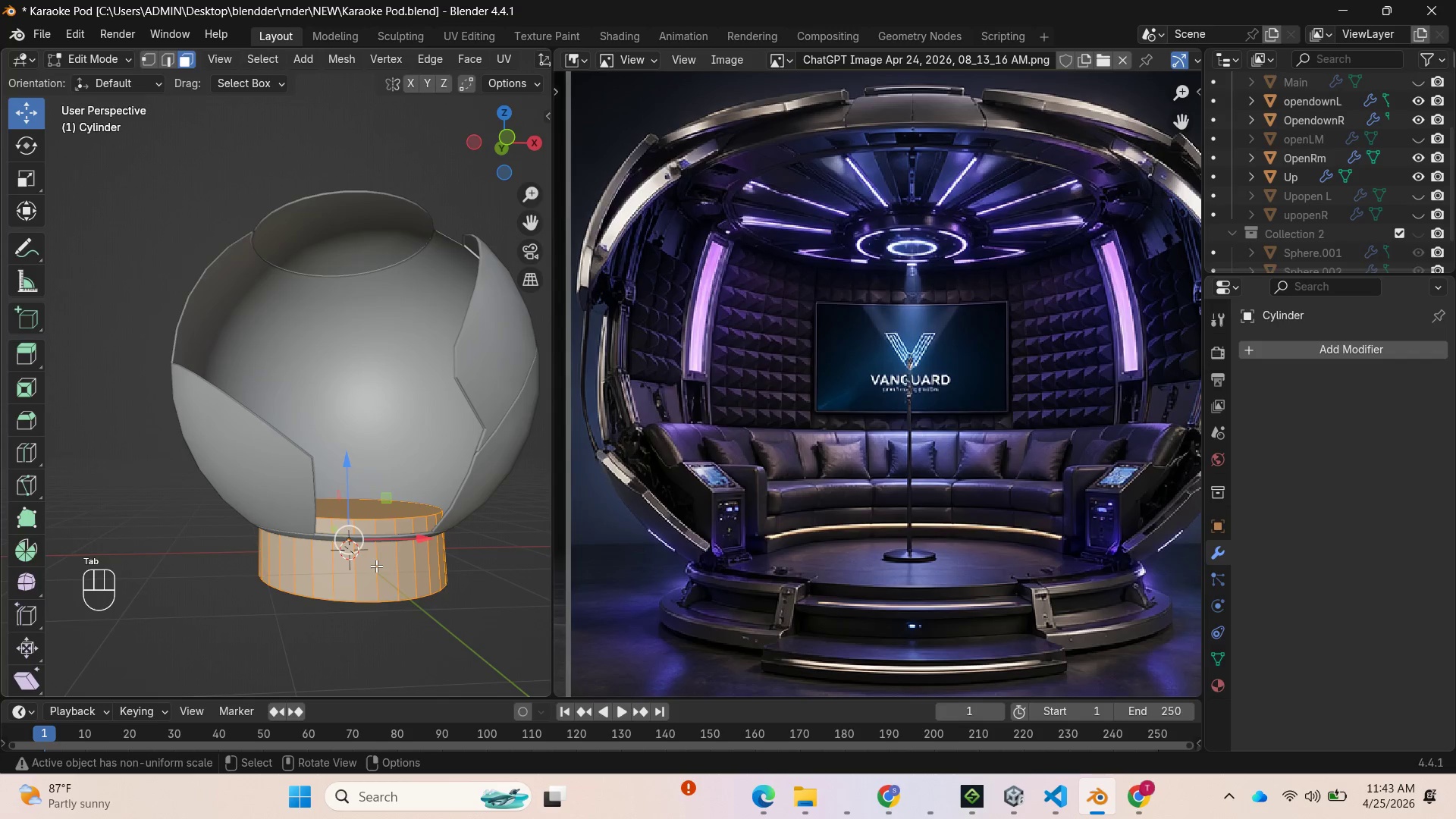 
left_click([376, 566])
 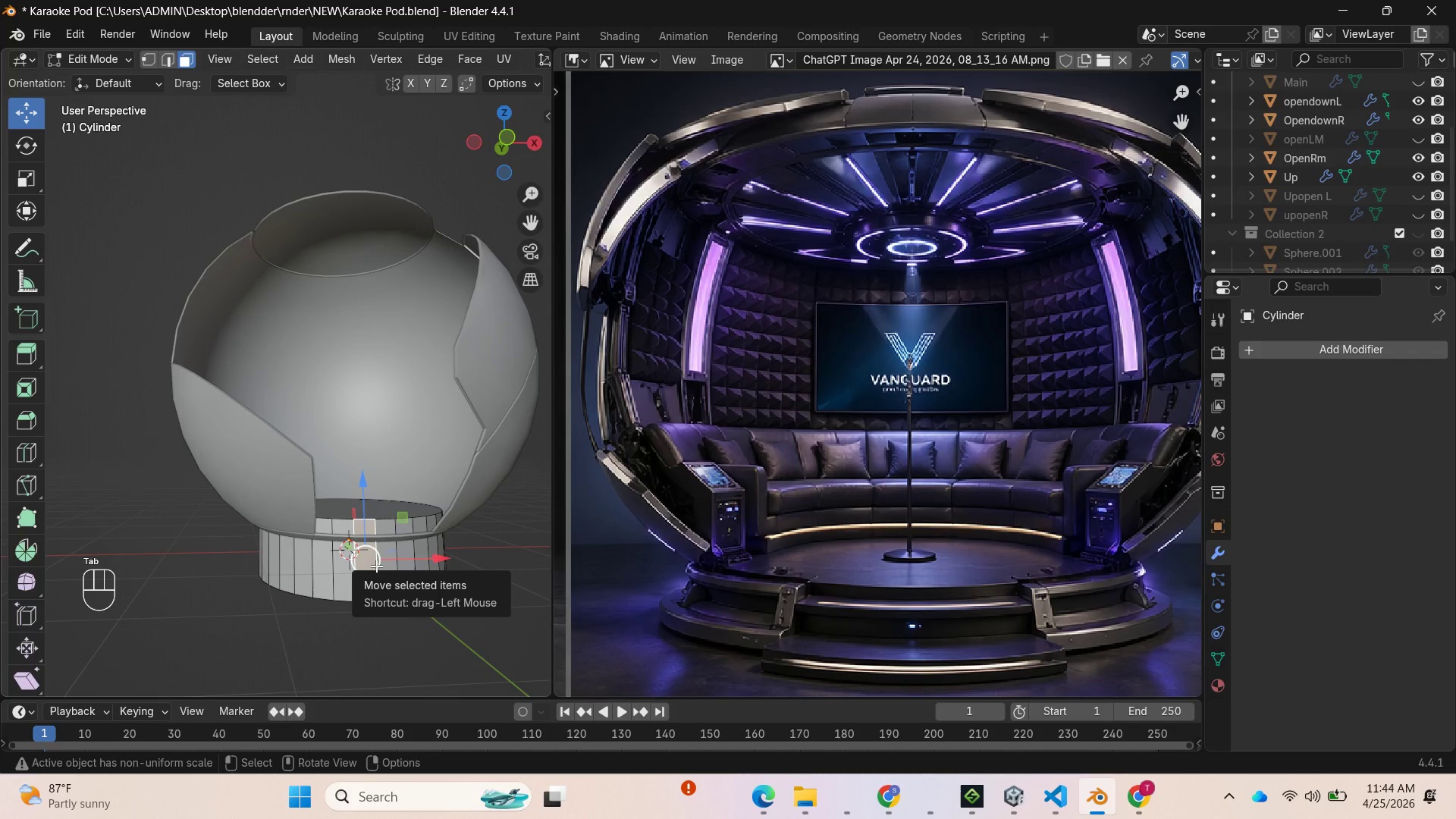 
key(Control+R)
 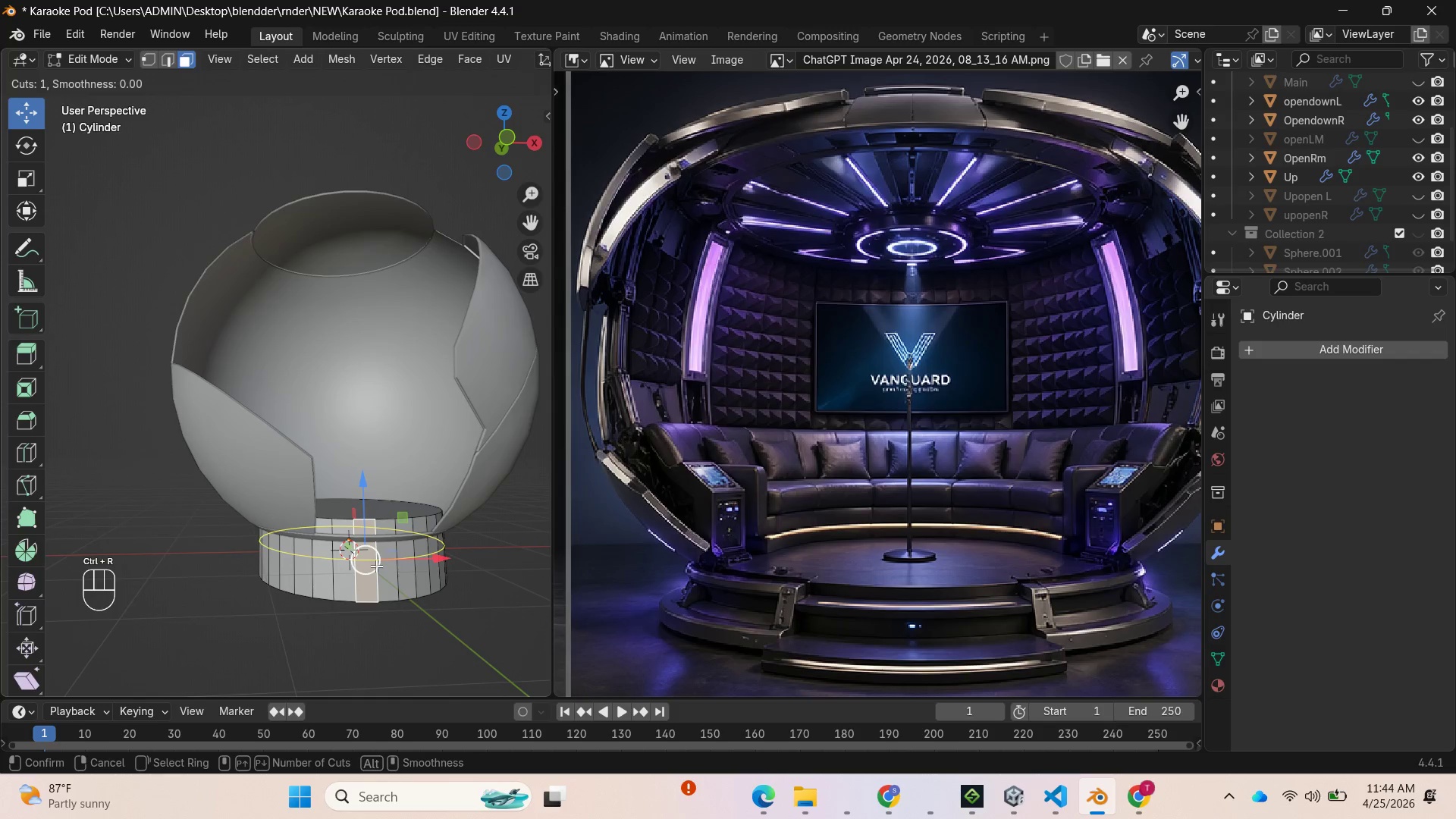 
left_click([376, 566])
 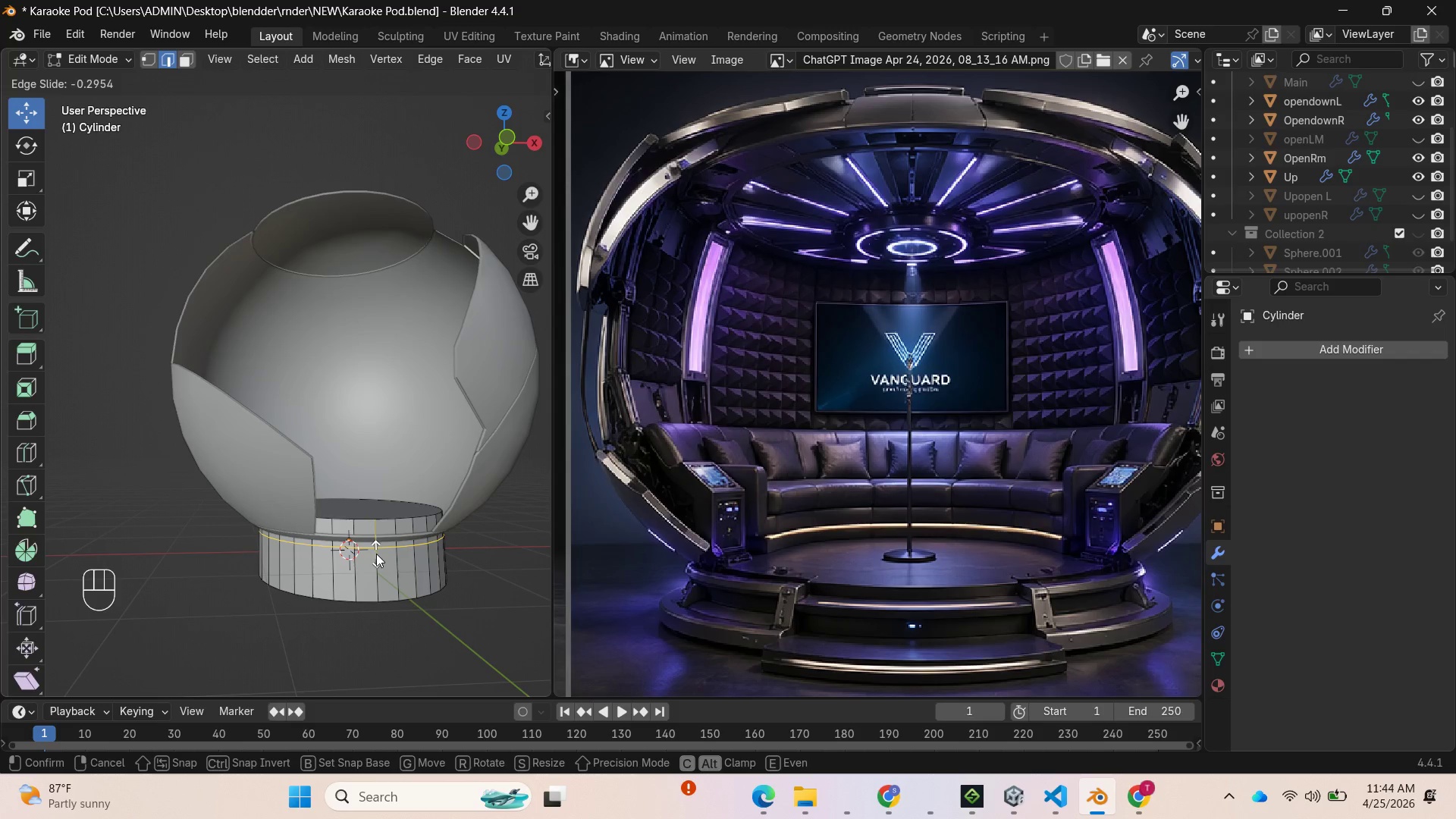 
wait(9.78)
 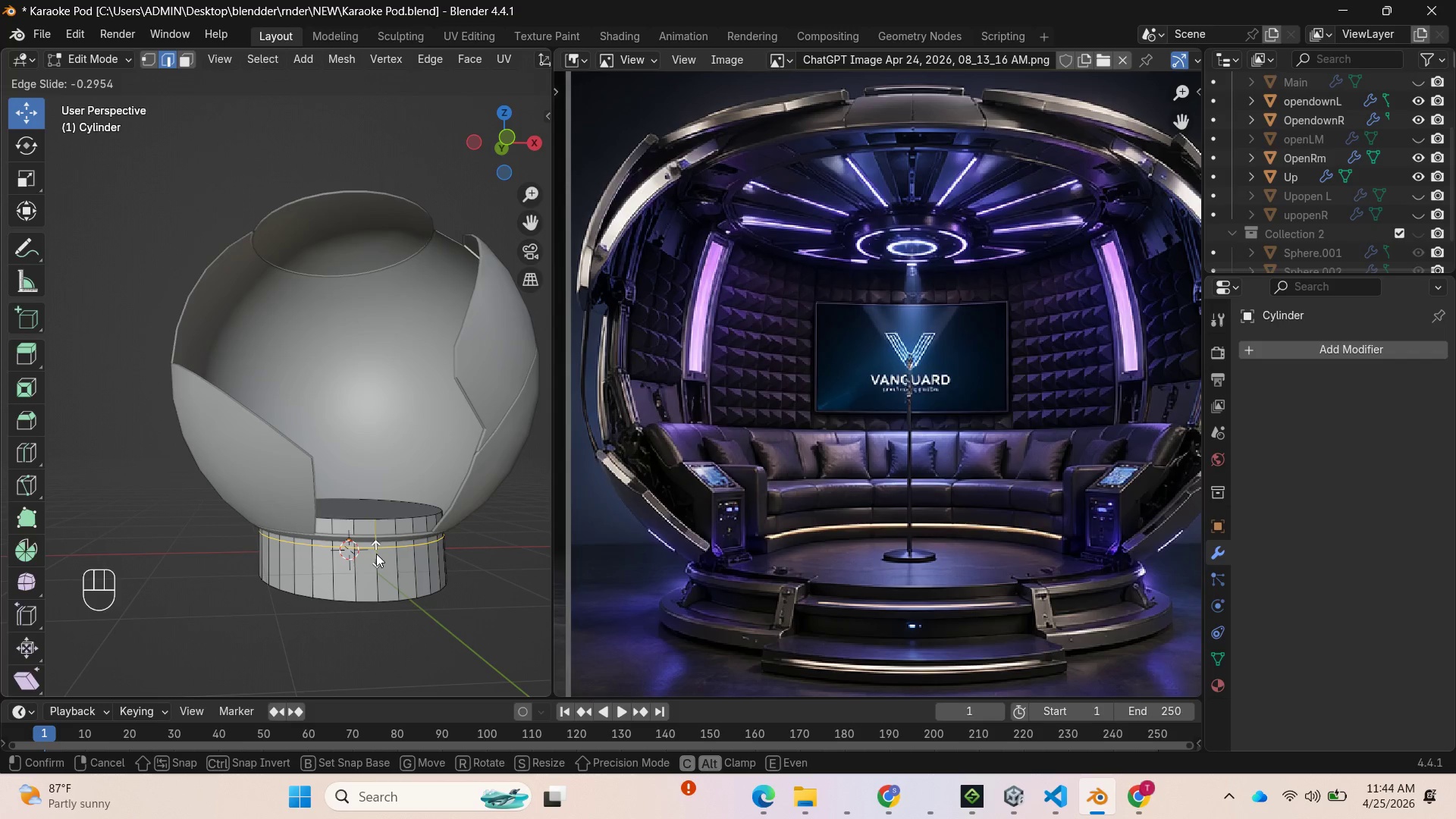 
left_click([376, 552])
 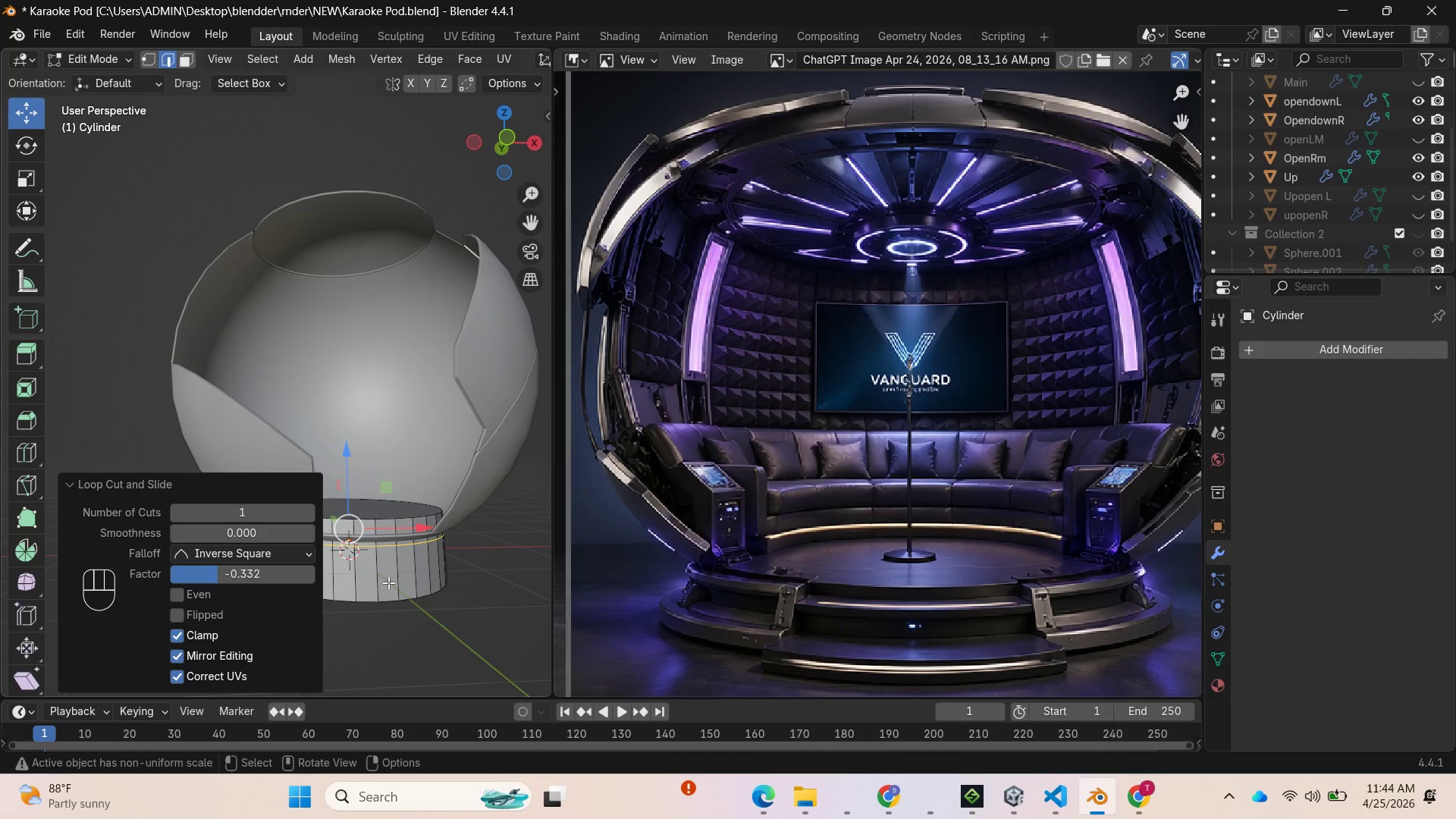 
key(3)
 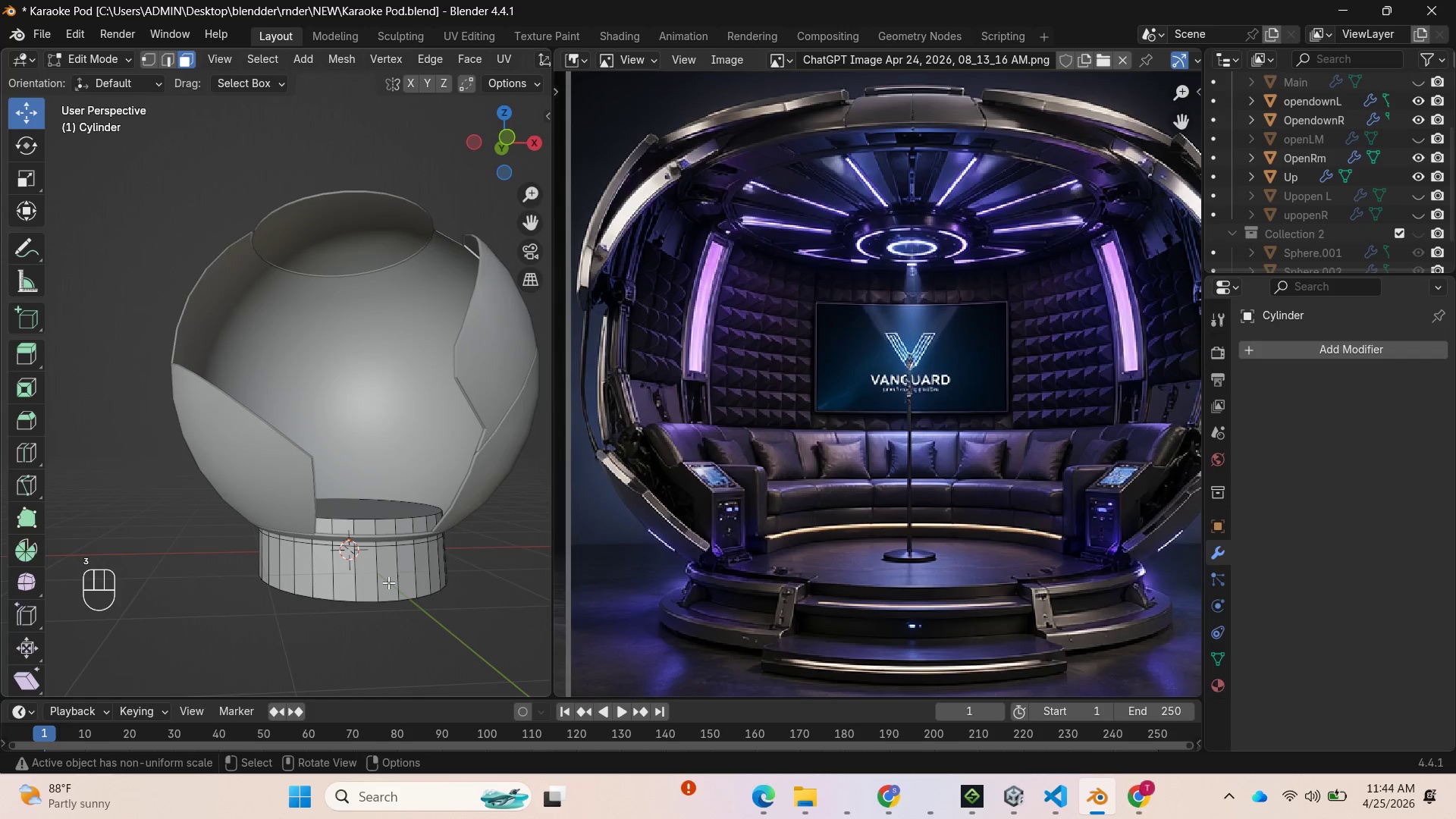 
hold_key(key=AltLeft, duration=1.33)
left_click([396, 577])
 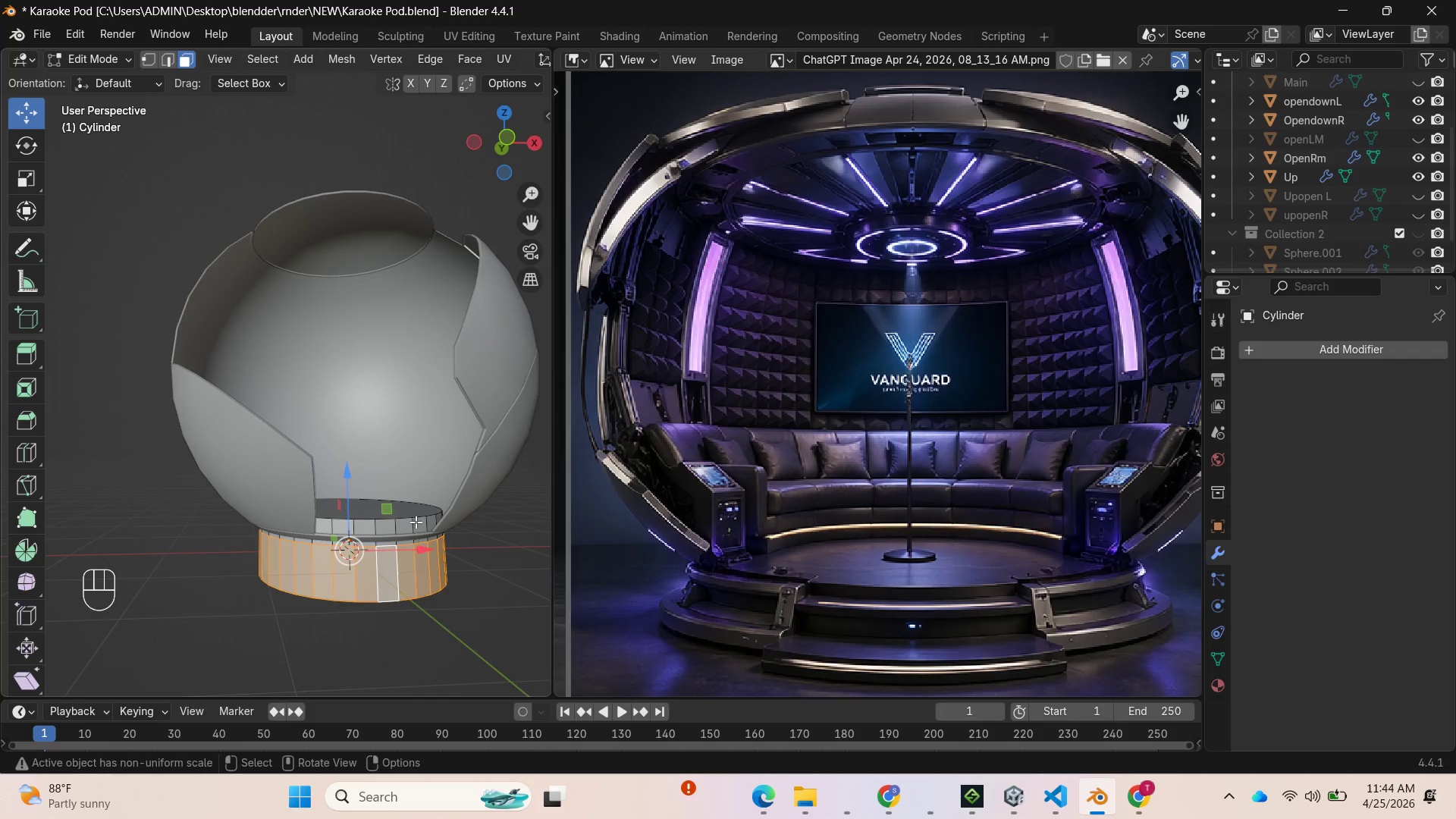 
key(Control+R)
 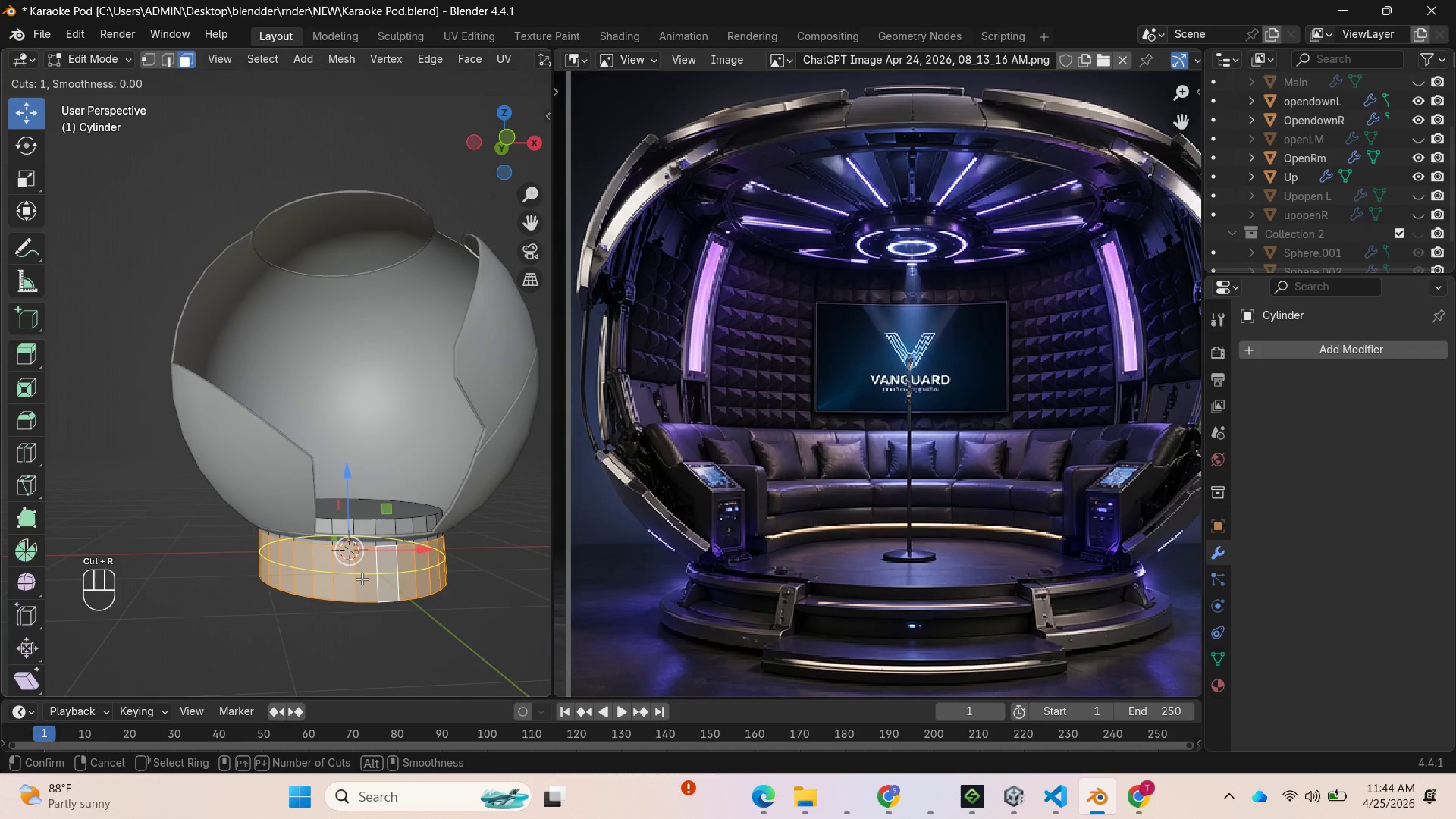 
left_click([362, 579])
 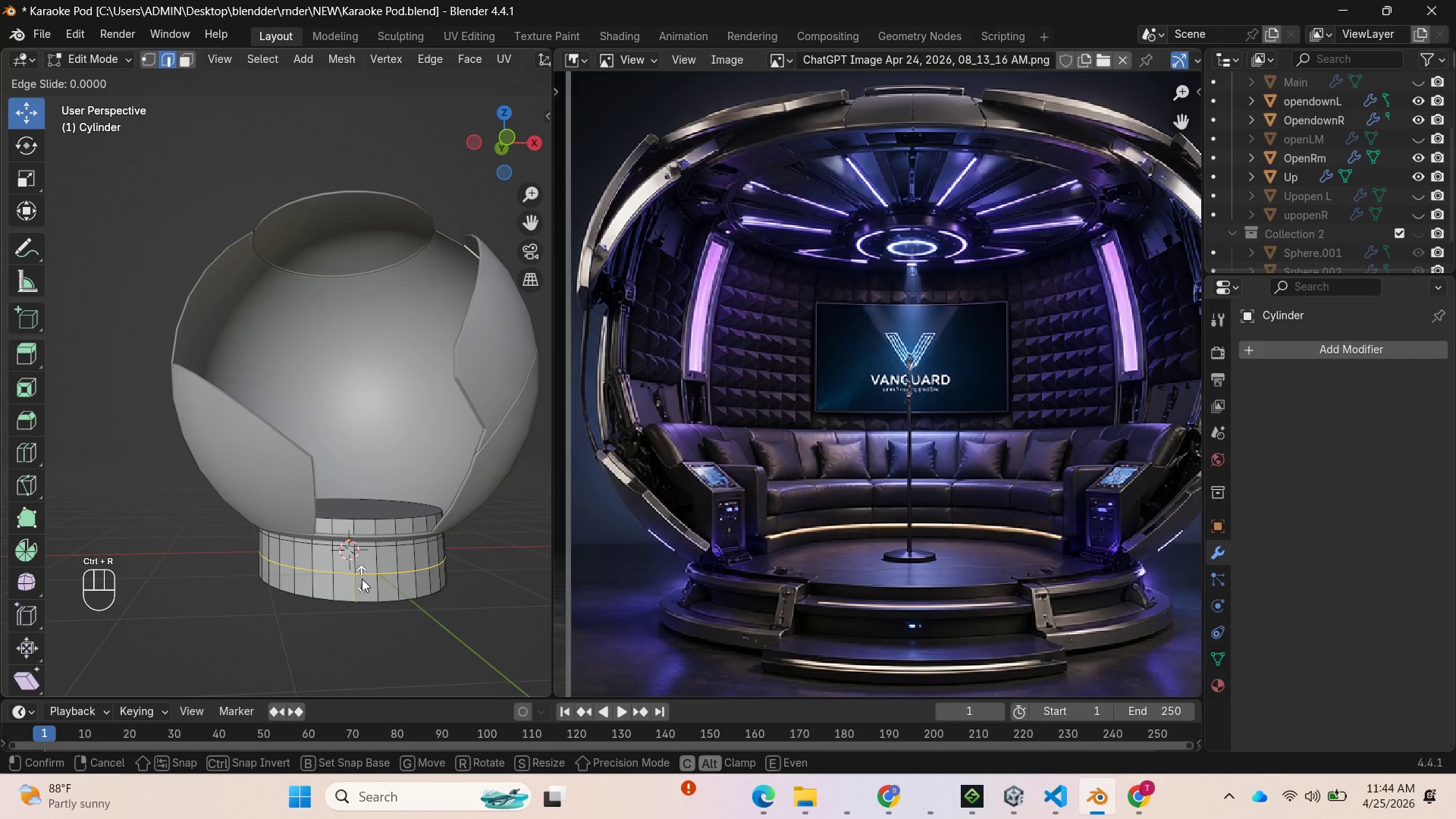 
left_click([362, 579])
 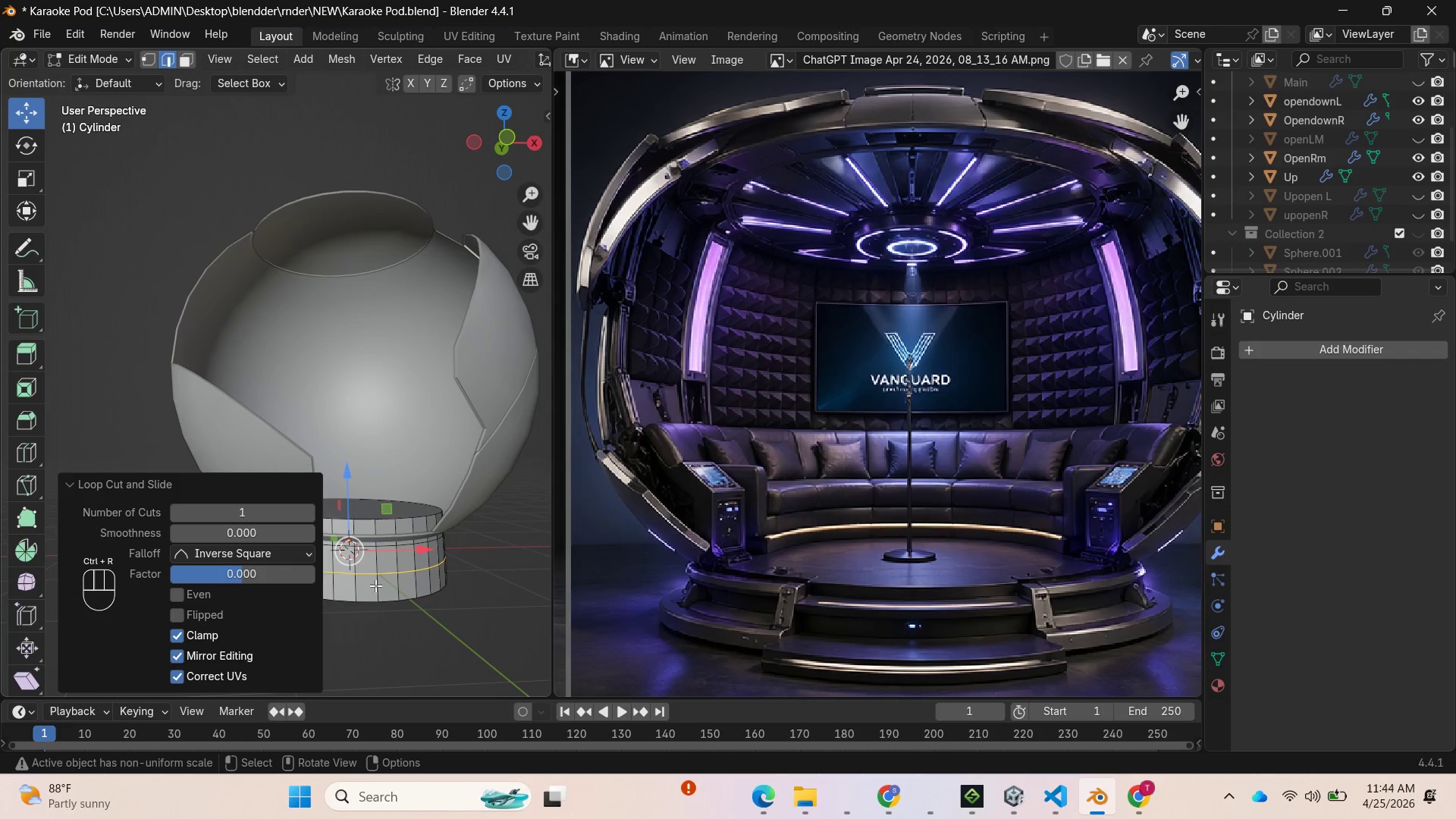 
hold_key(key=AltLeft, duration=1.61)
left_click([375, 585])
 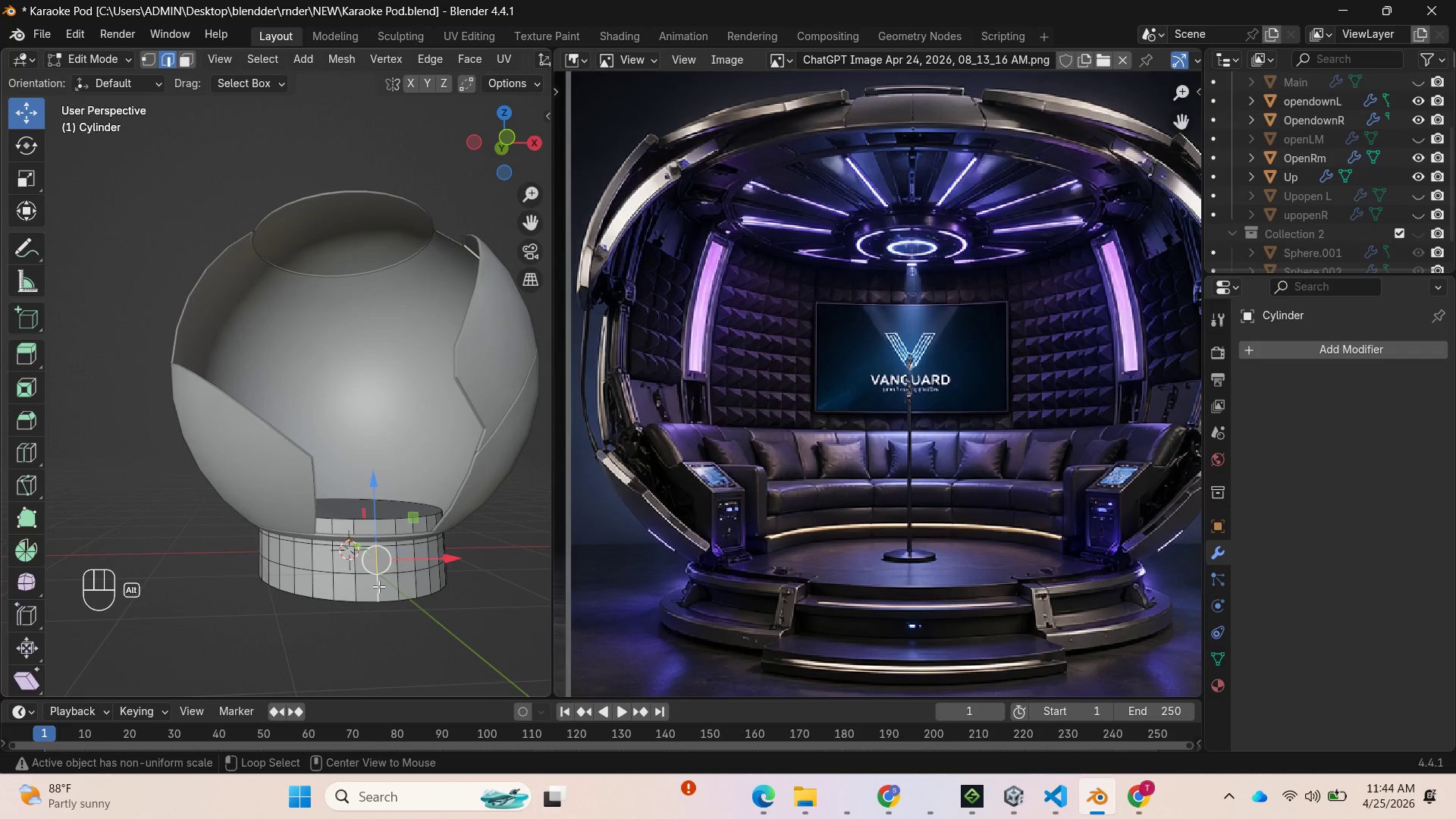 
left_click([381, 588])
 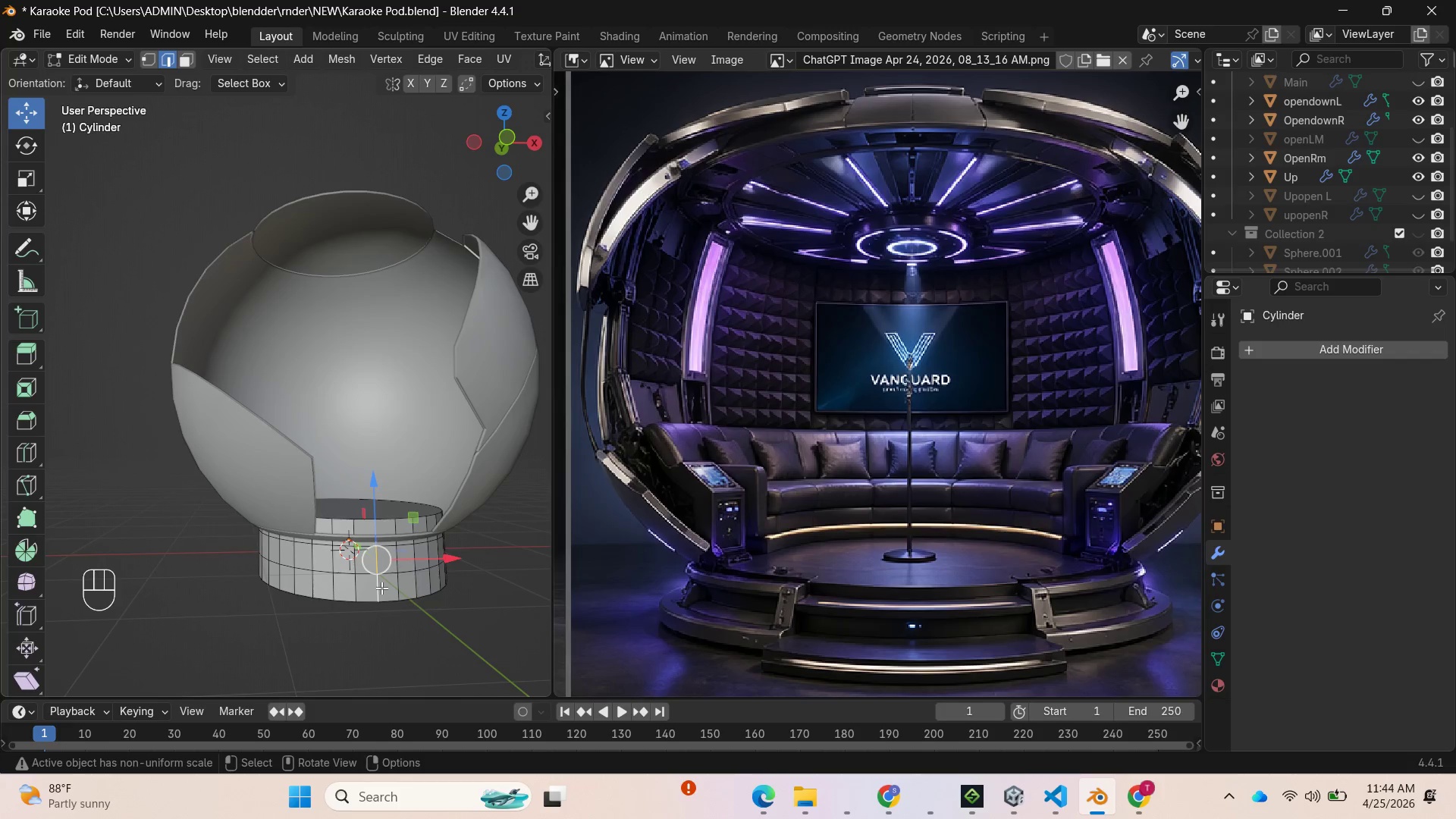 
key(3)
 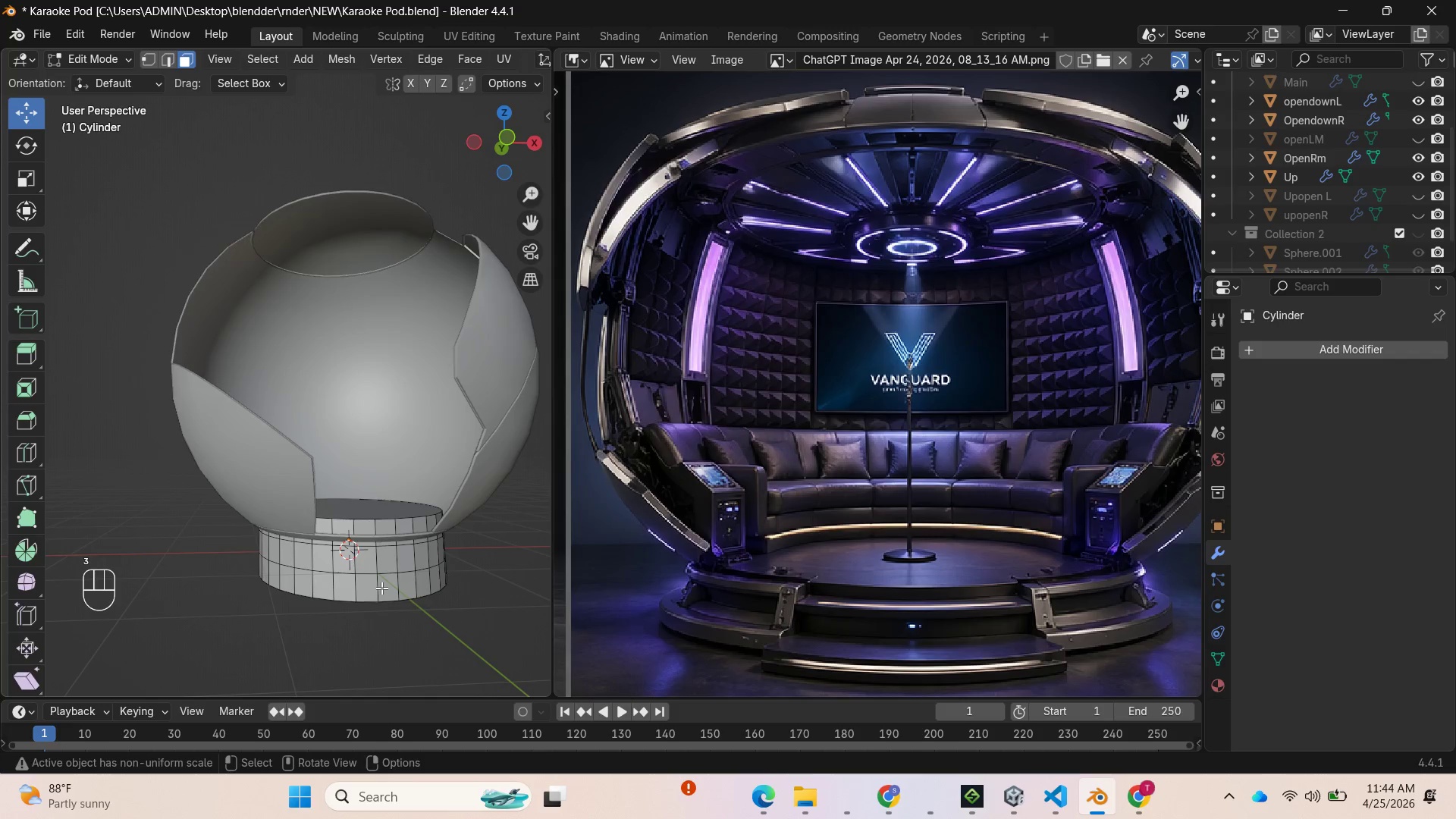 
hold_key(key=AltLeft, duration=0.77)
left_click([381, 588])
 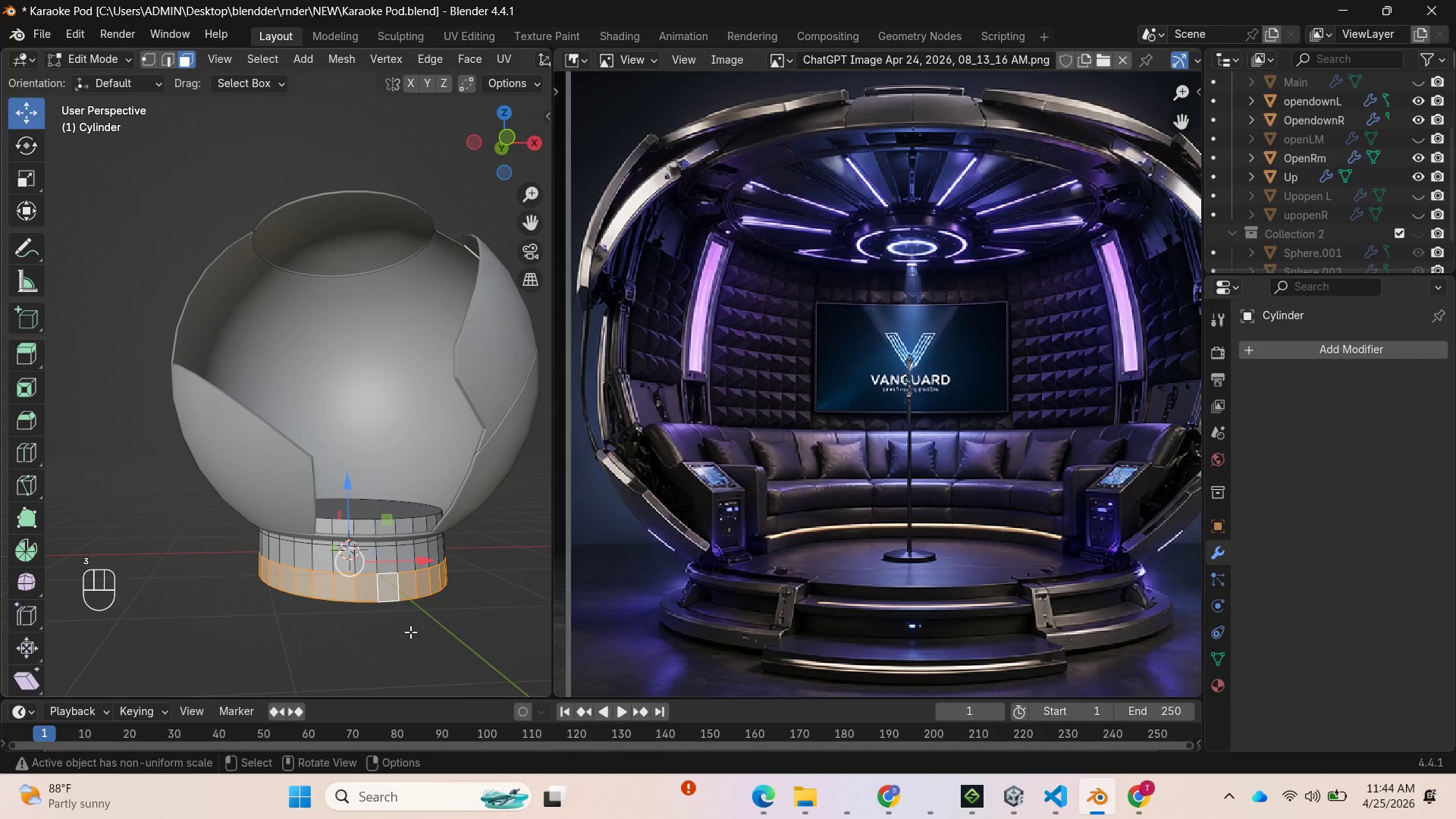 
key(S)
 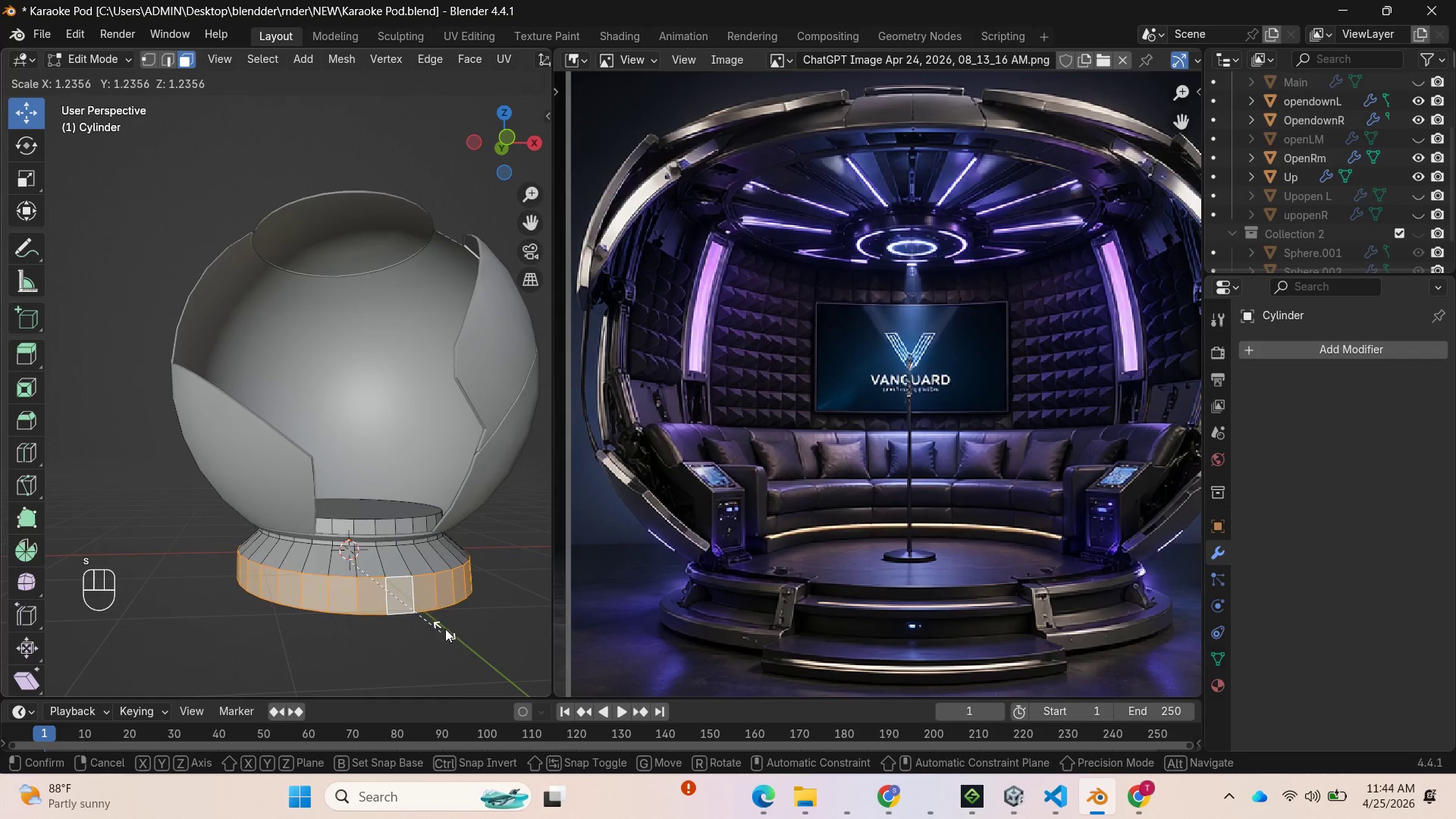 
left_click([440, 632])
 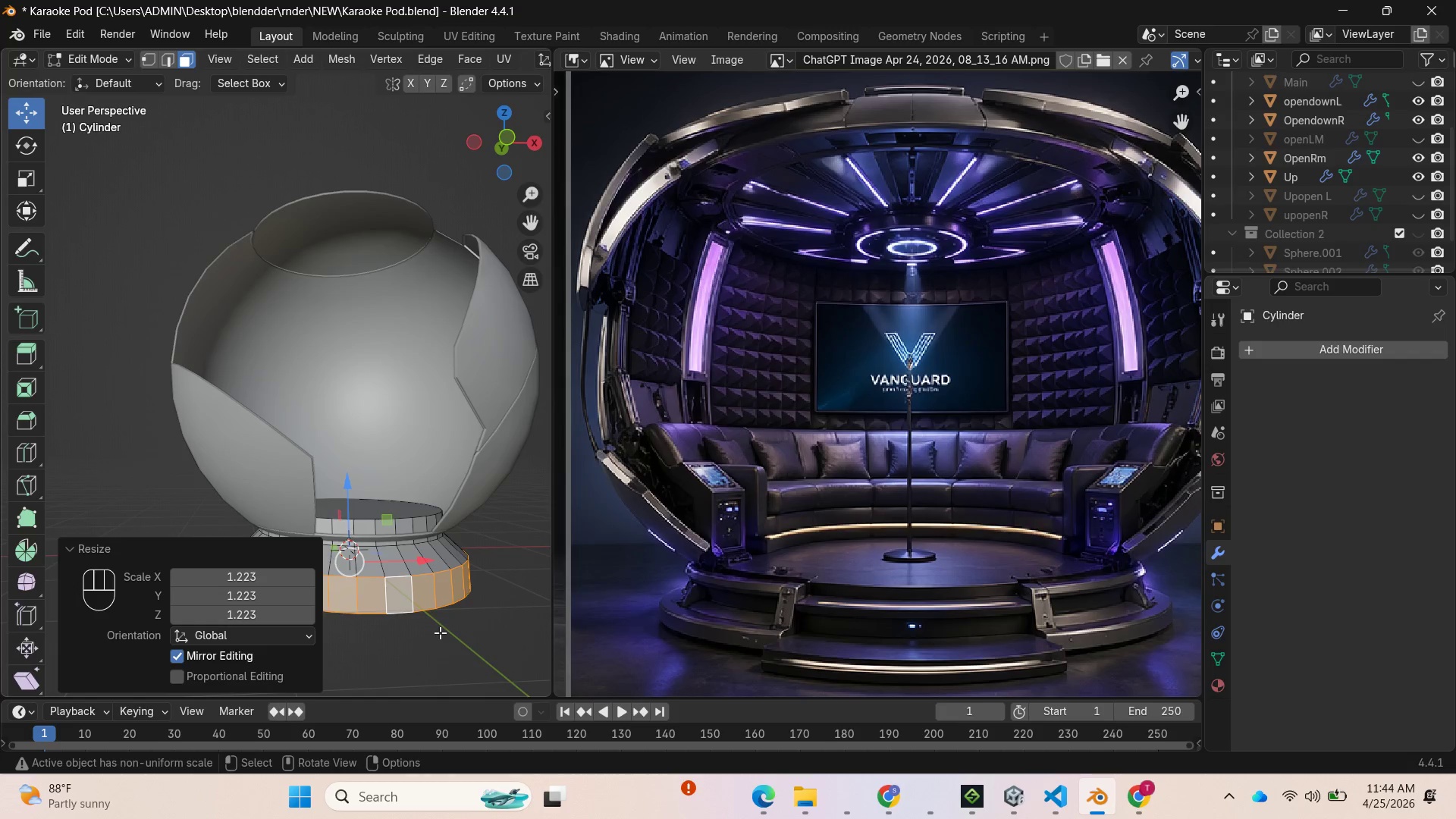 
key(Control+Z)
 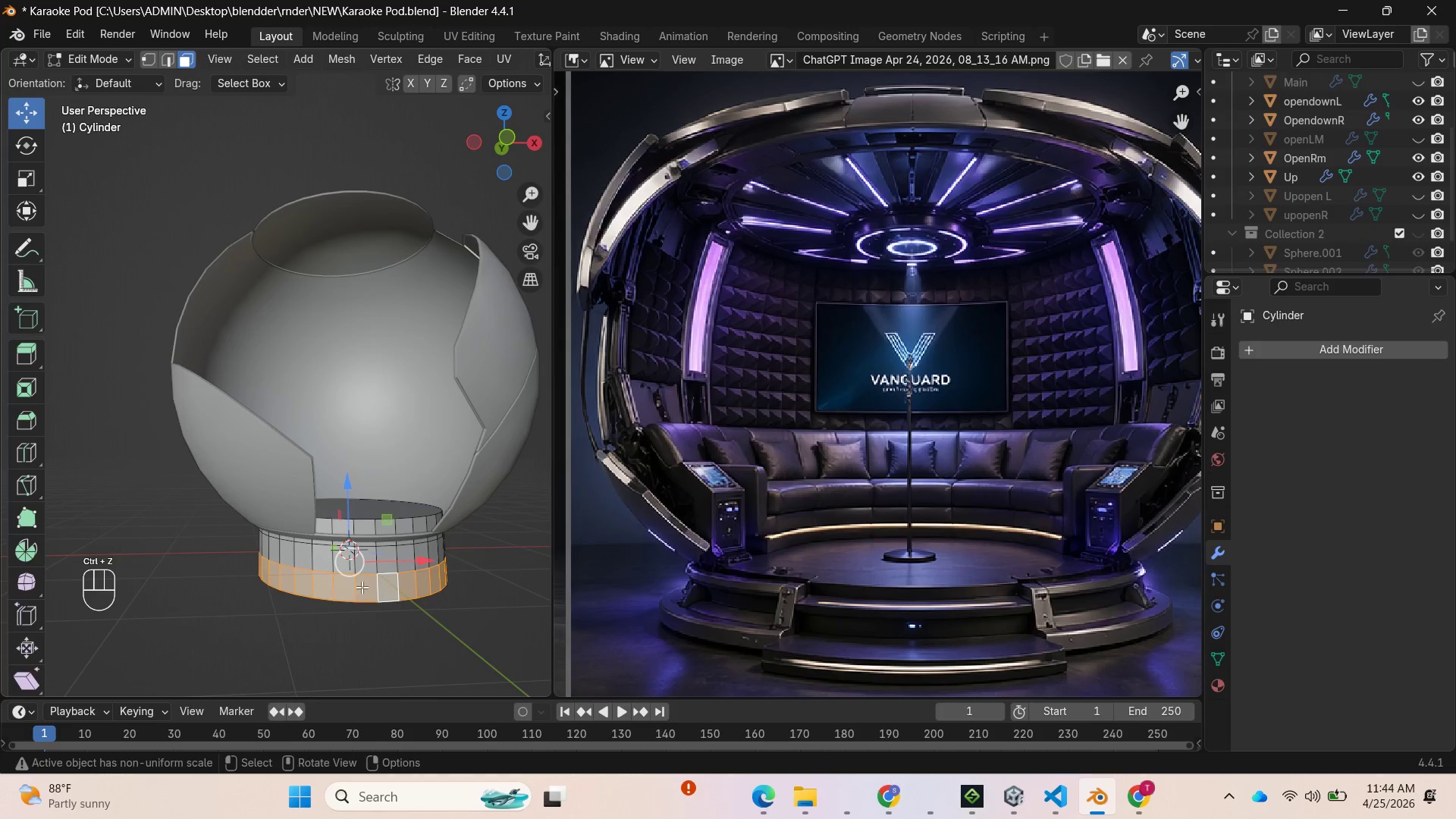 
mouse_move([354, 566])
 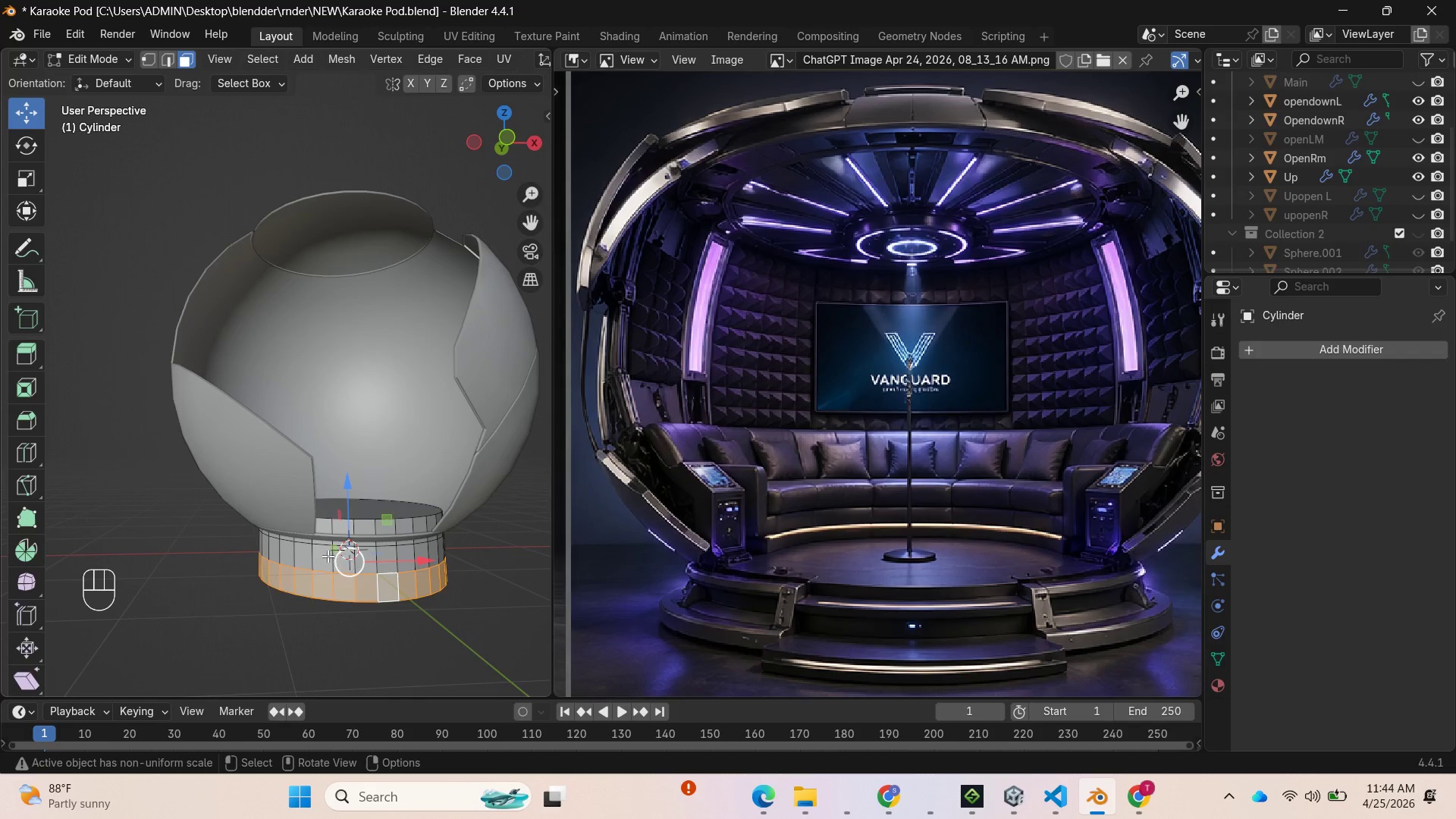 
key(Control+R)
 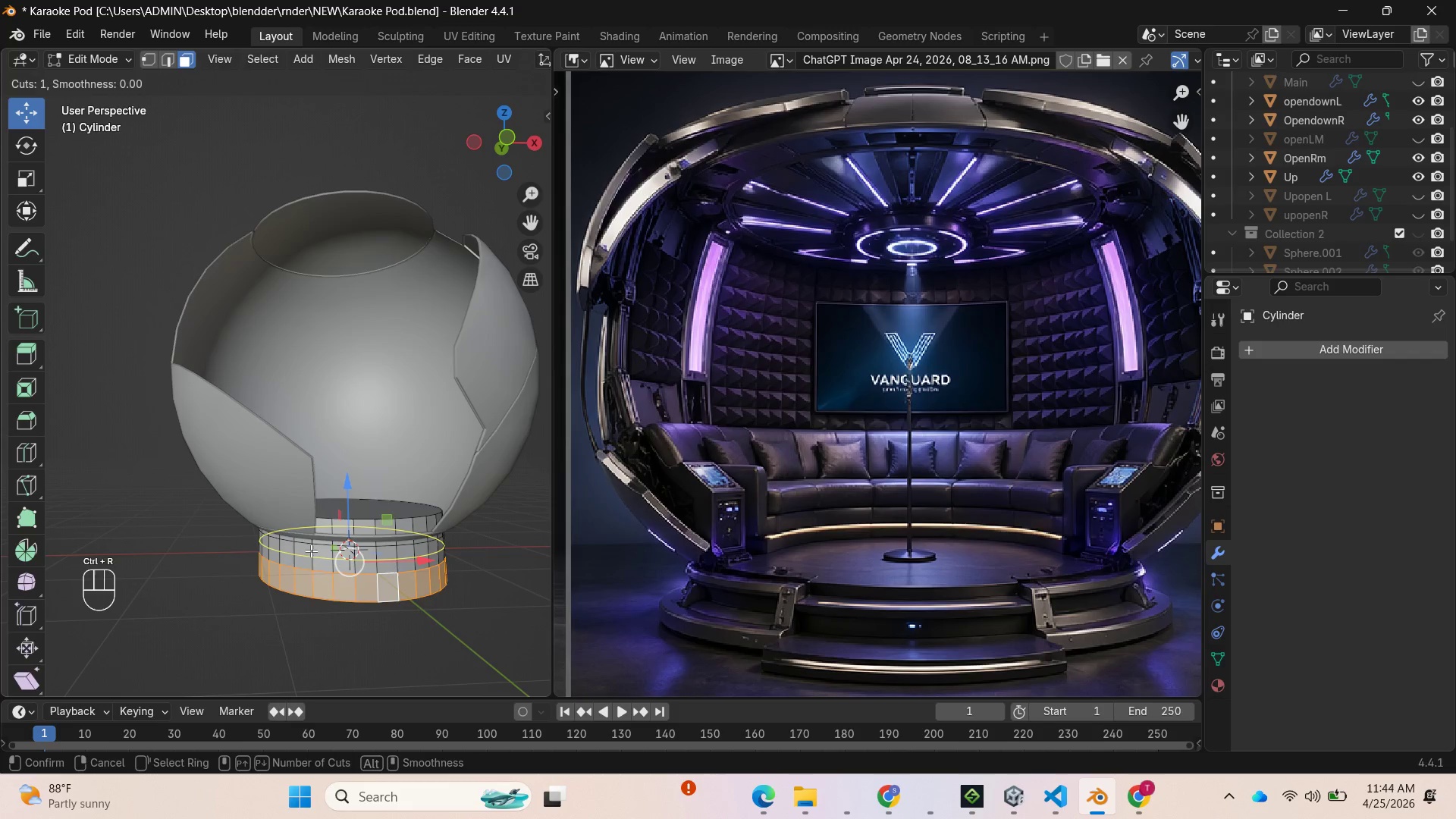 
left_click([311, 551])
 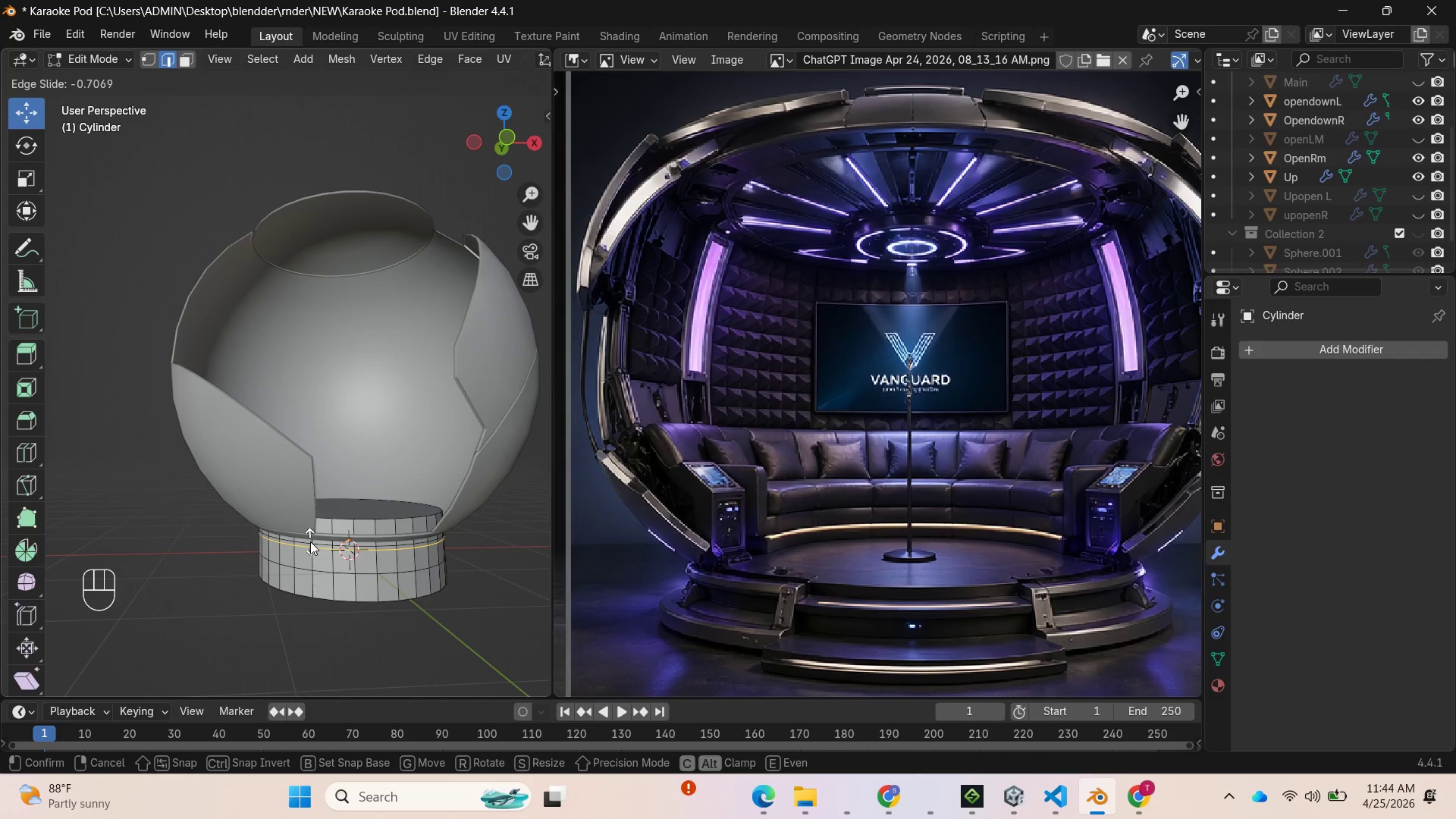 
wait(5.86)
 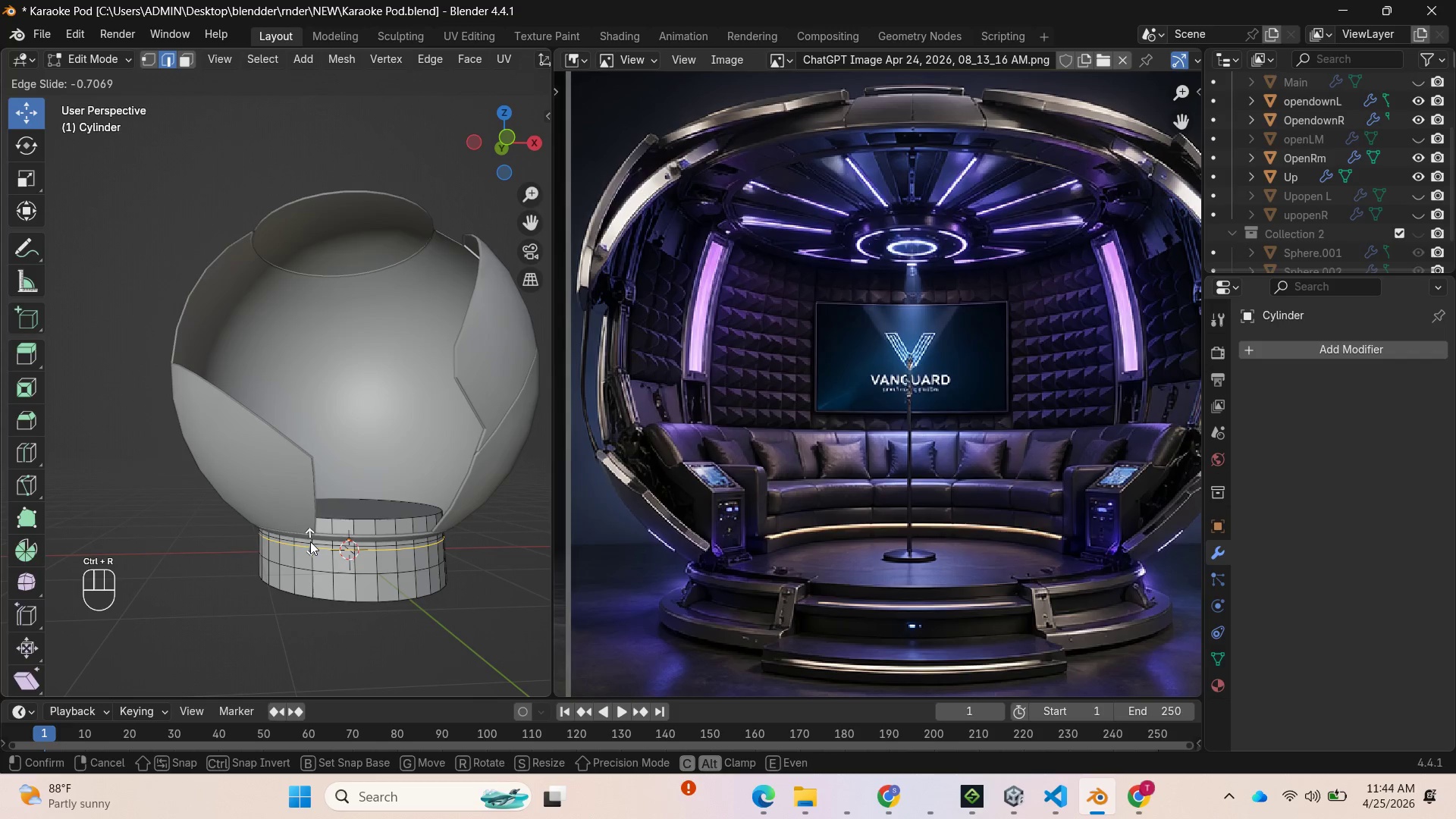 
left_click([310, 541])
 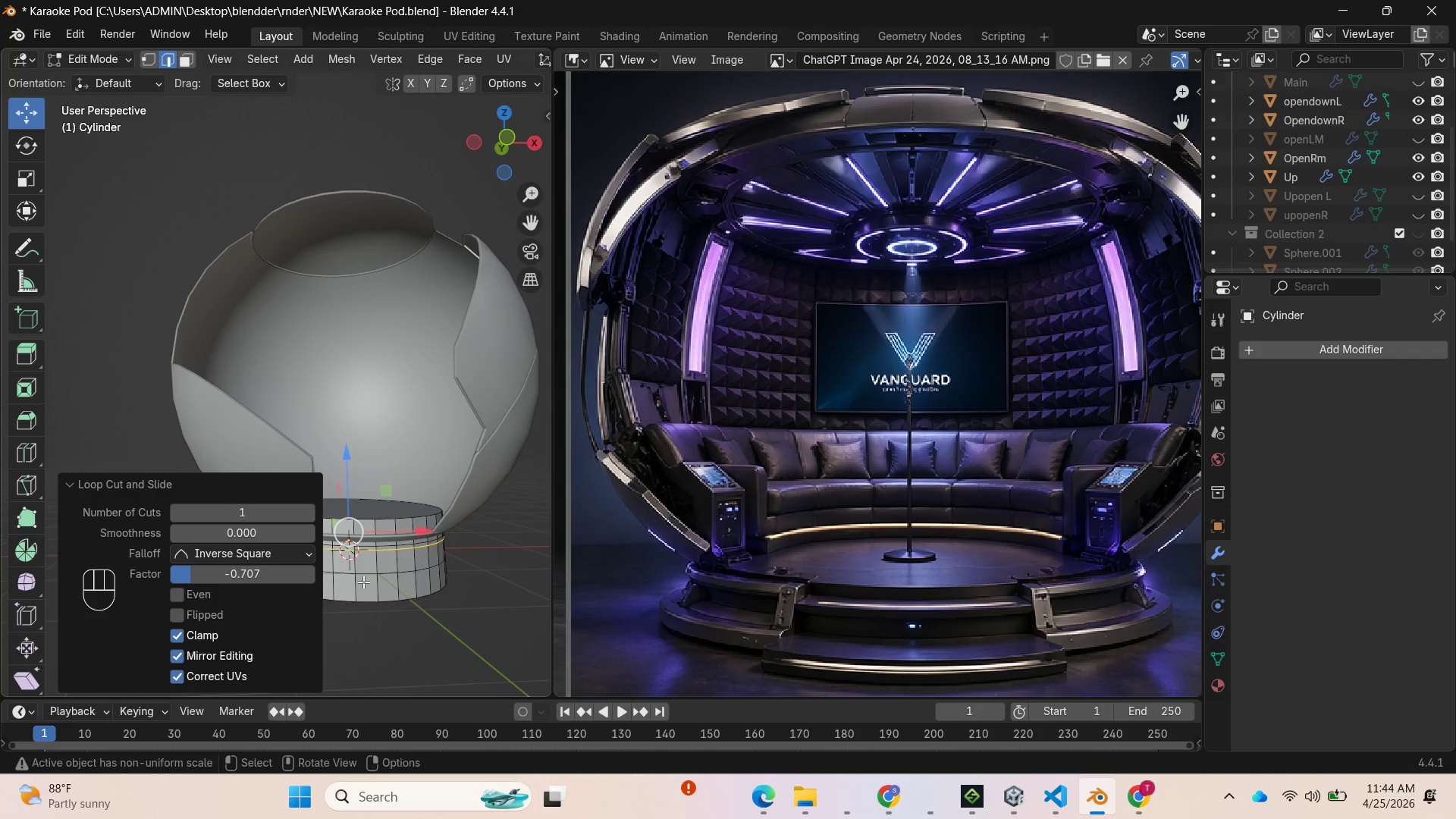 
scroll: coordinate [375, 575], scroll_direction: down, amount: 1.0
 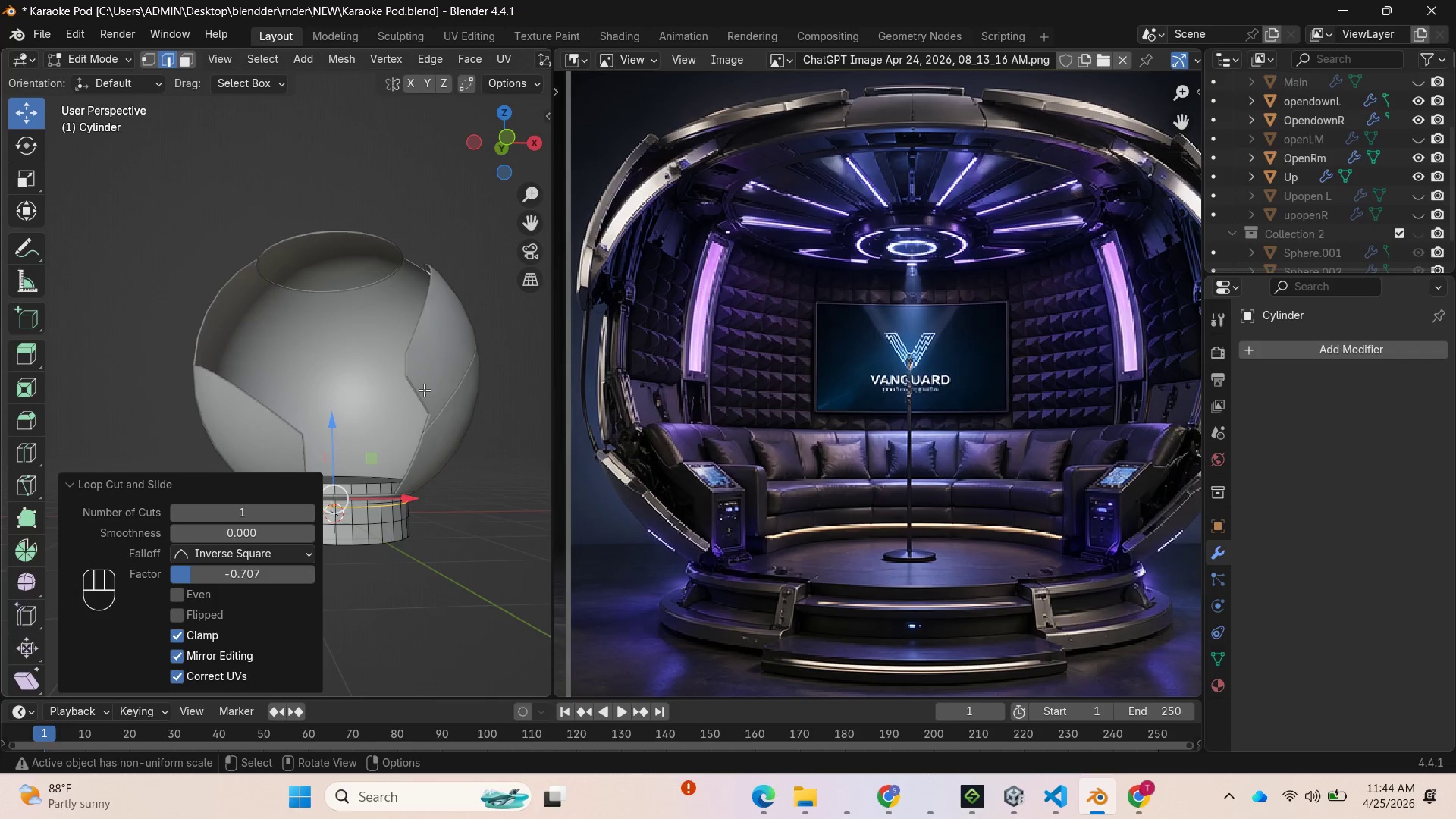 
type(nn)
 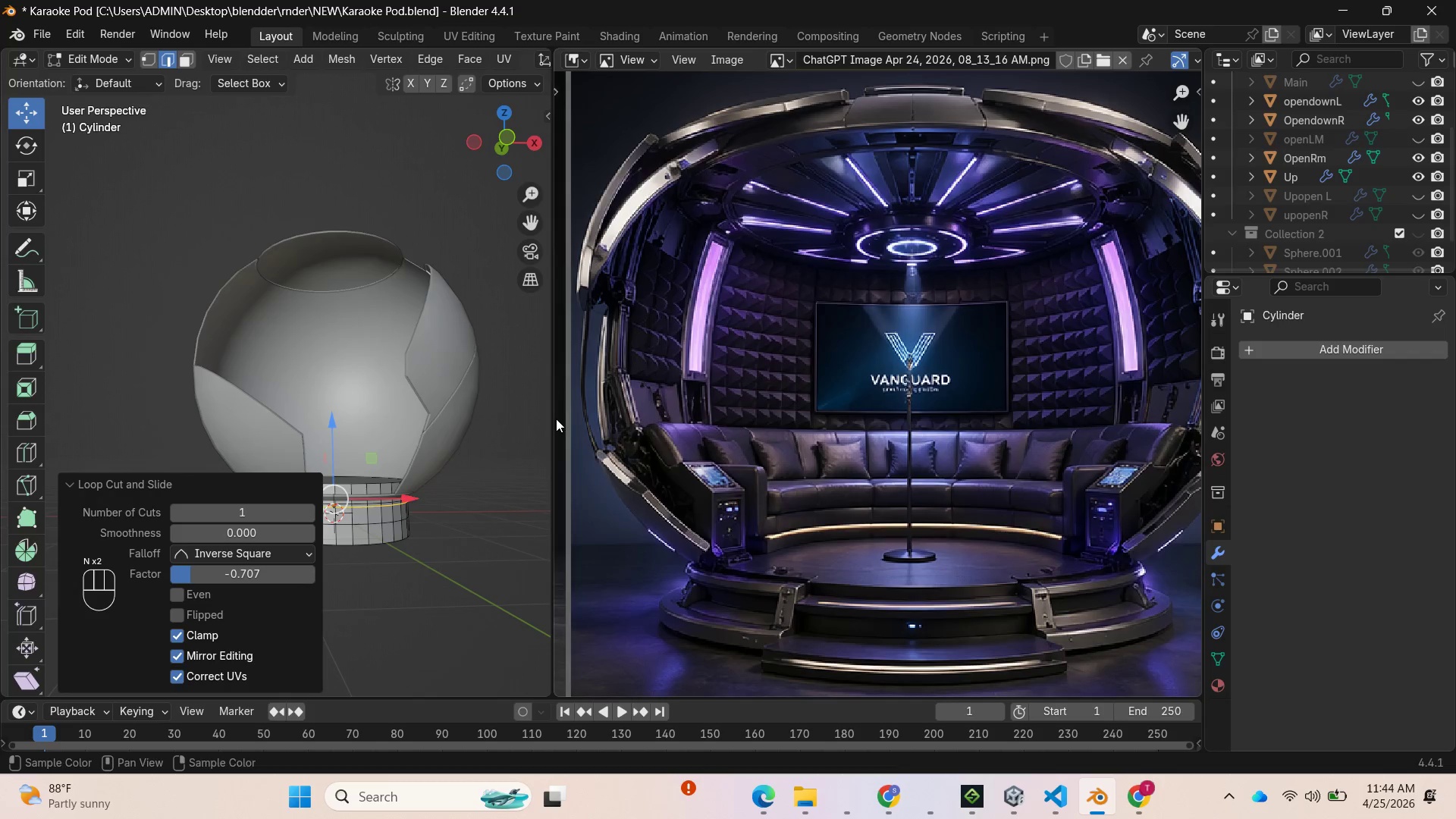 
left_click_drag(start_coordinate=[554, 415], to_coordinate=[855, 402])
 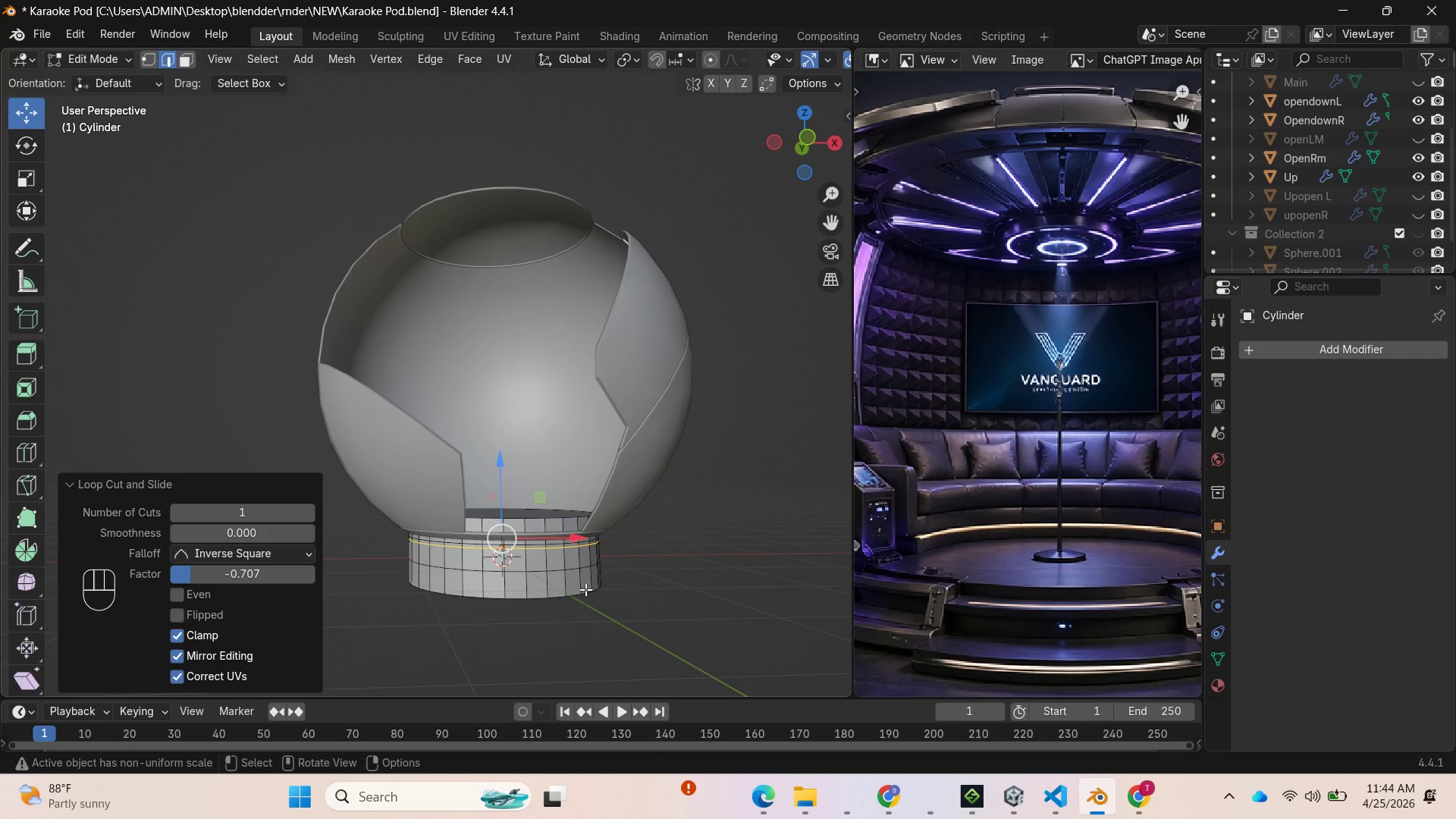 
scroll: coordinate [575, 595], scroll_direction: up, amount: 1.0
 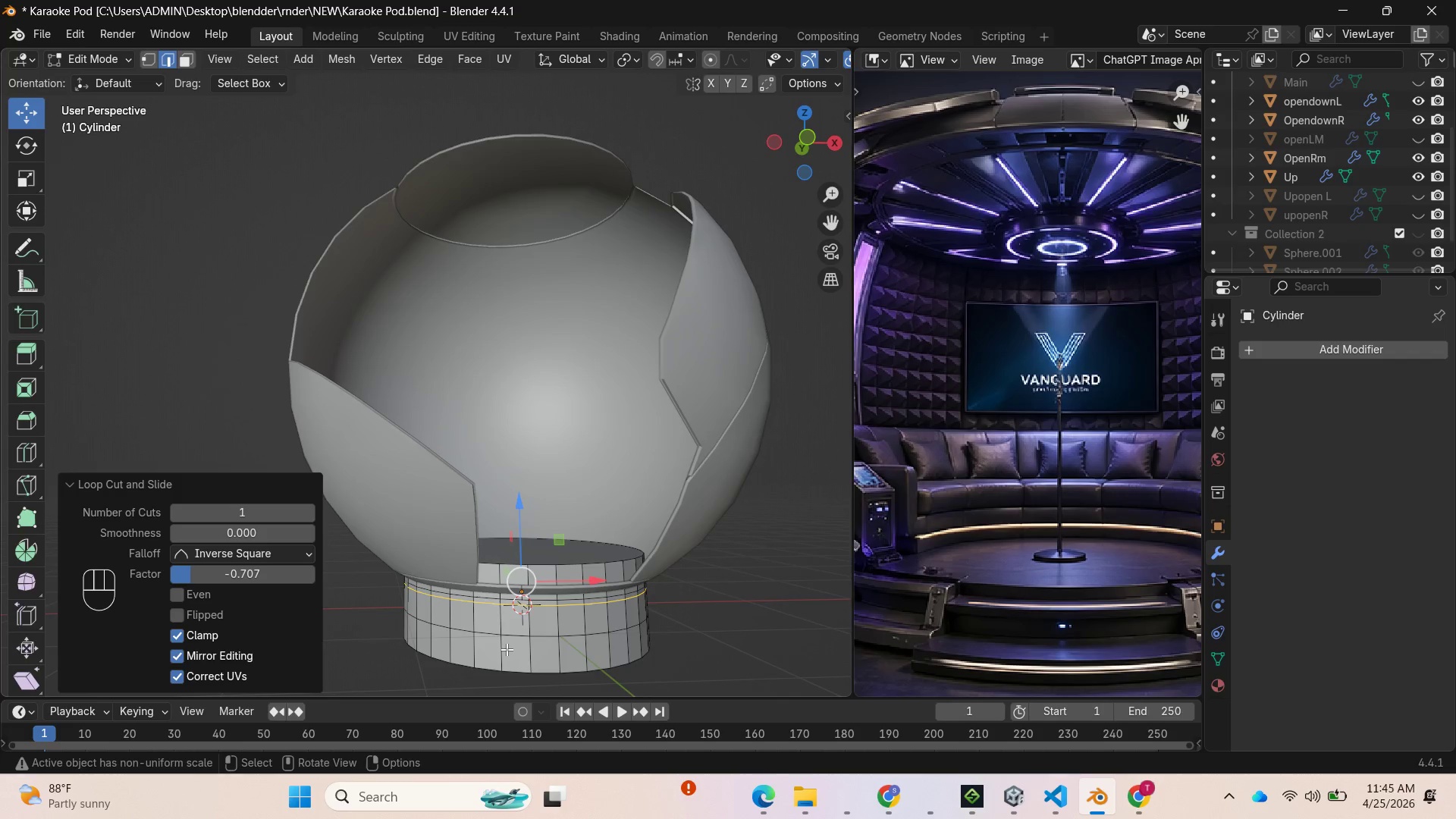 
key(Control+R)
 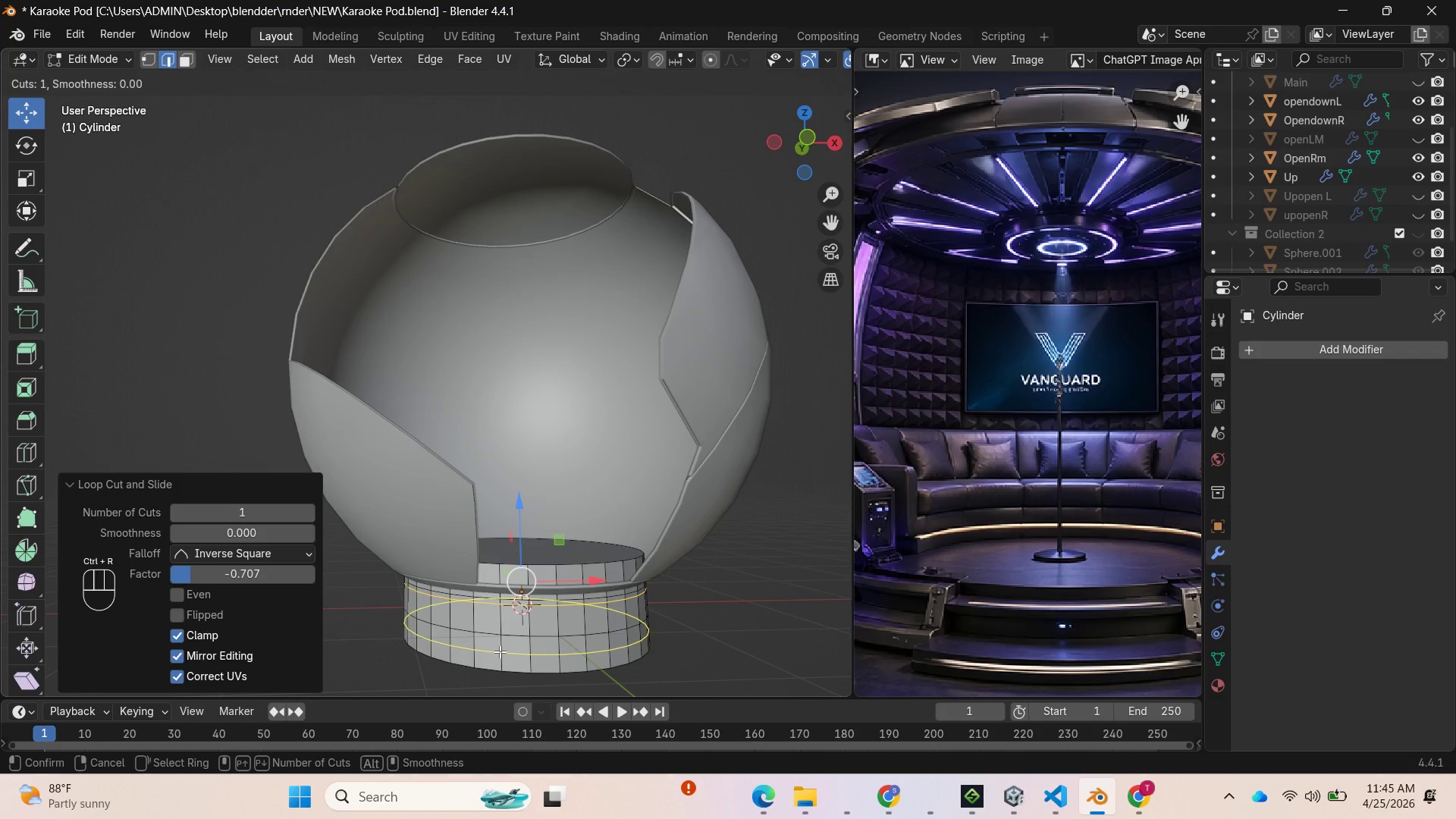 
left_click([500, 651])
 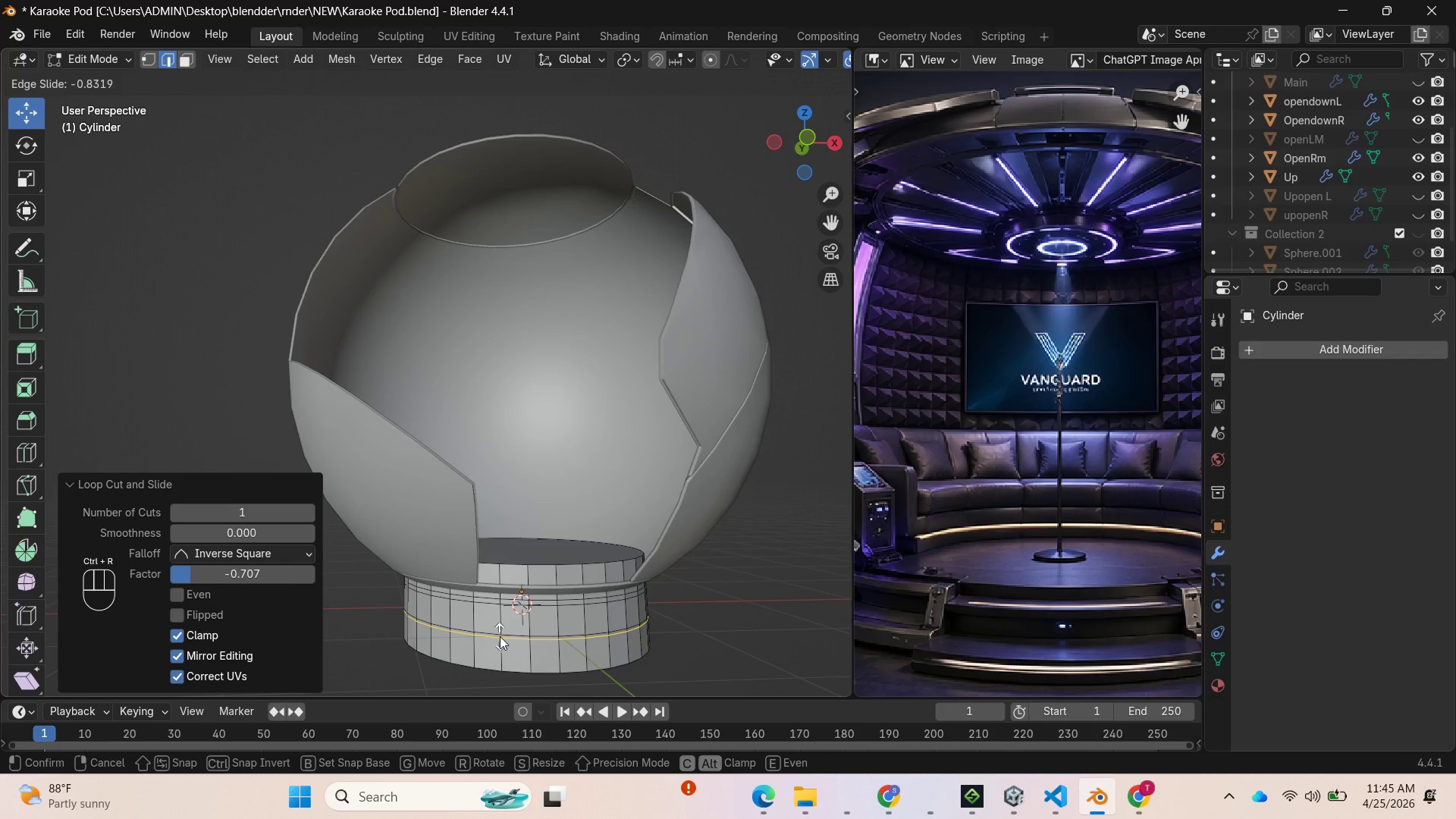 
left_click([500, 635])
 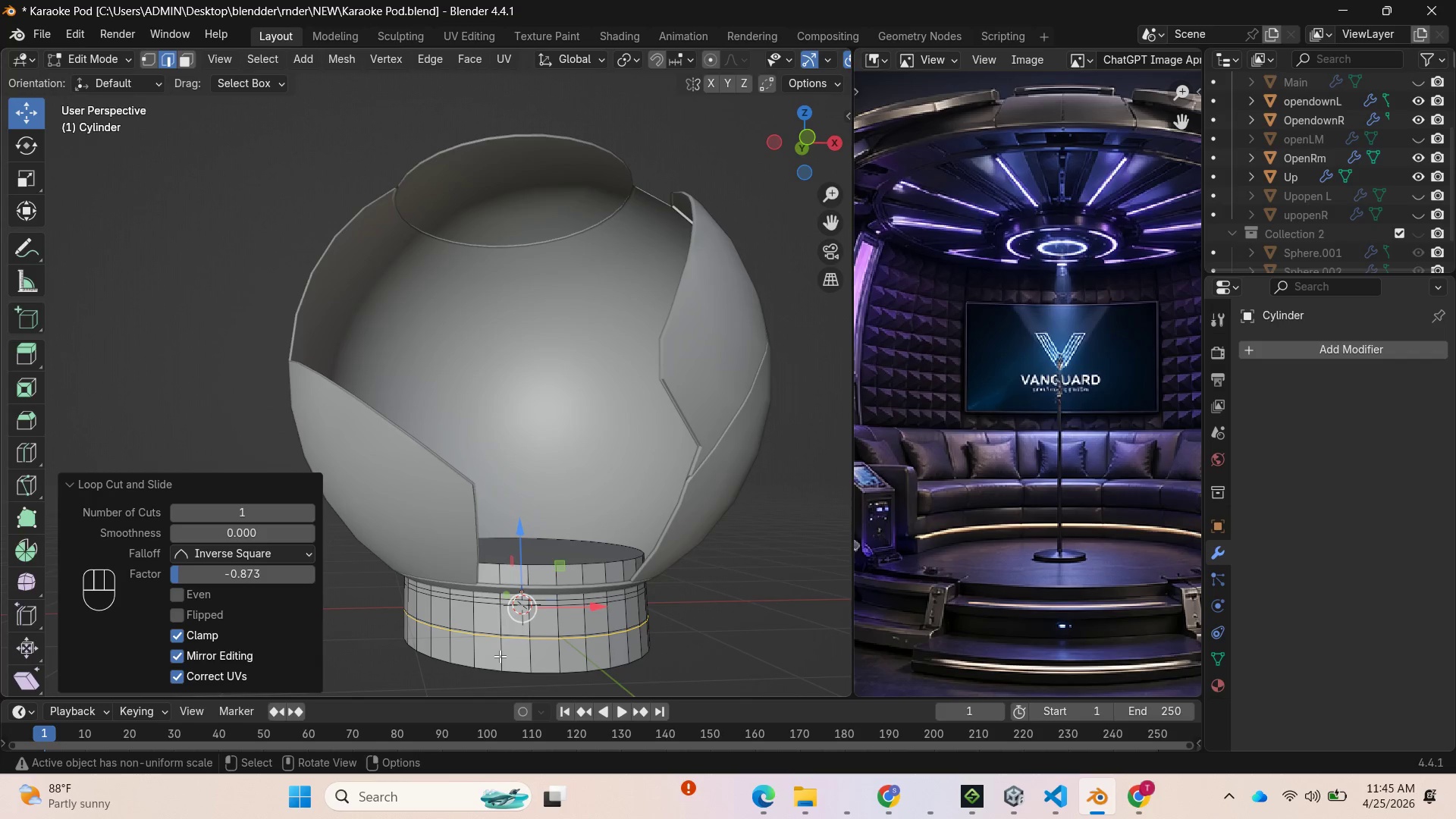 
hold_key(key=AltLeft, duration=0.92)
left_click([500, 656])
 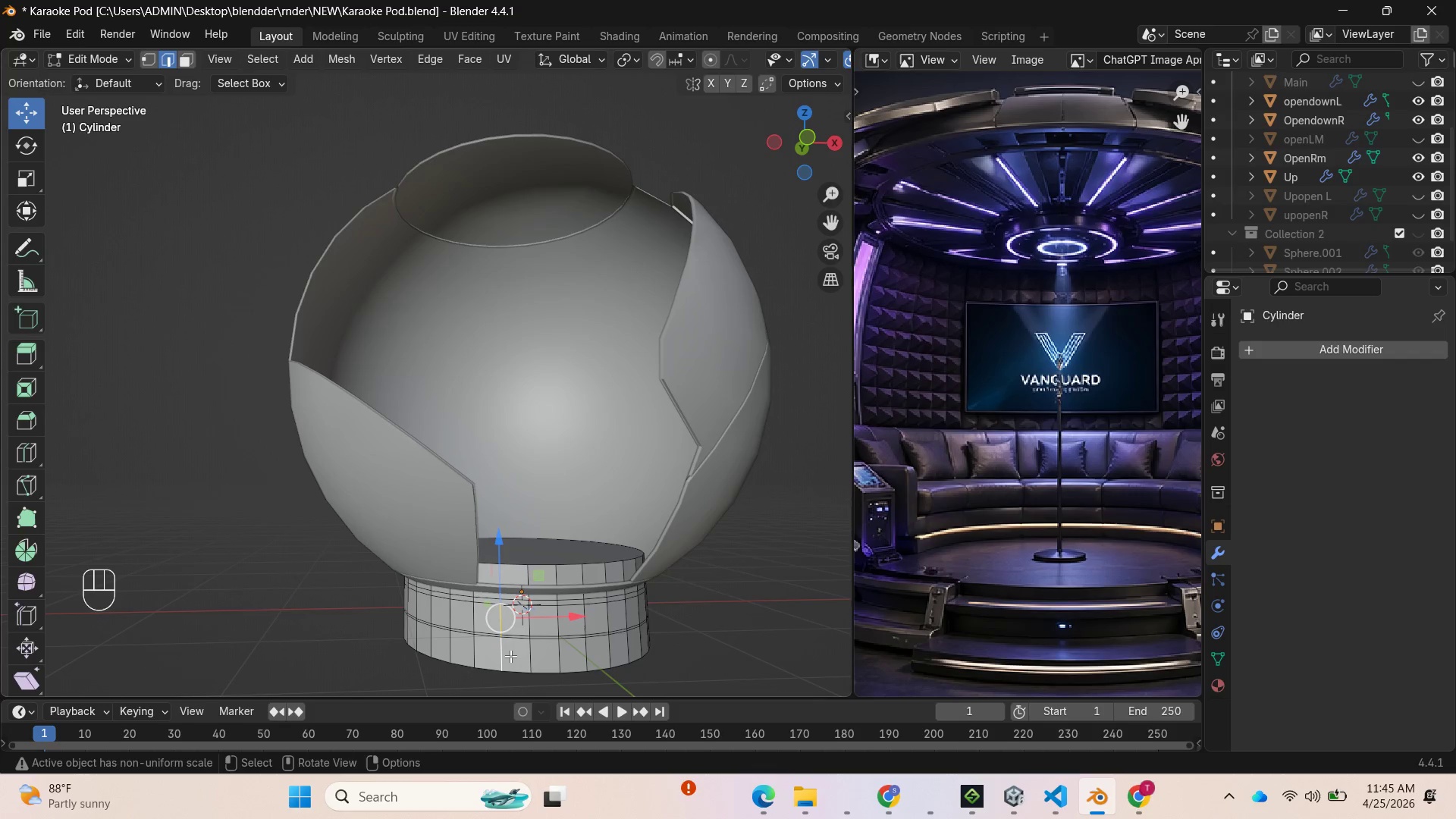 
key(3)
 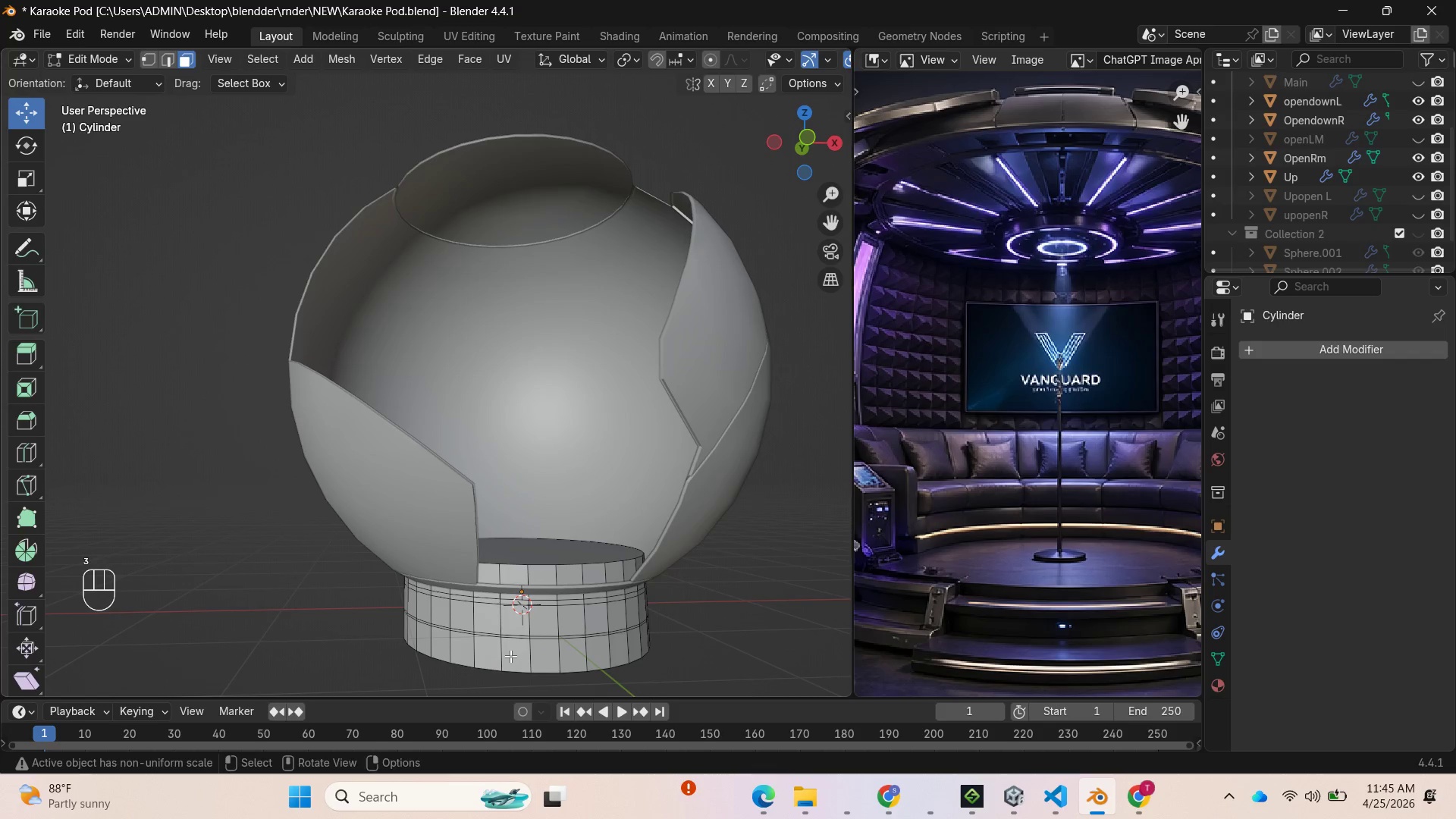 
hold_key(key=AltLeft, duration=0.69)
left_click([510, 656])
 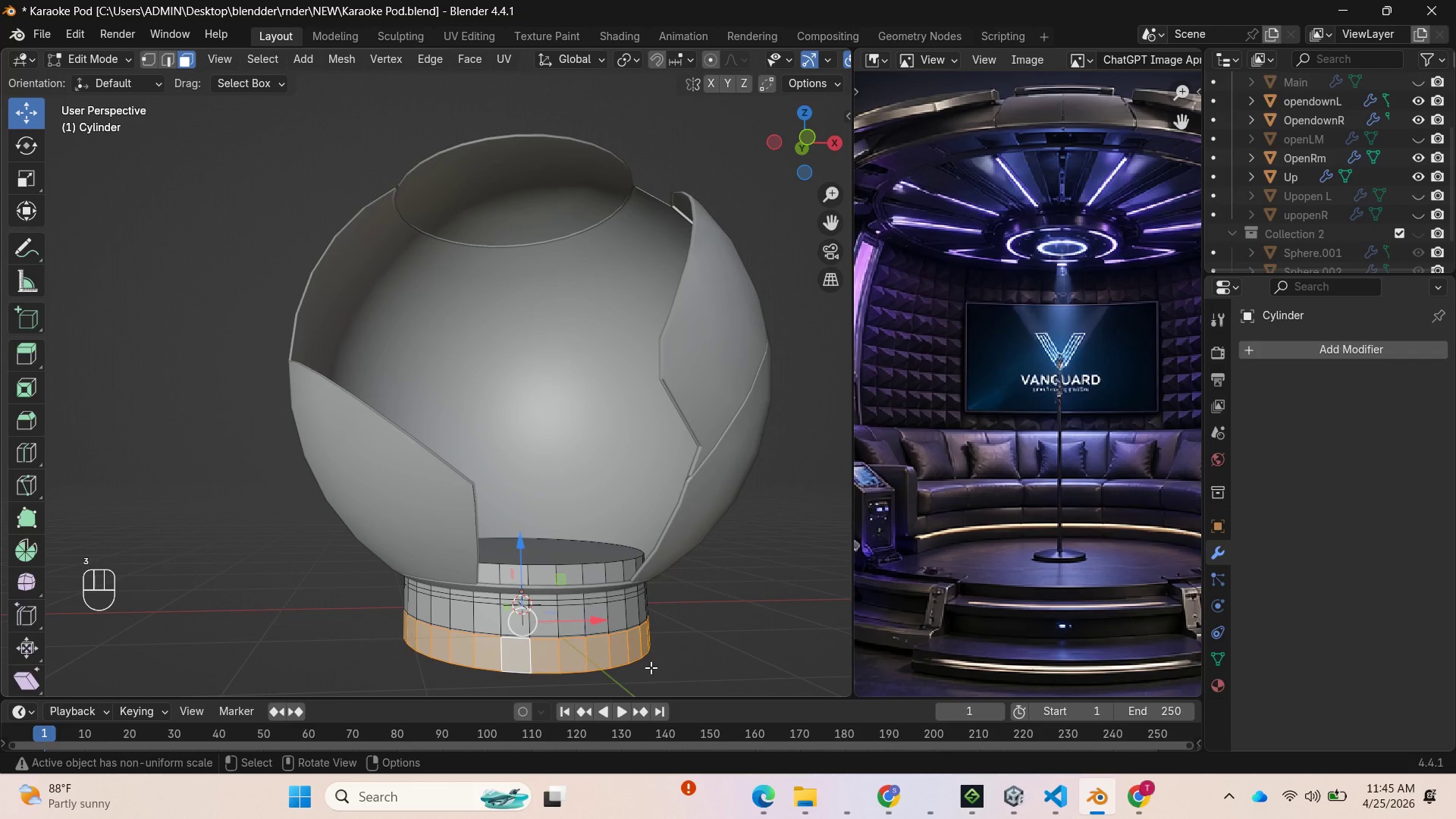 
key(S)
 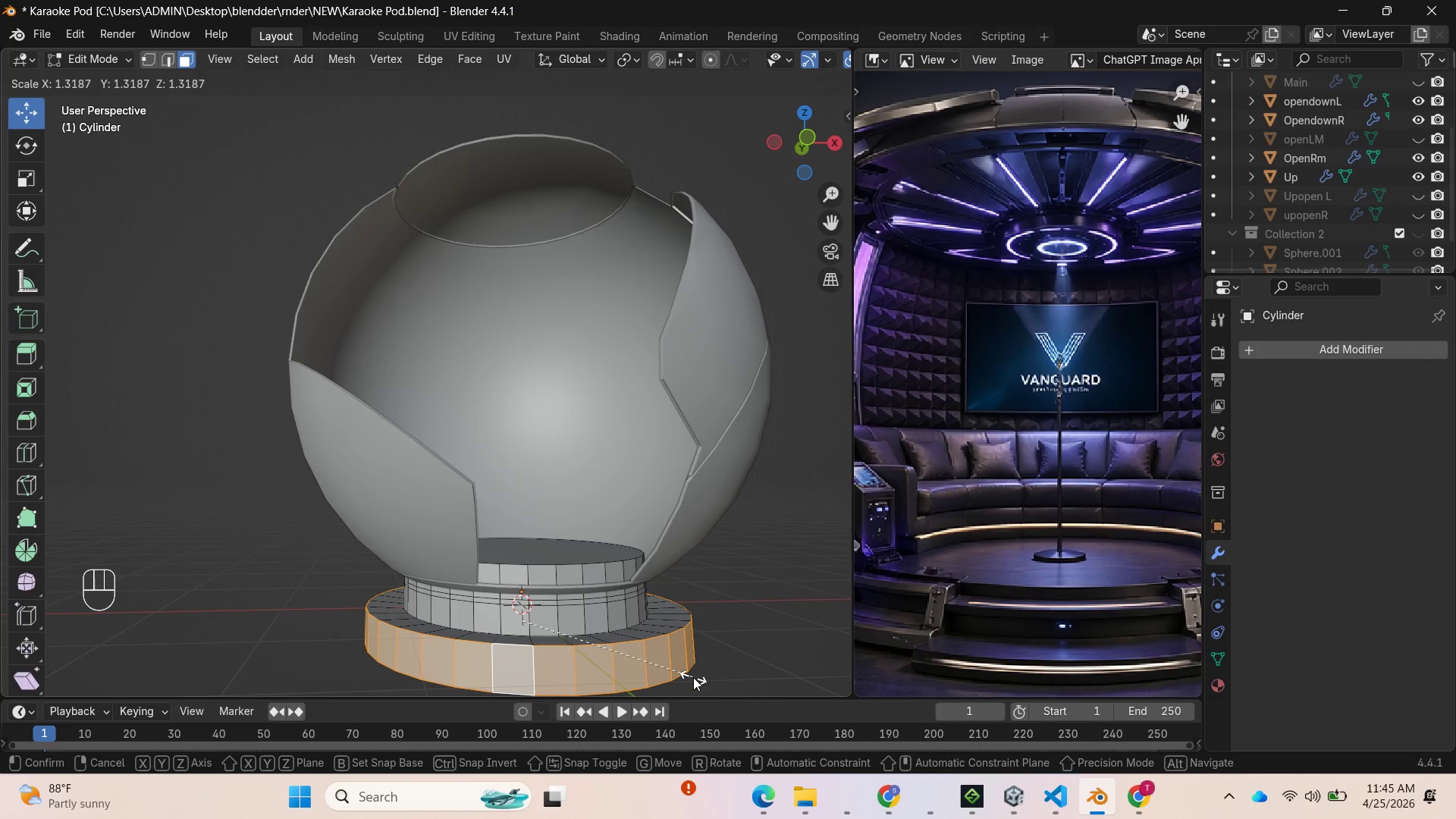 
wait(7.14)
 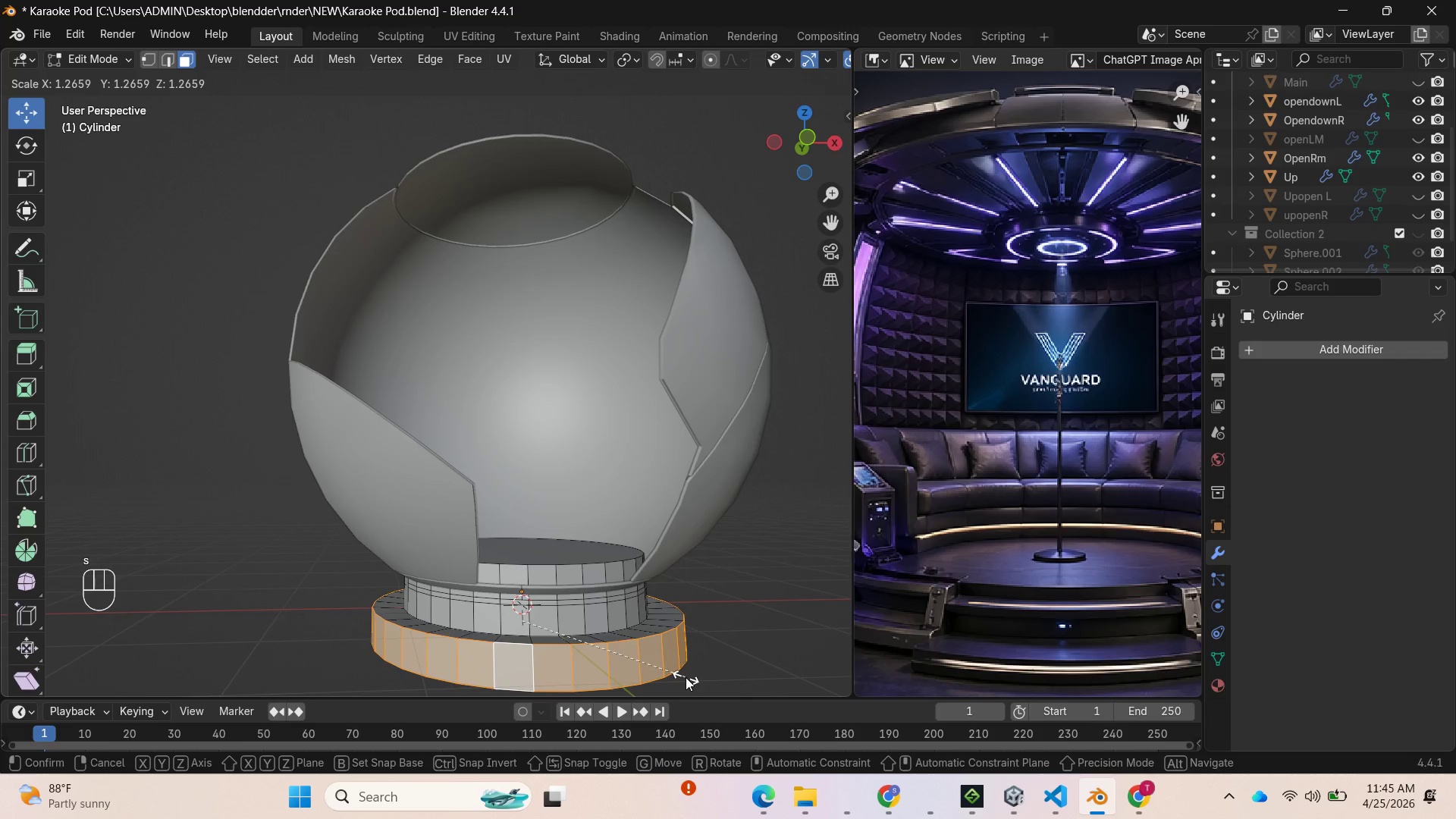 
left_click([695, 678])
 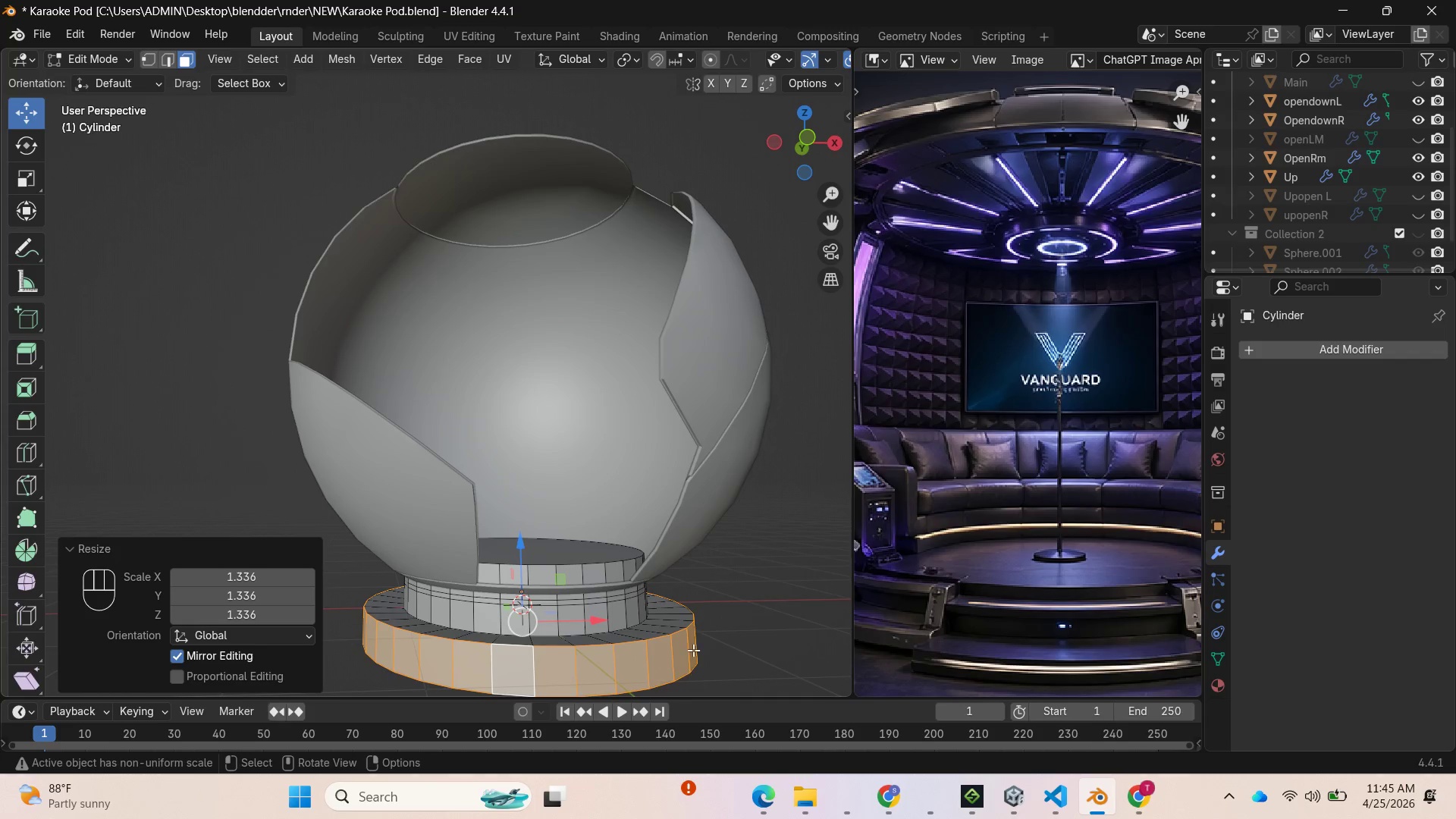 
scroll: coordinate [692, 649], scroll_direction: down, amount: 2.0
 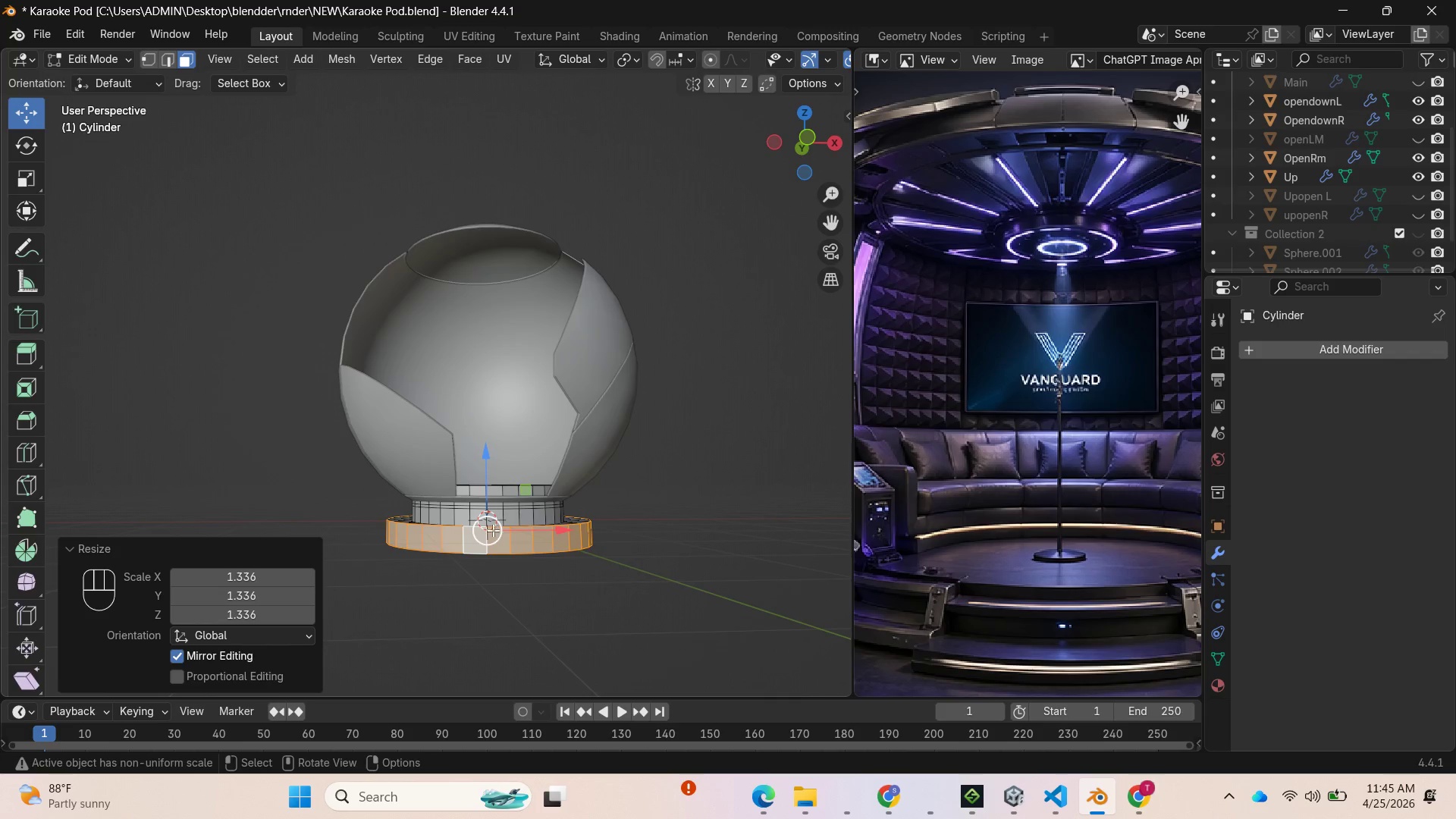 
hold_key(key=AltLeft, duration=0.77)
left_click([471, 517])
 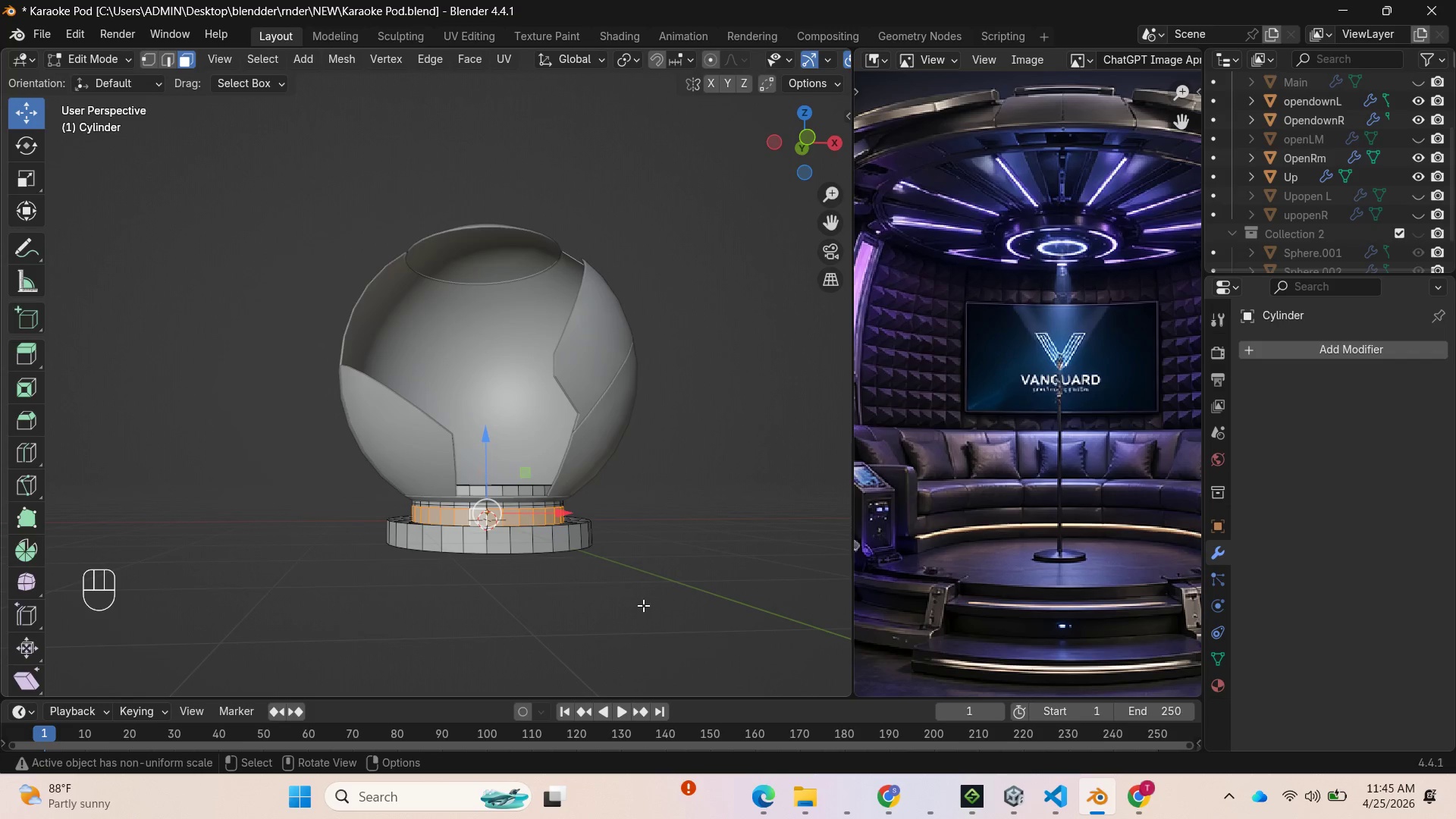 
key(S)
 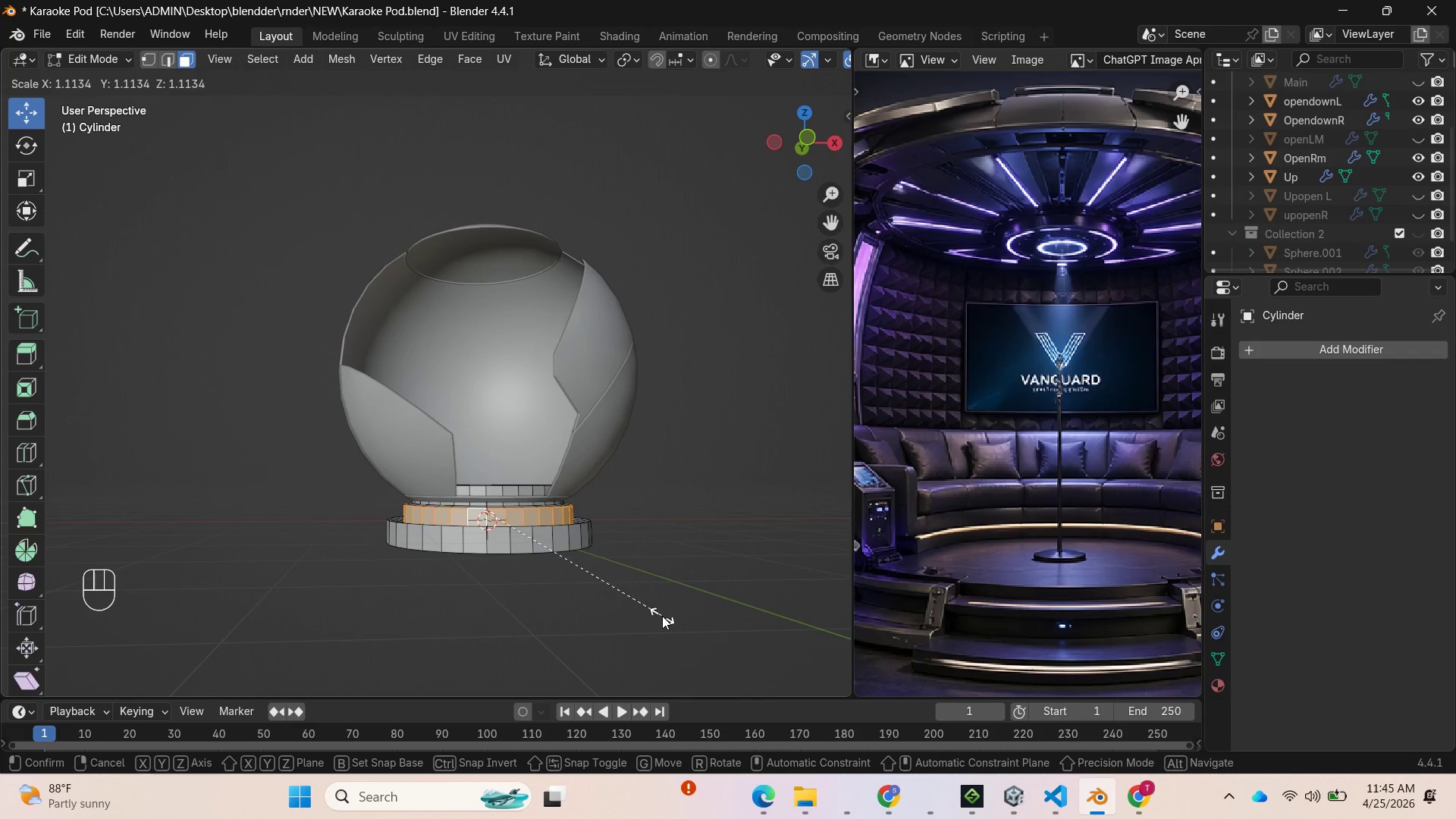 
wait(6.08)
 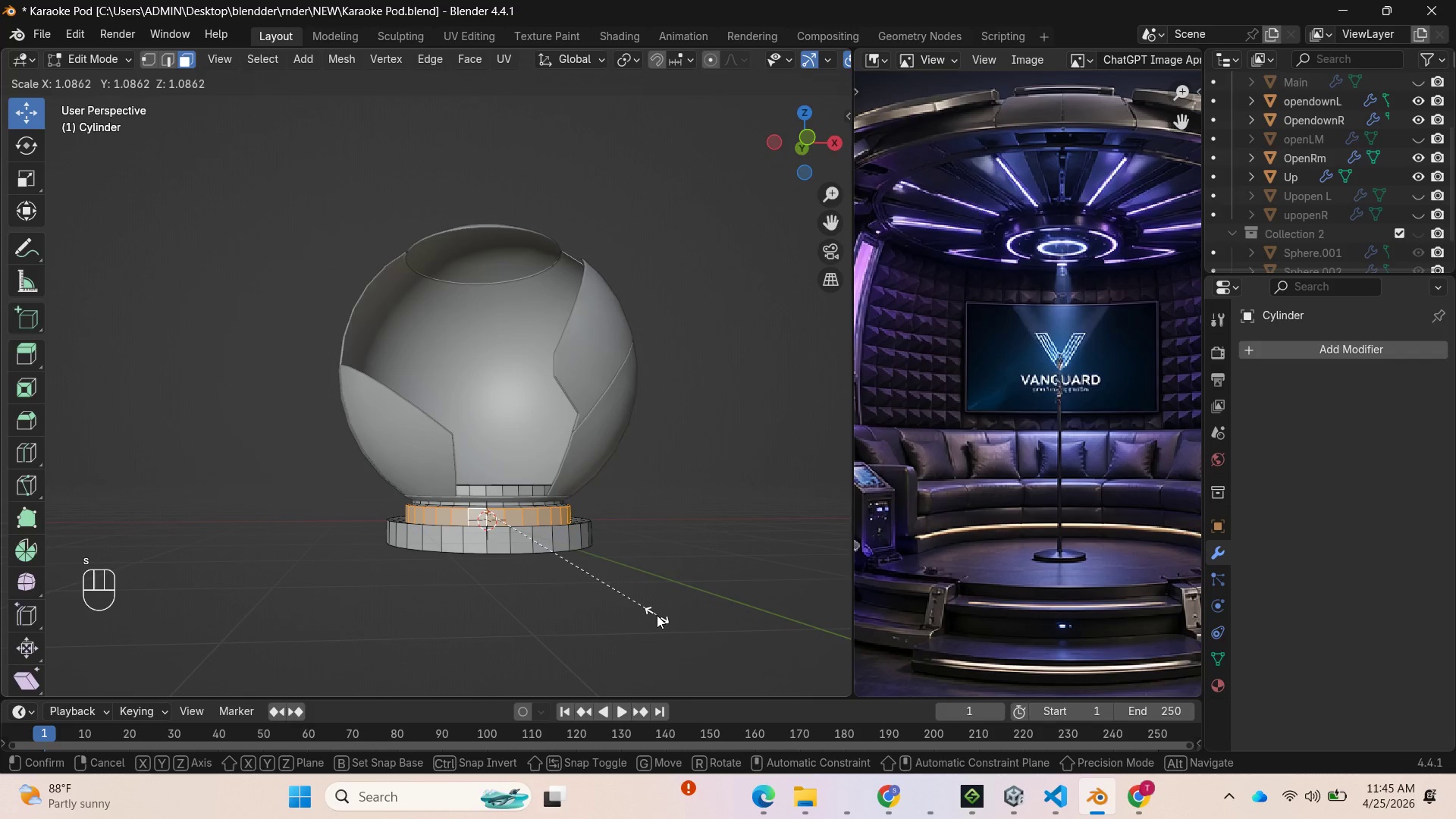 
left_click([662, 616])
 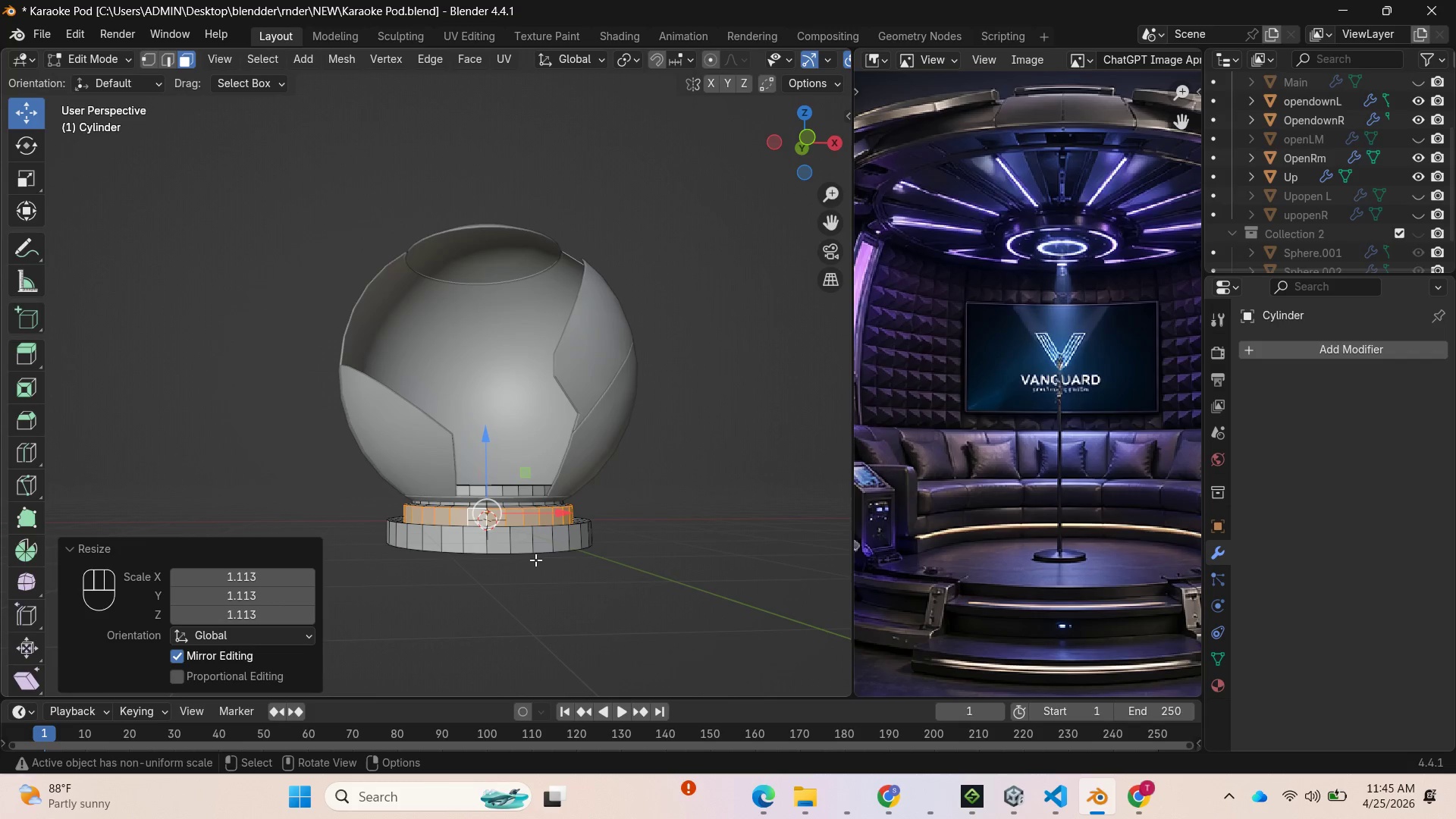 
hold_key(key=AltLeft, duration=0.84)
left_click([532, 551])
 